 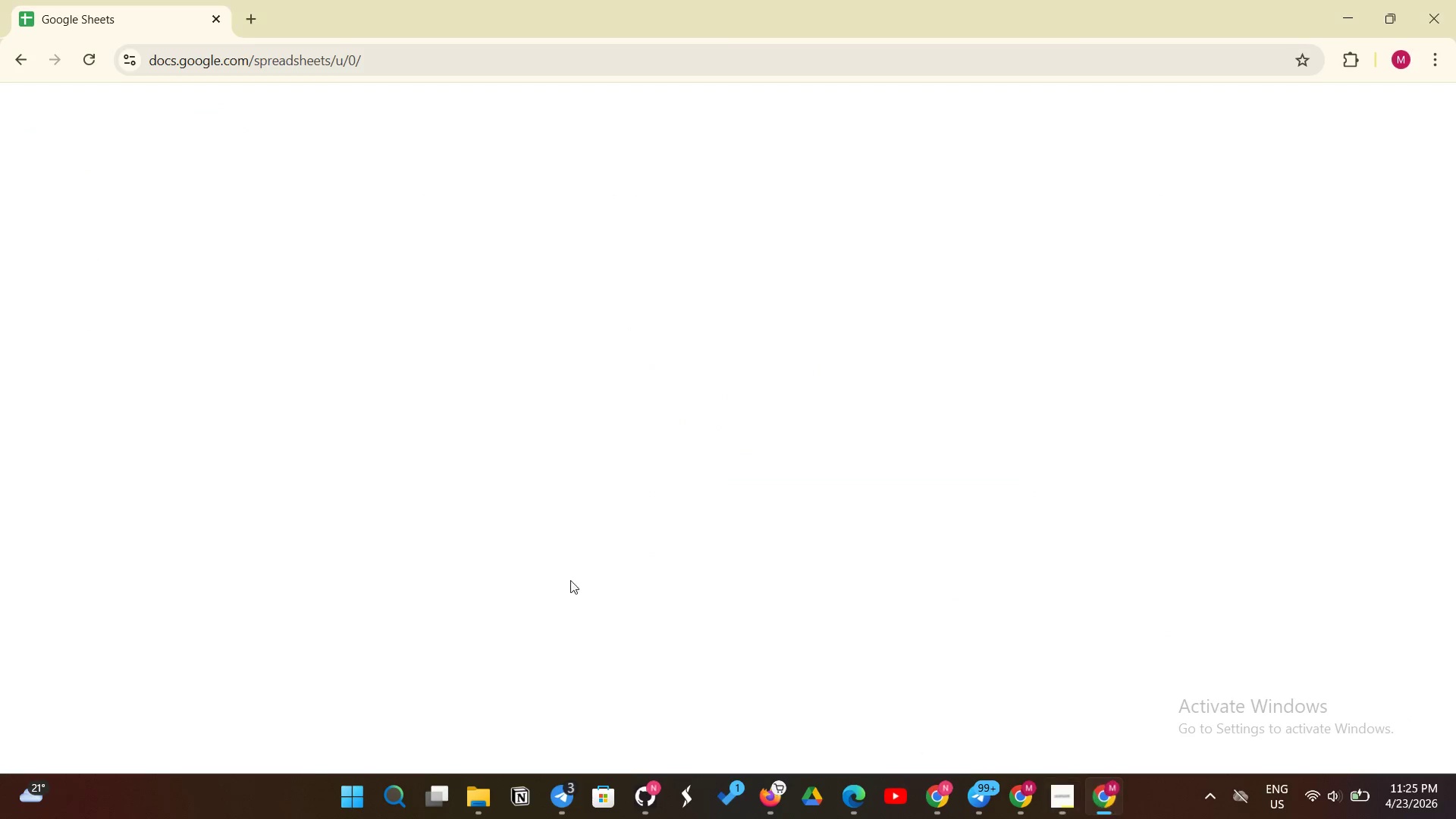 
left_click([262, 293])
 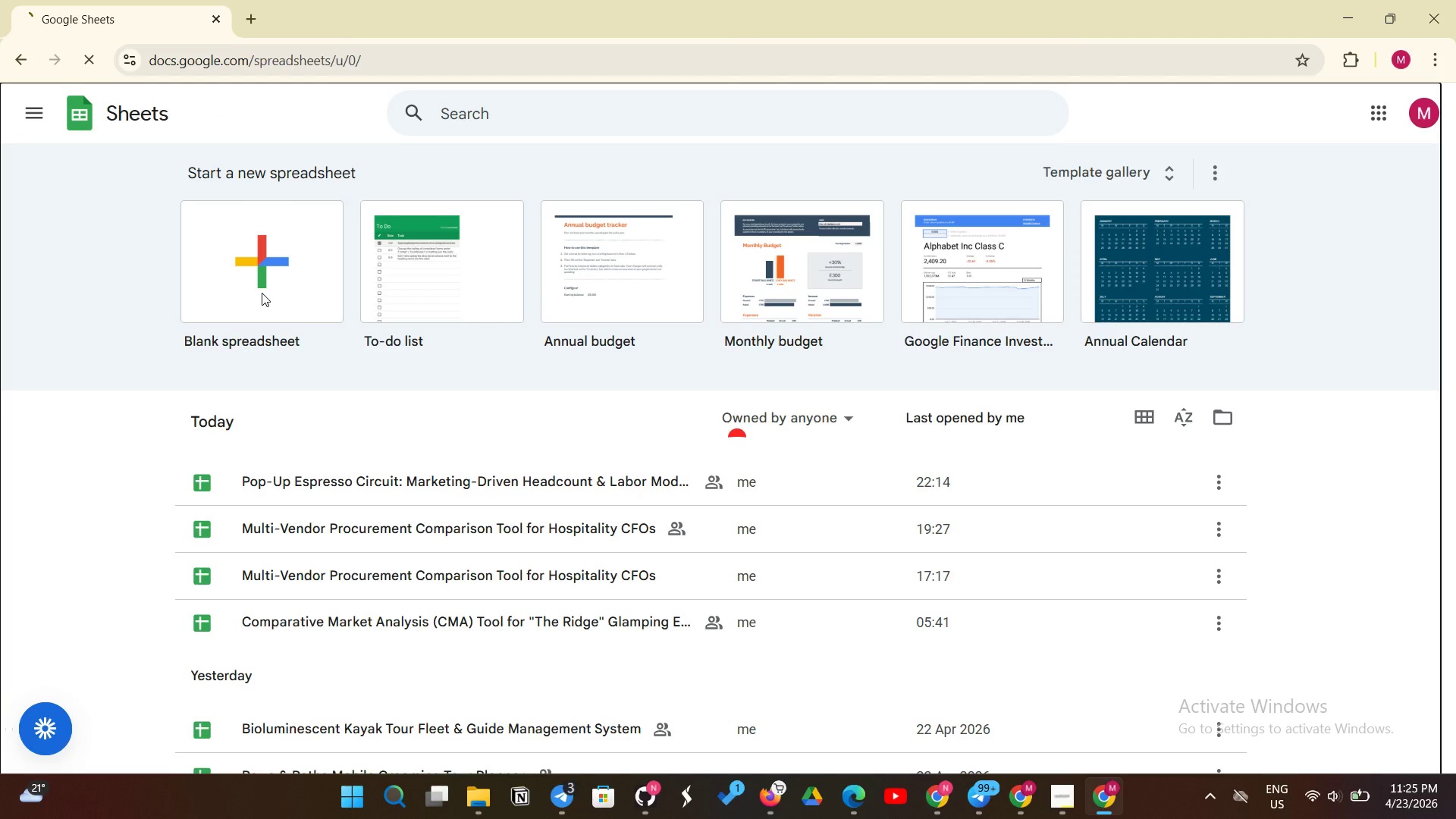 
left_click([262, 293])
 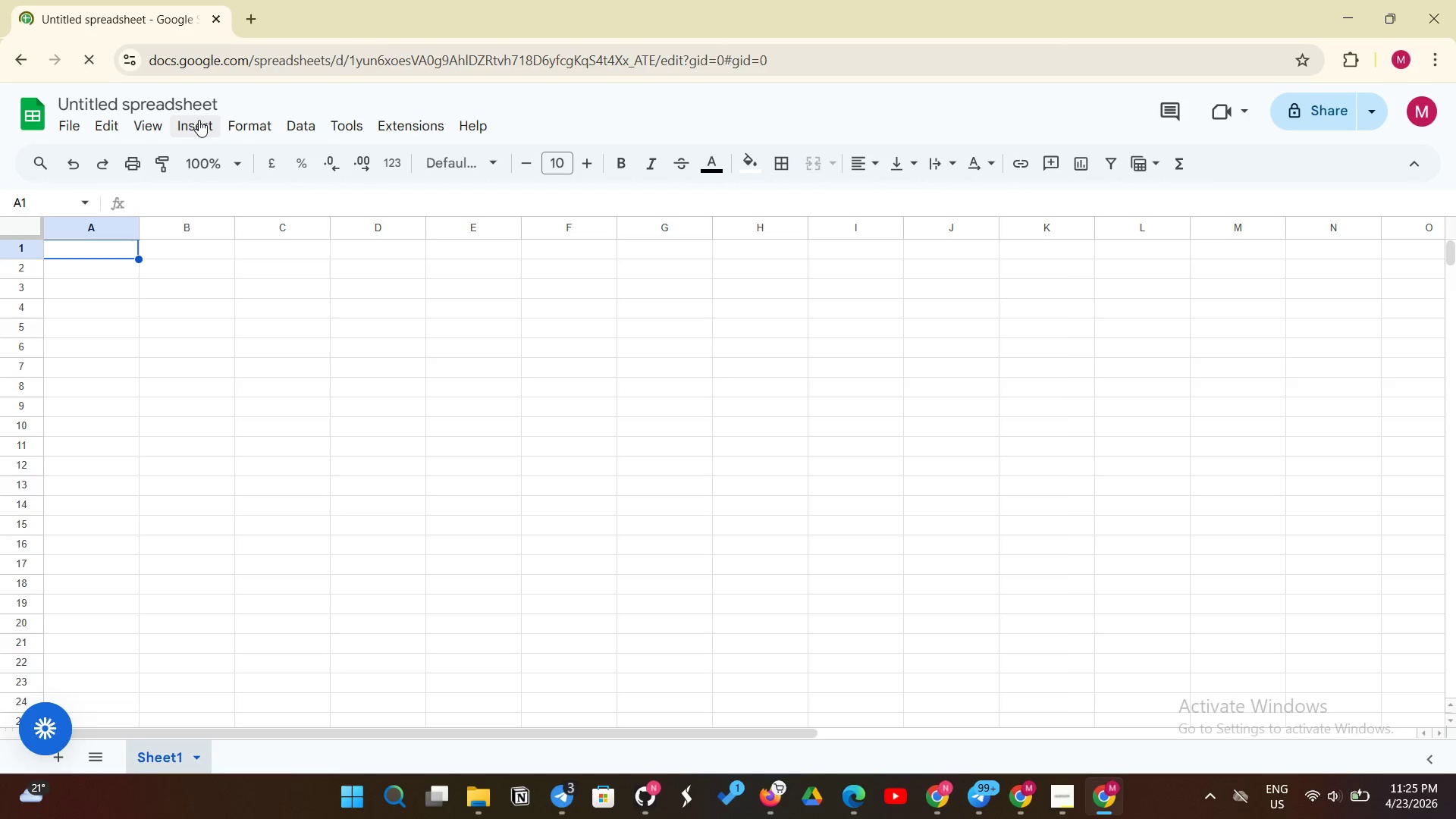 
wait(16.51)
 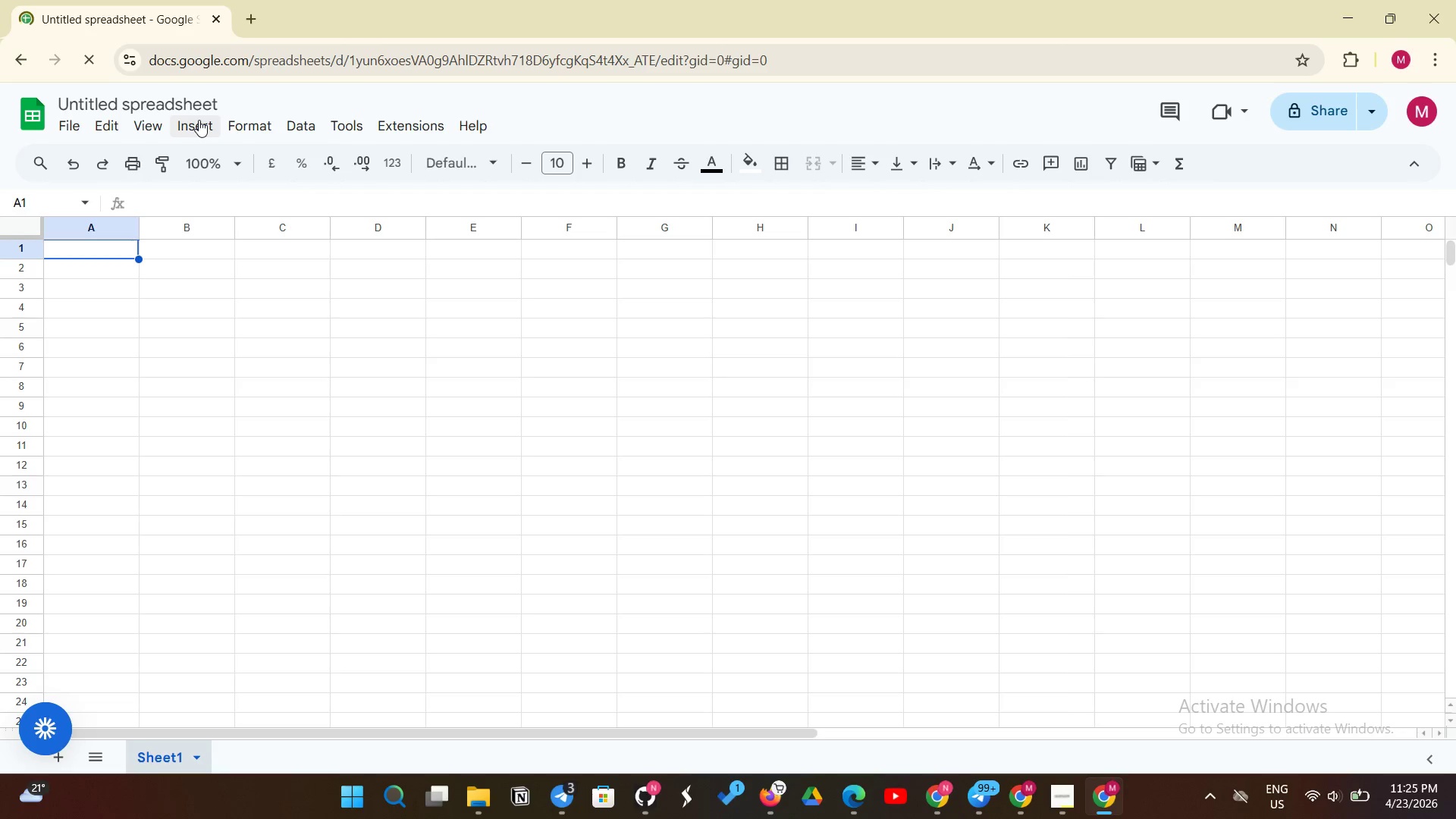 
double_click([125, 108])
 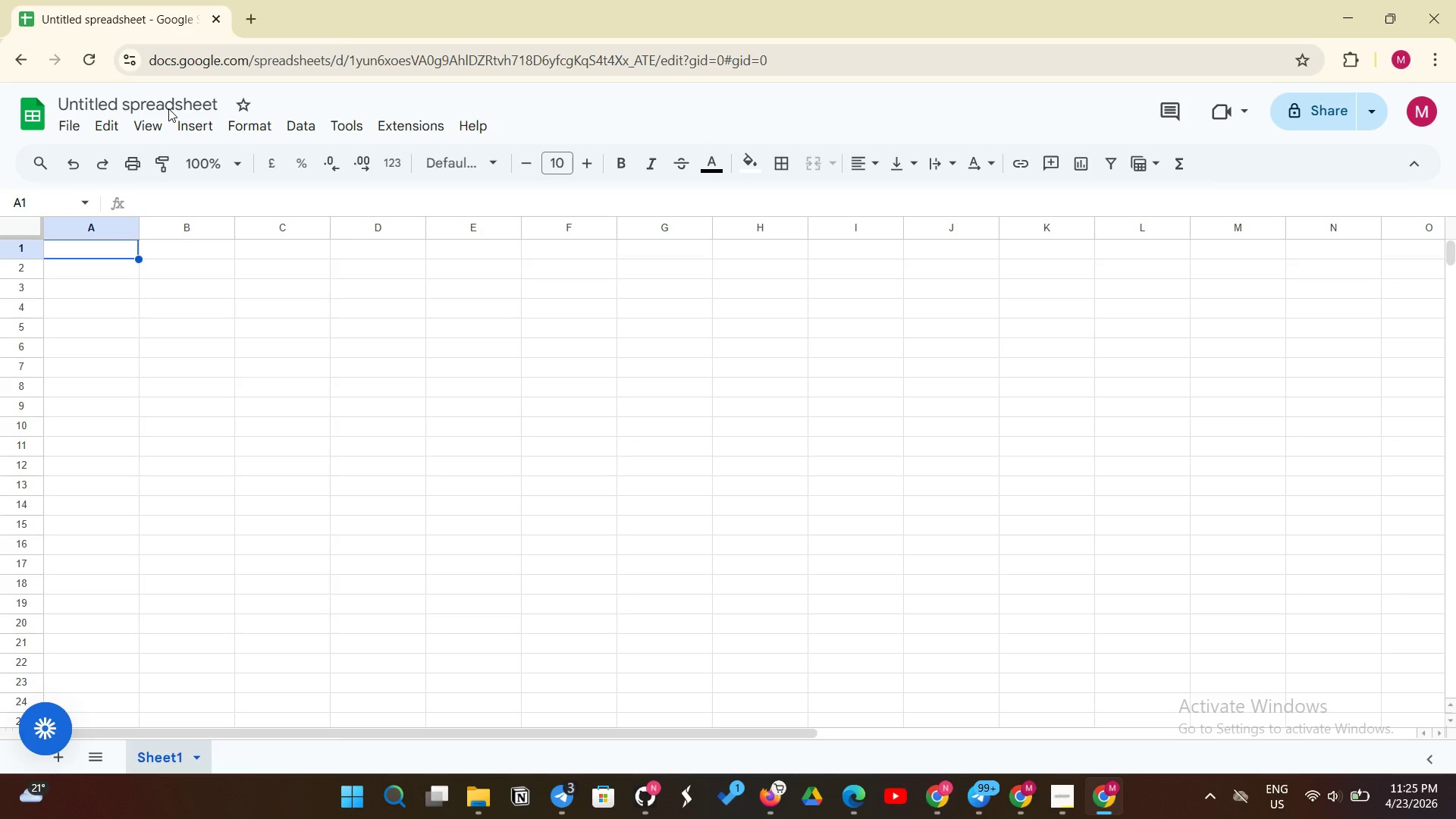 
triple_click([168, 108])
 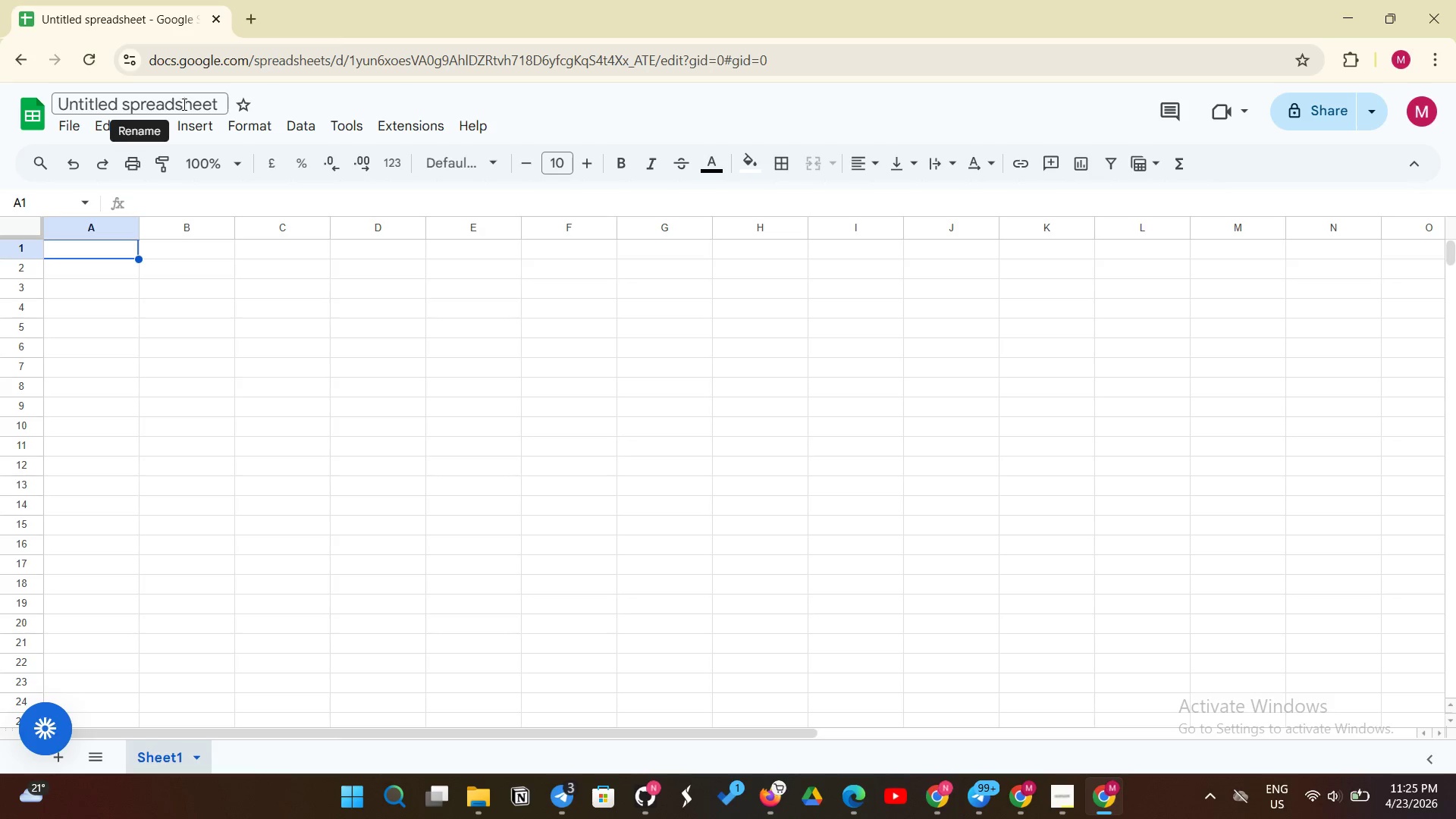 
left_click_drag(start_coordinate=[218, 104], to_coordinate=[56, 103])
 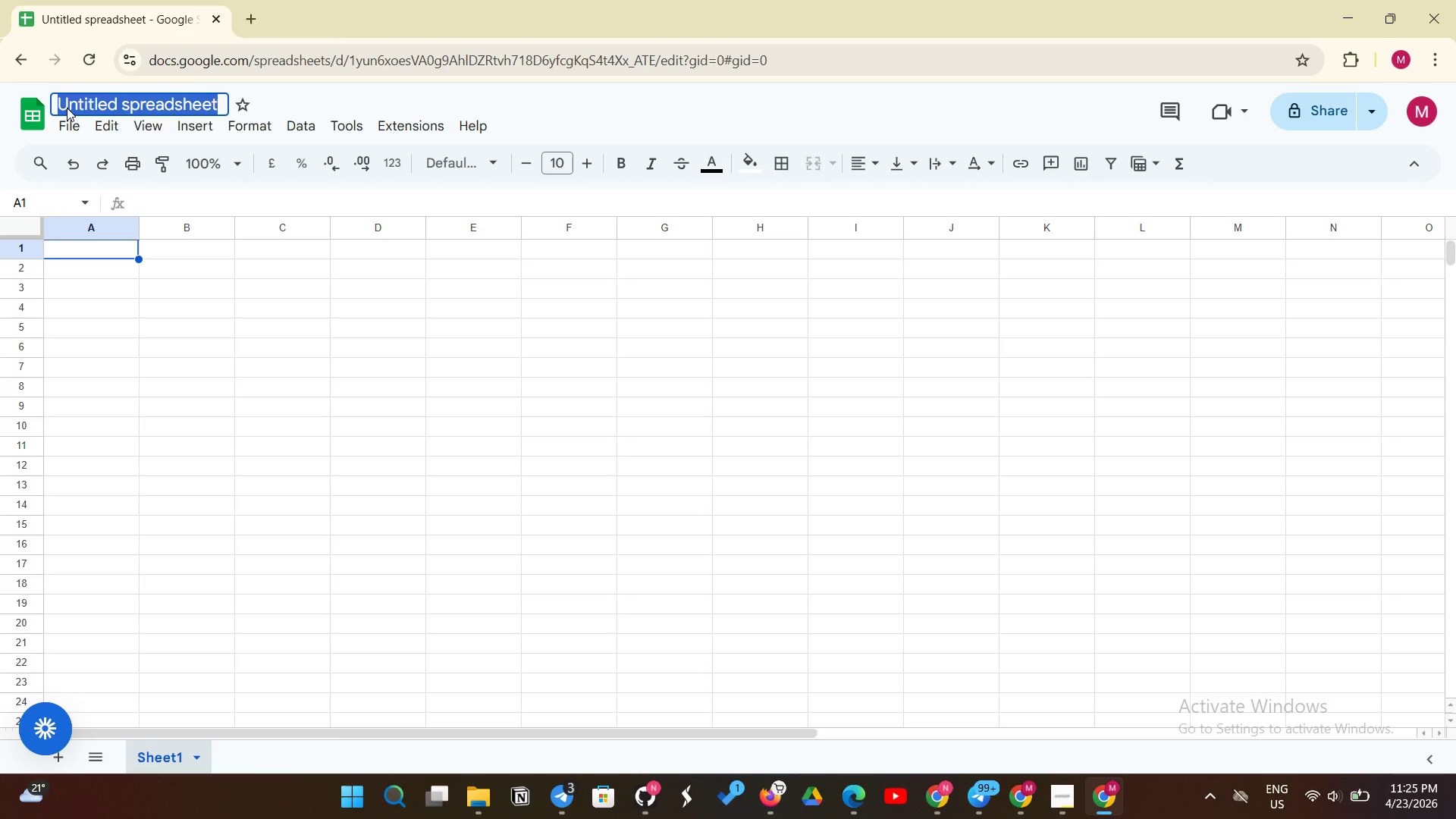 
key(Backspace)
 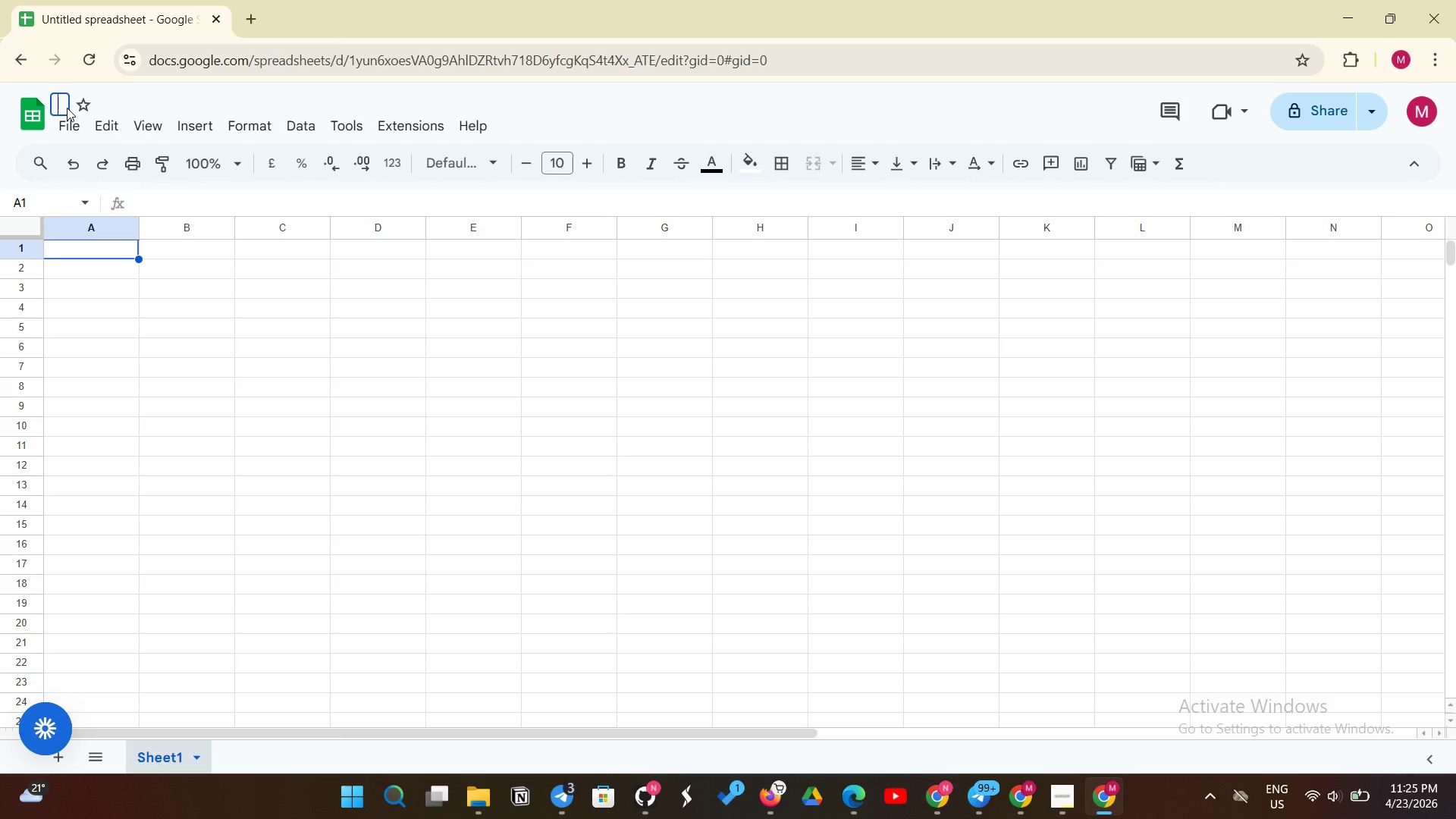 
key(Control+V)
 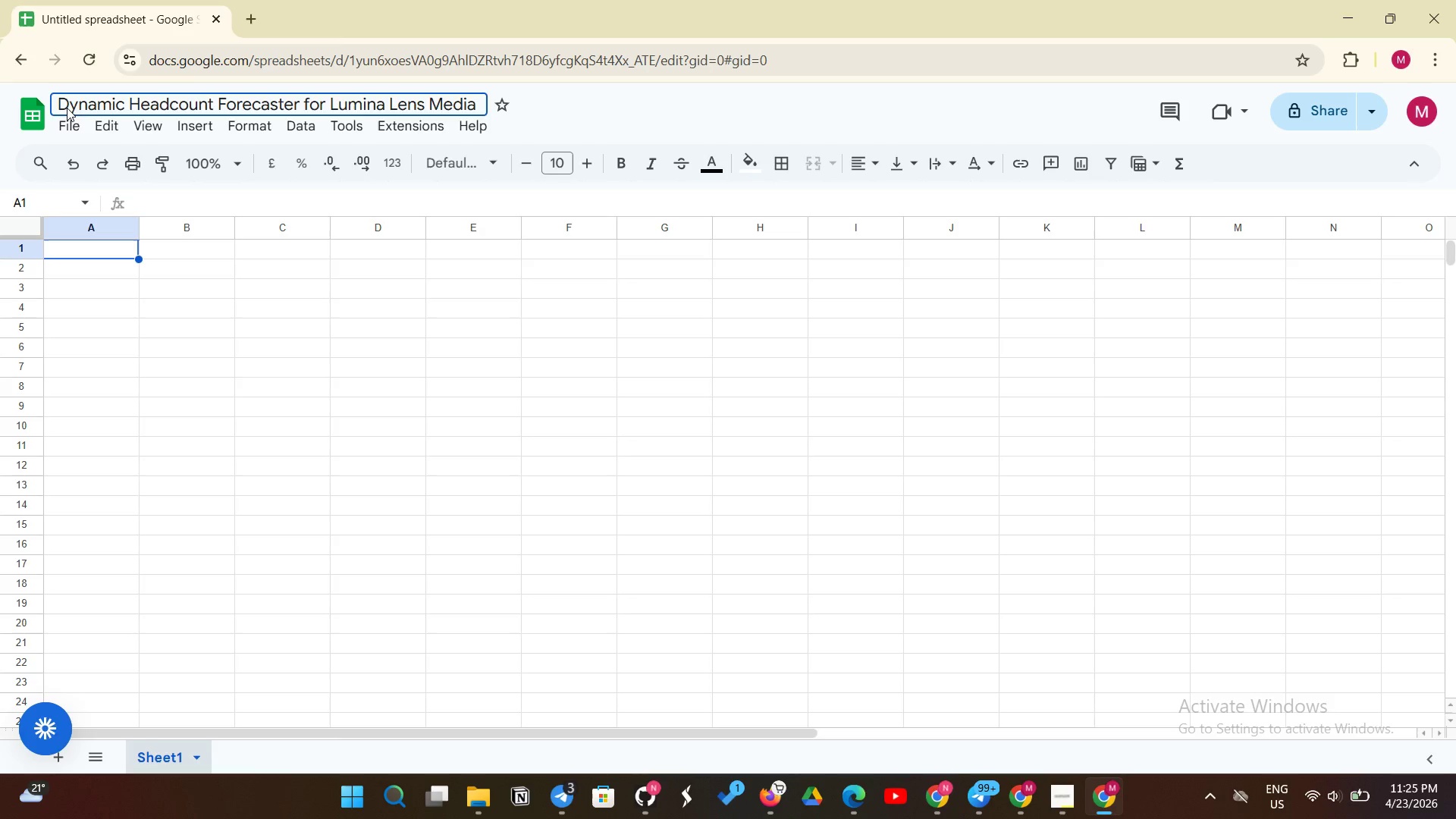 
key(Enter)
 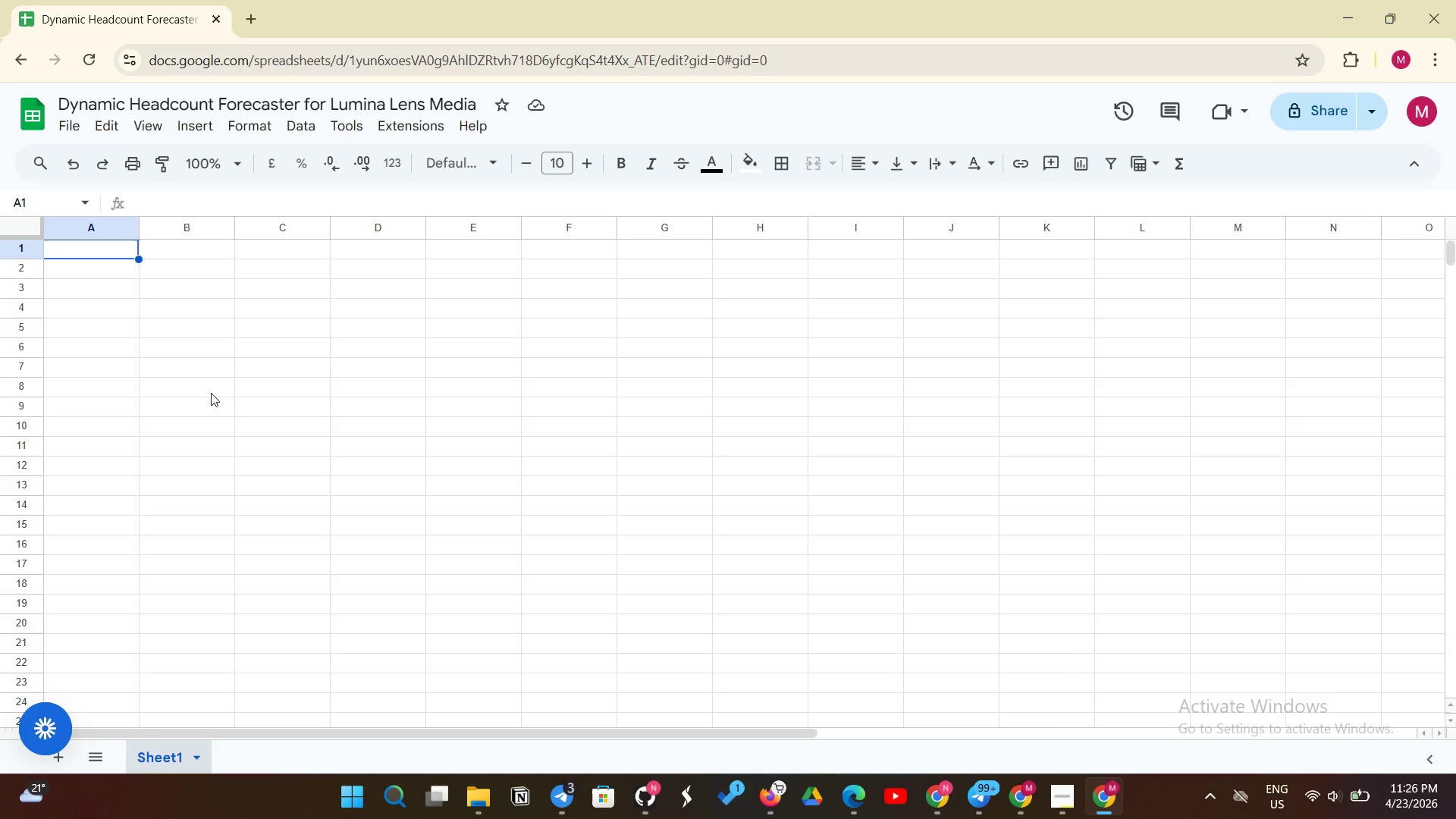 
wait(10.58)
 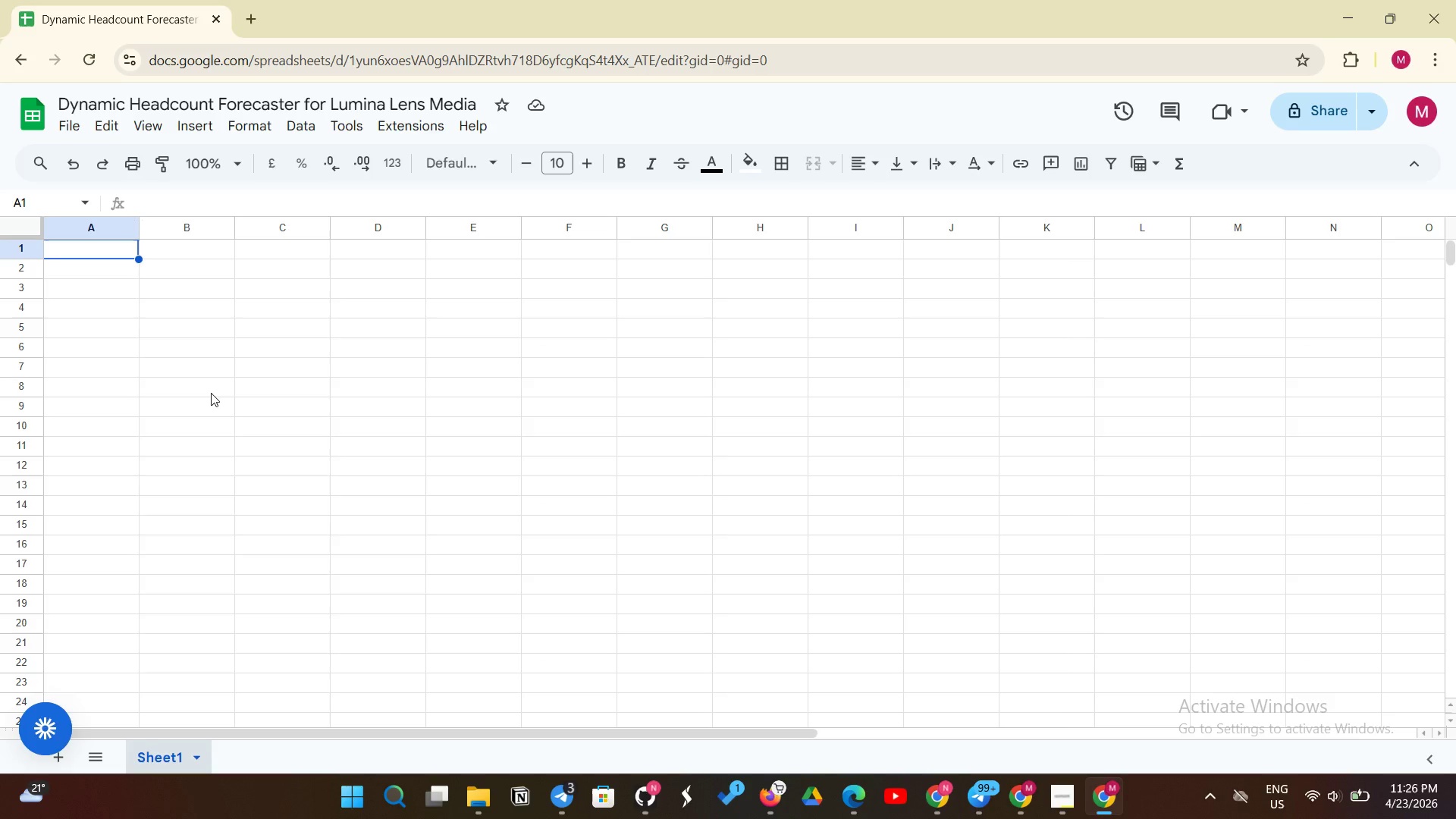 
left_click([56, 760])
 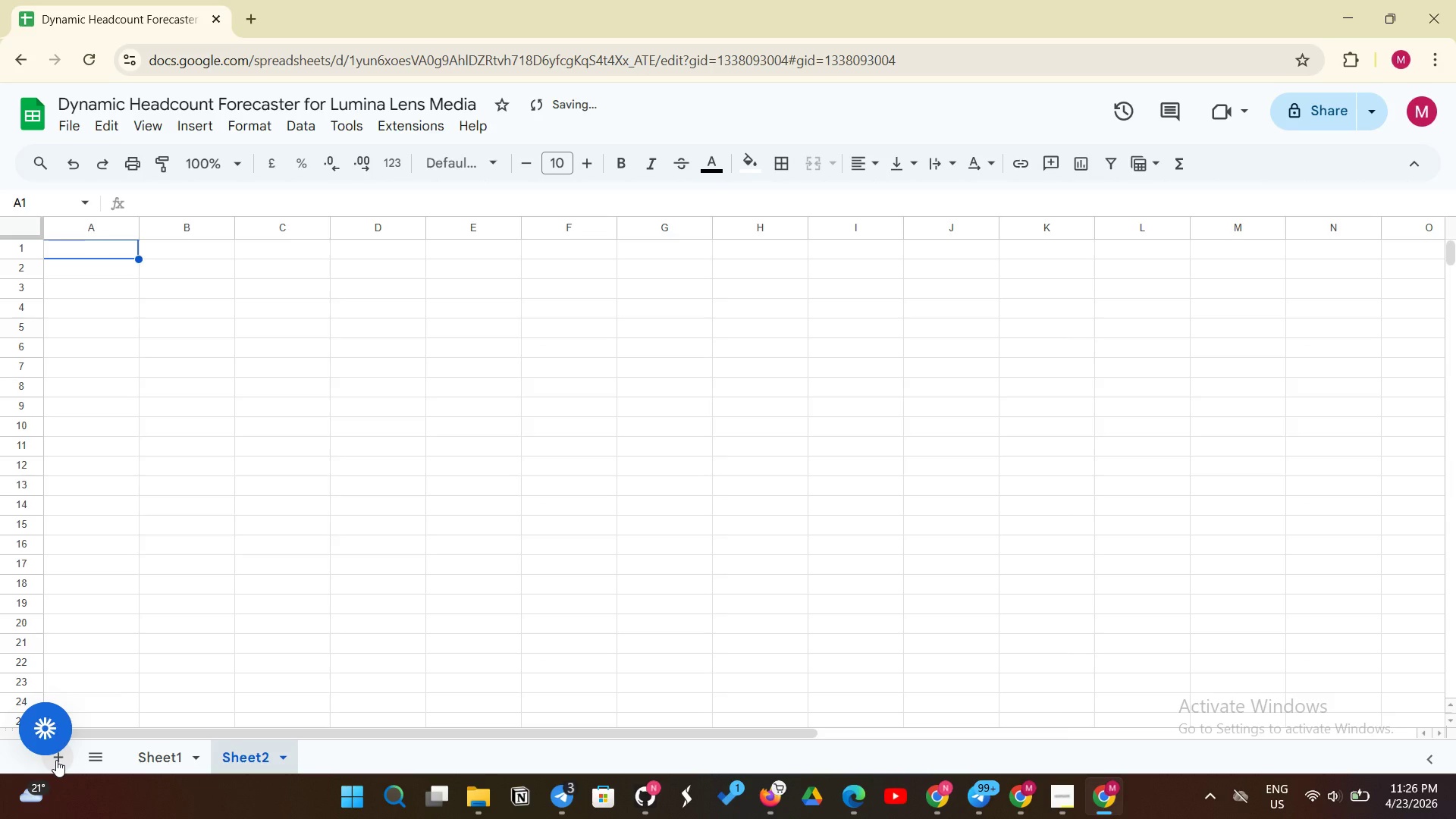 
left_click([56, 760])
 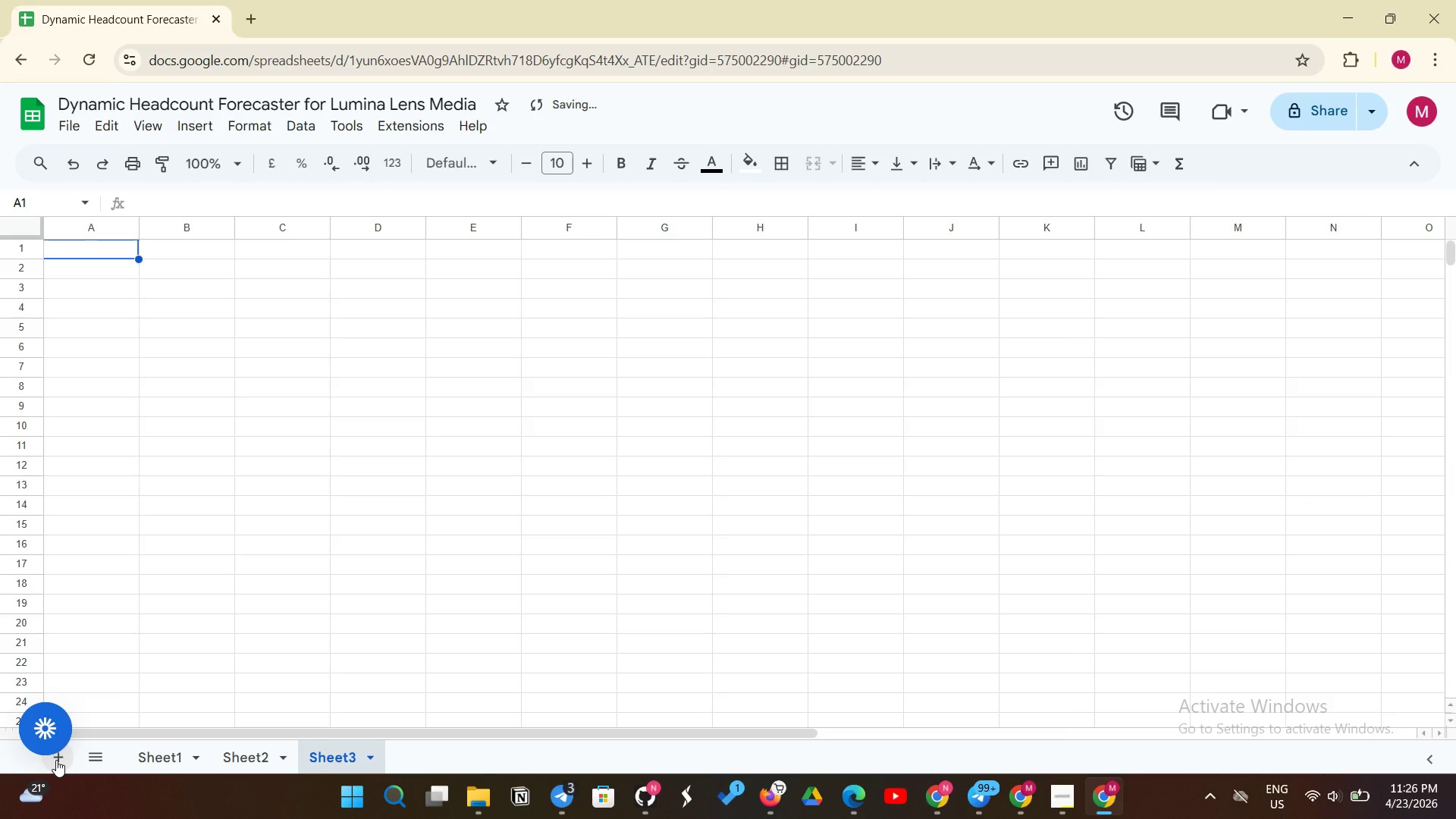 
left_click([56, 760])
 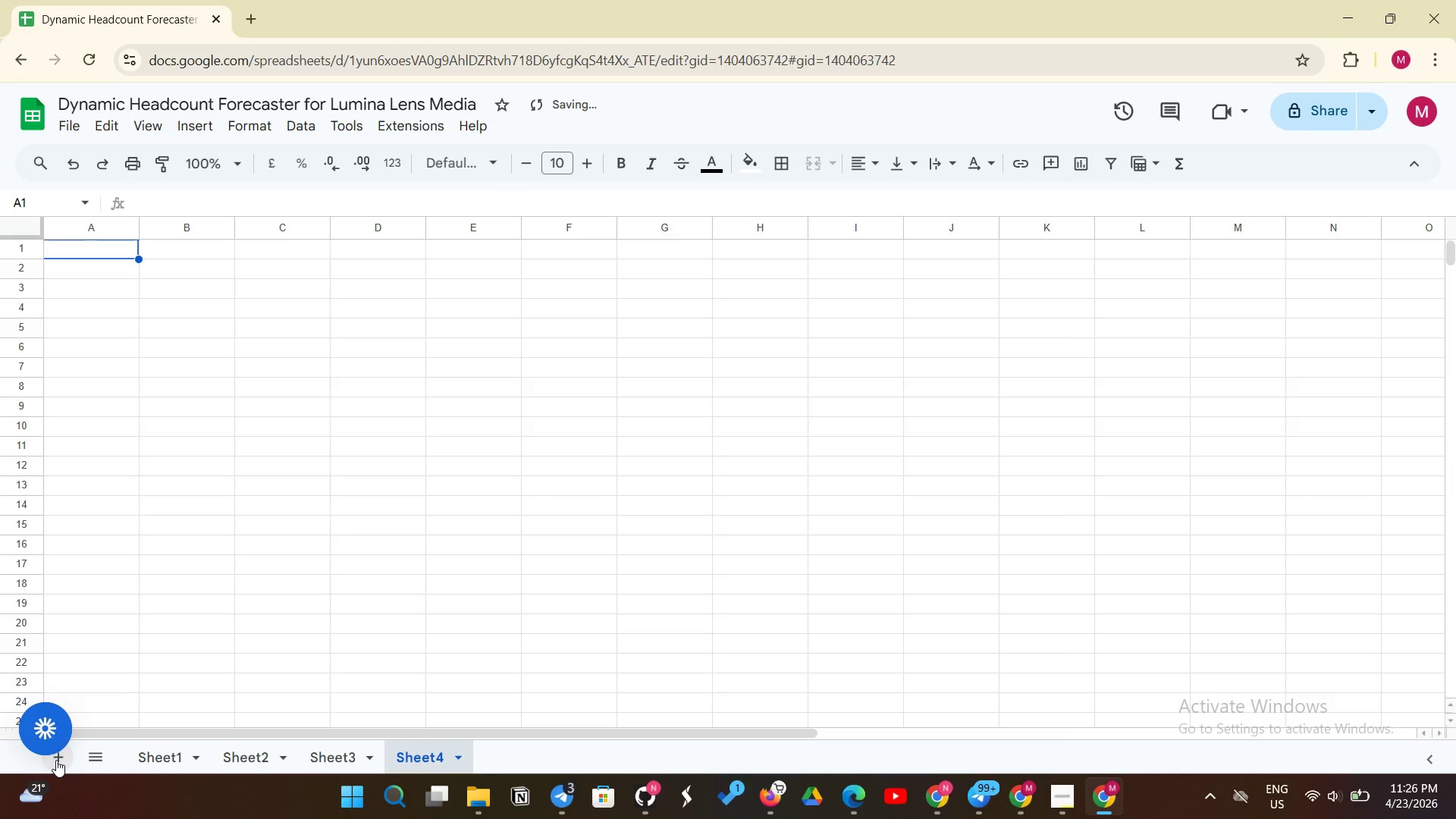 
left_click([56, 760])
 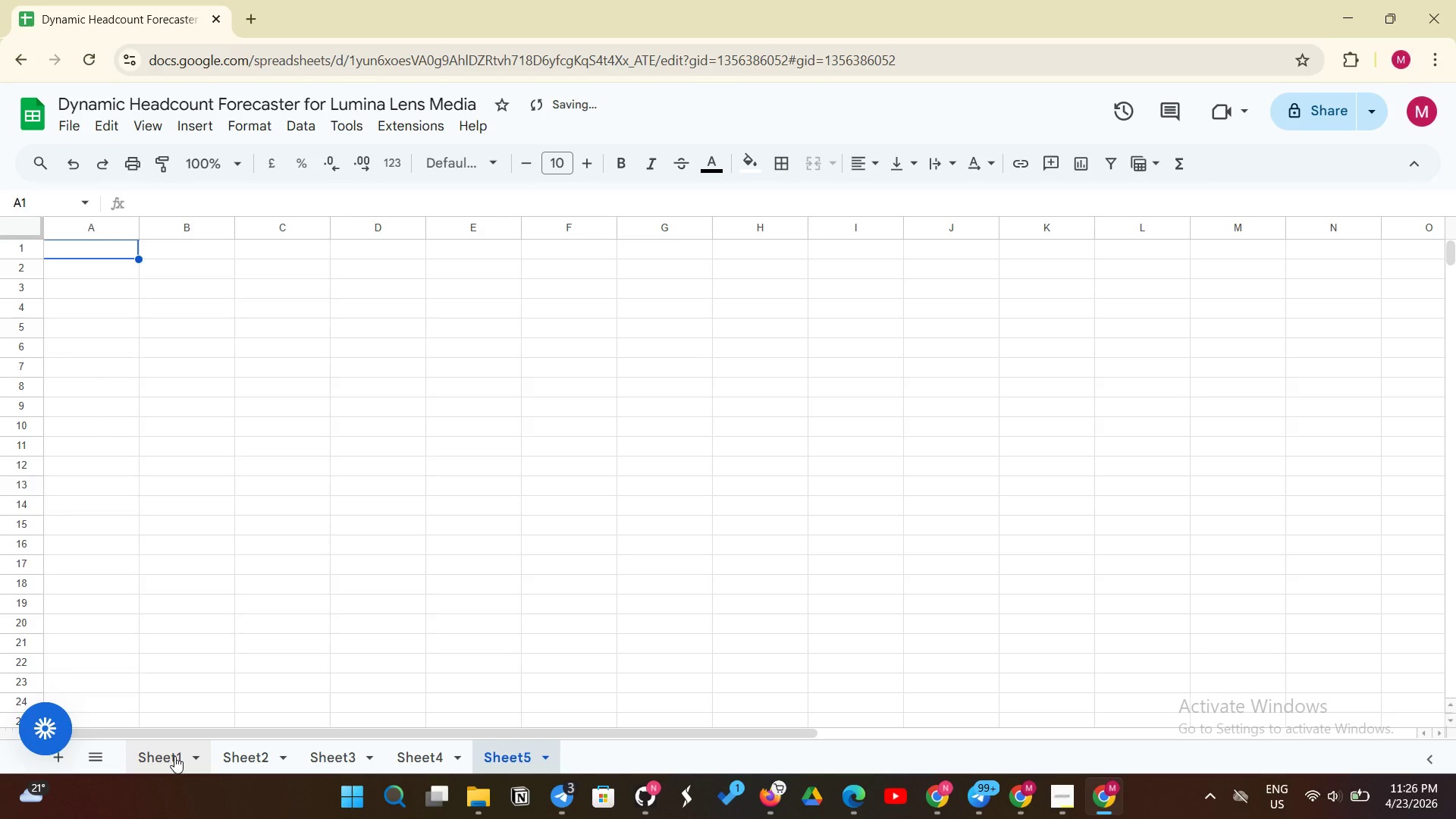 
right_click([174, 756])
 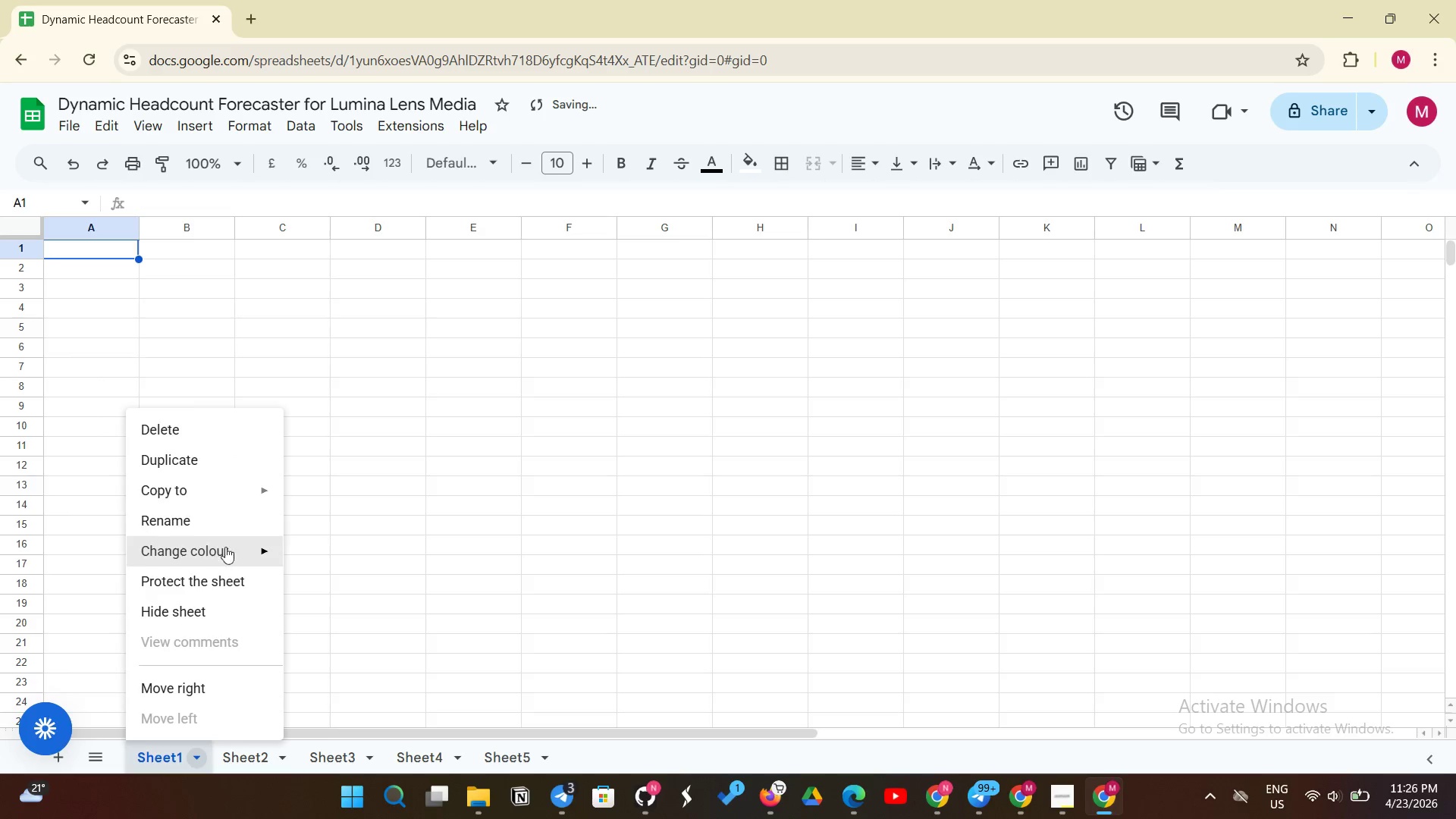 
left_click([238, 517])
 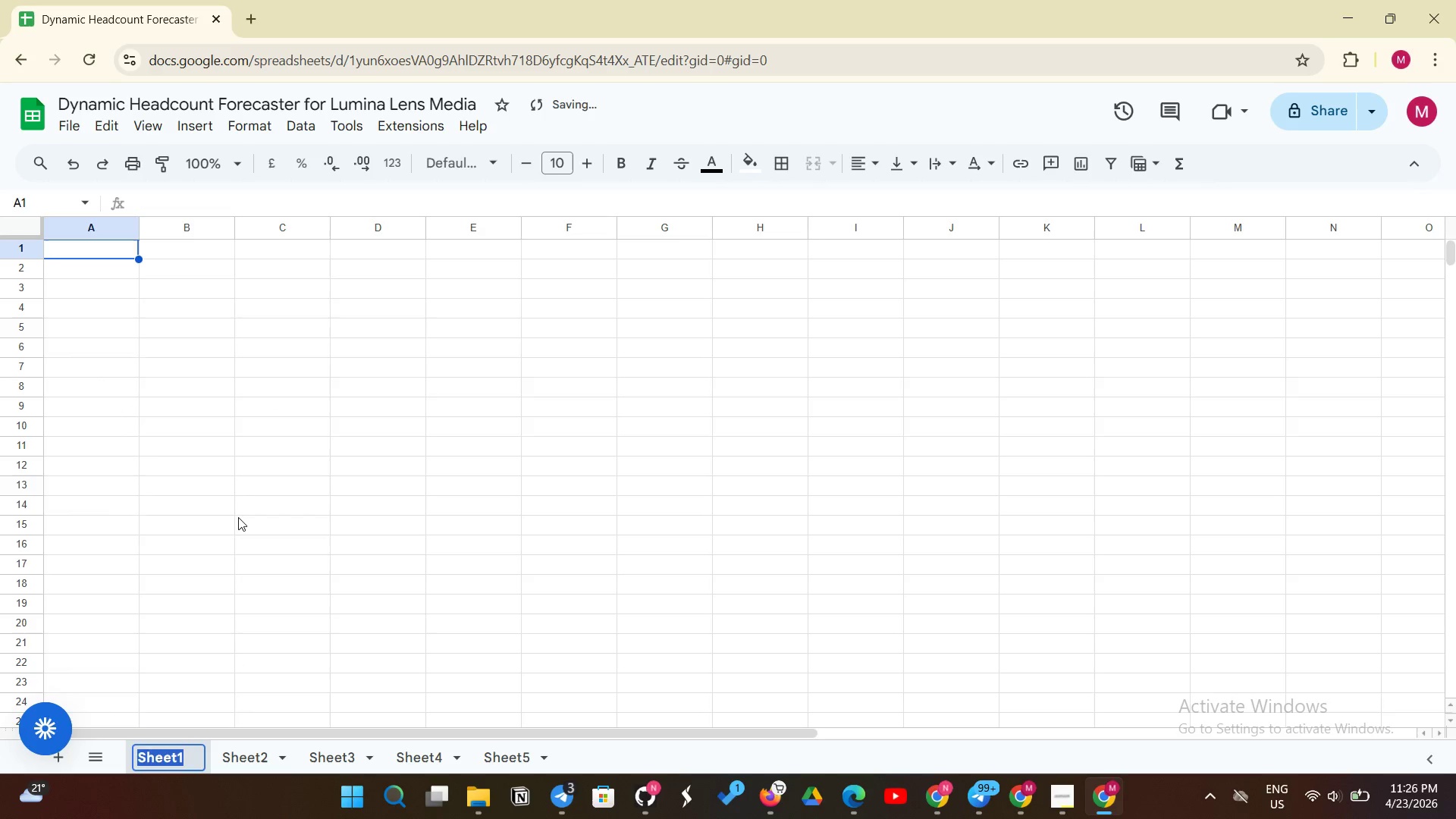 
type(Project)
 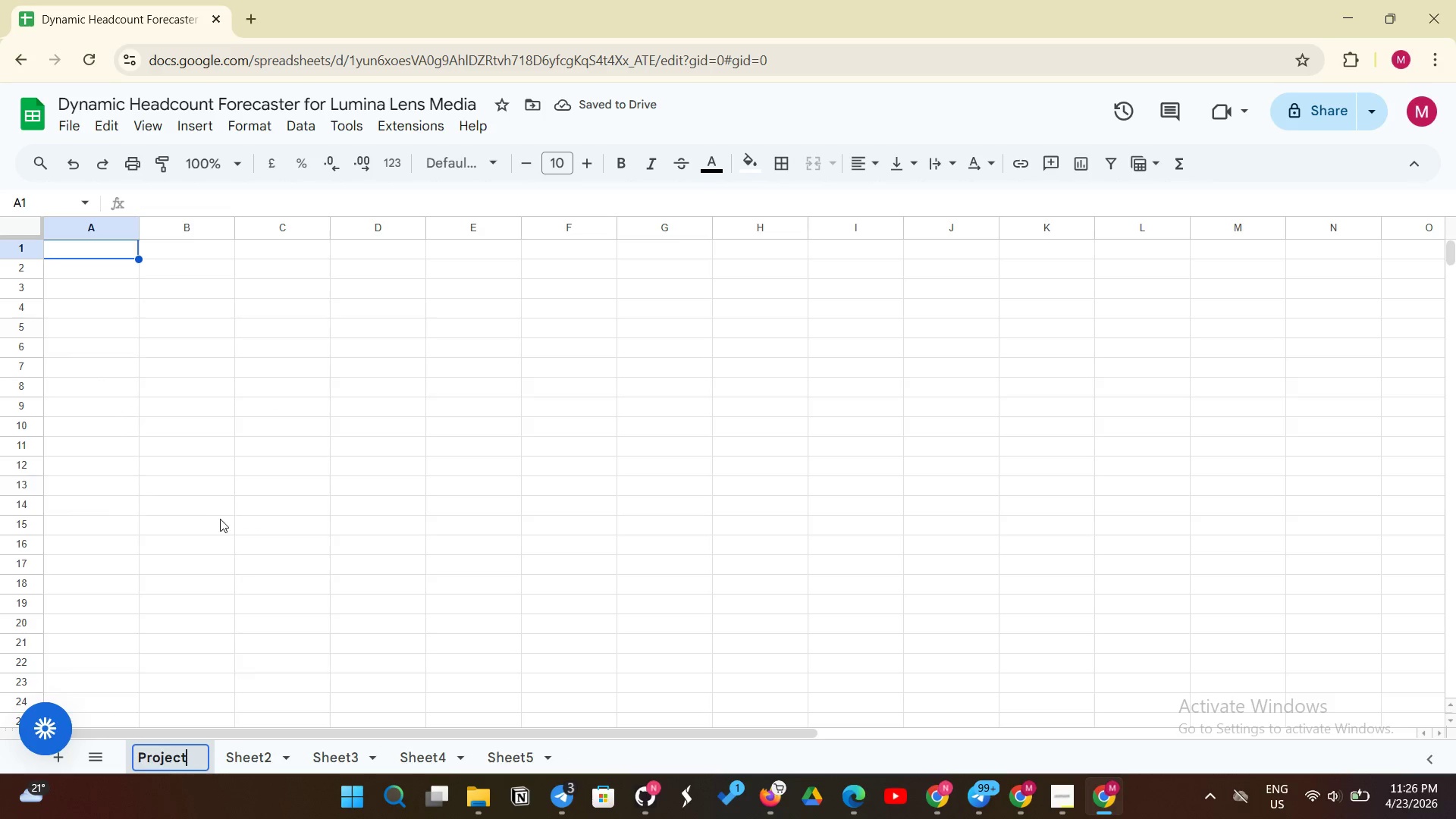 
key(Space)
 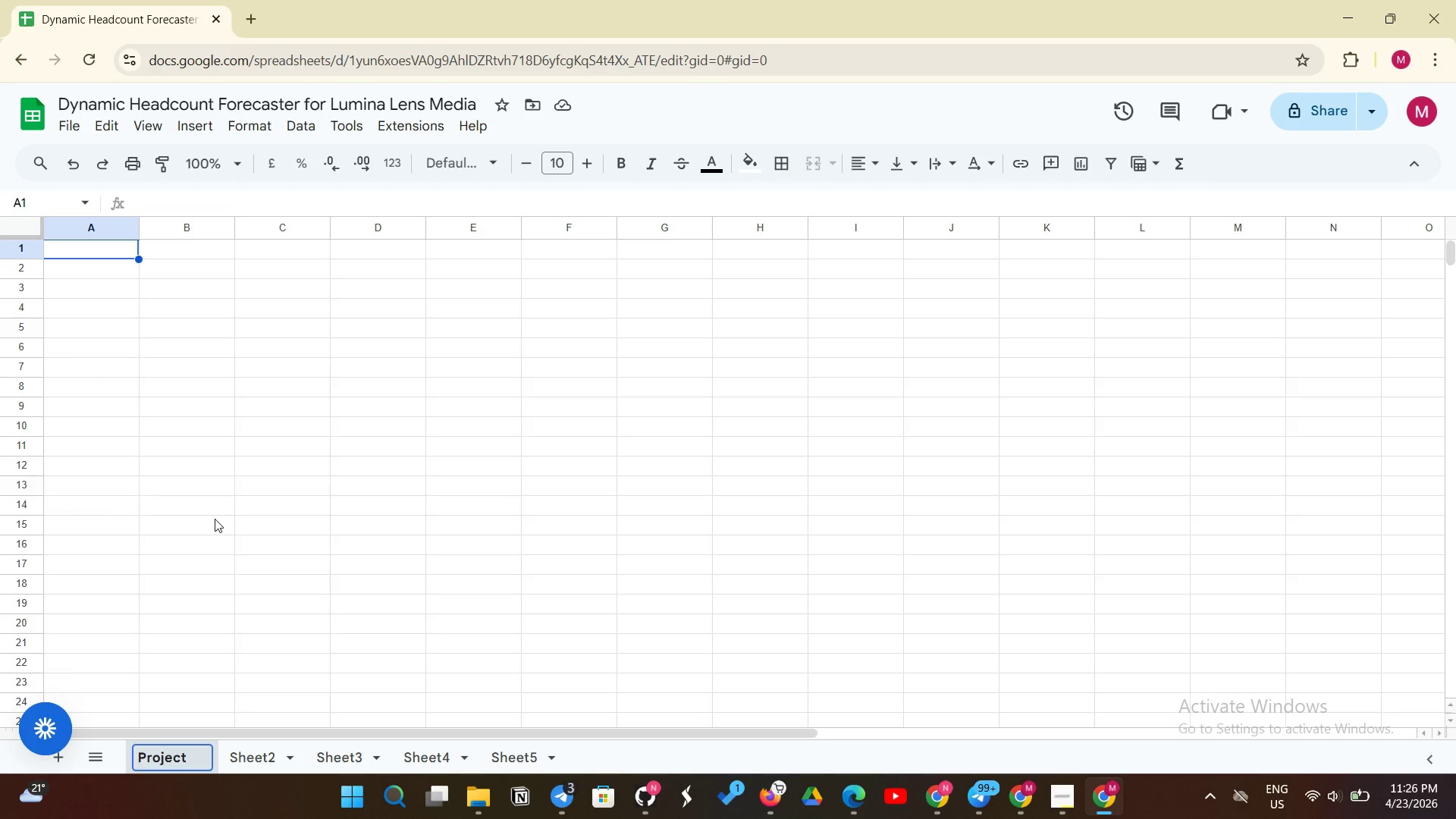 
type(Data)
 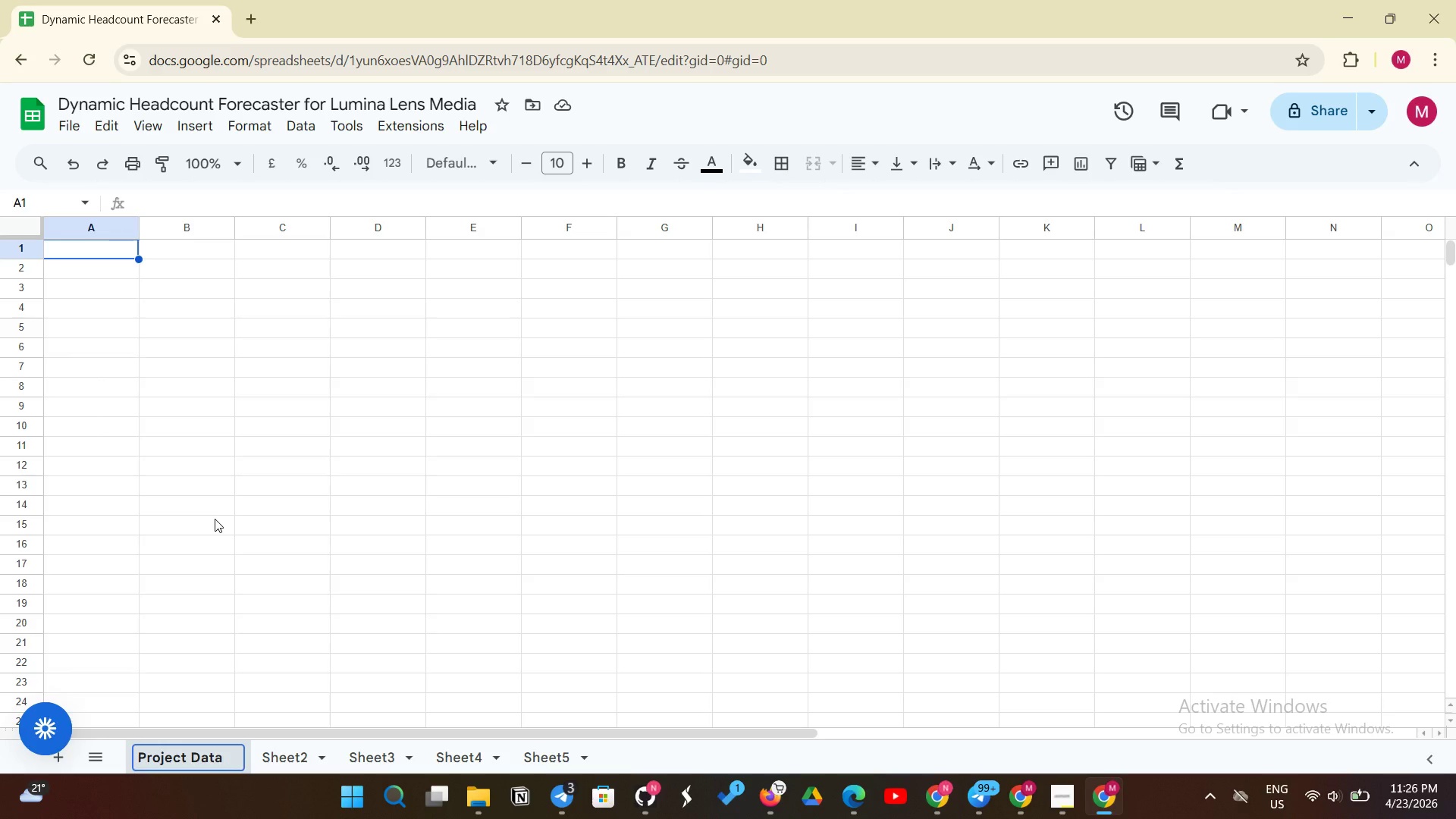 
key(Enter)
 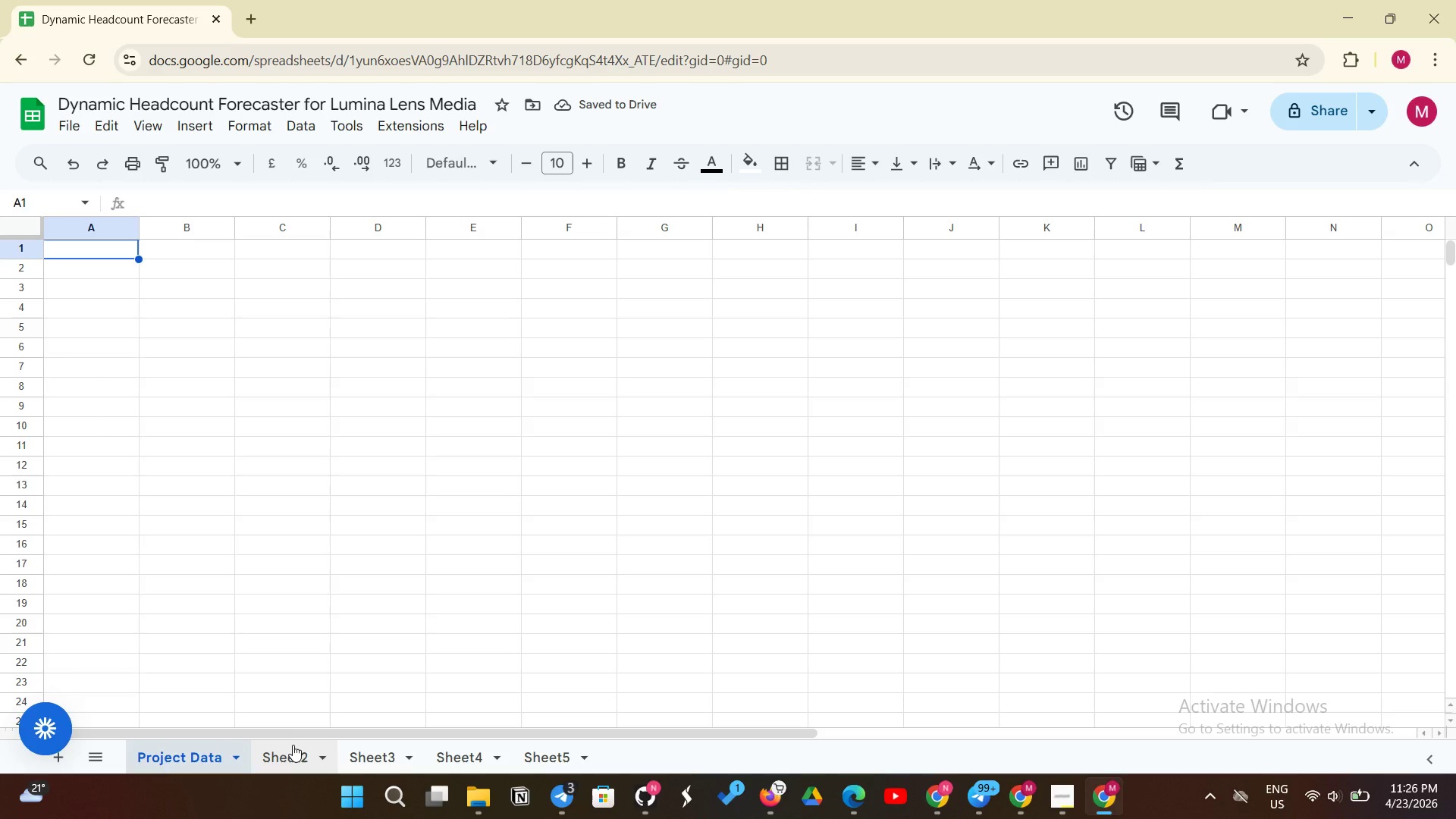 
left_click([284, 756])
 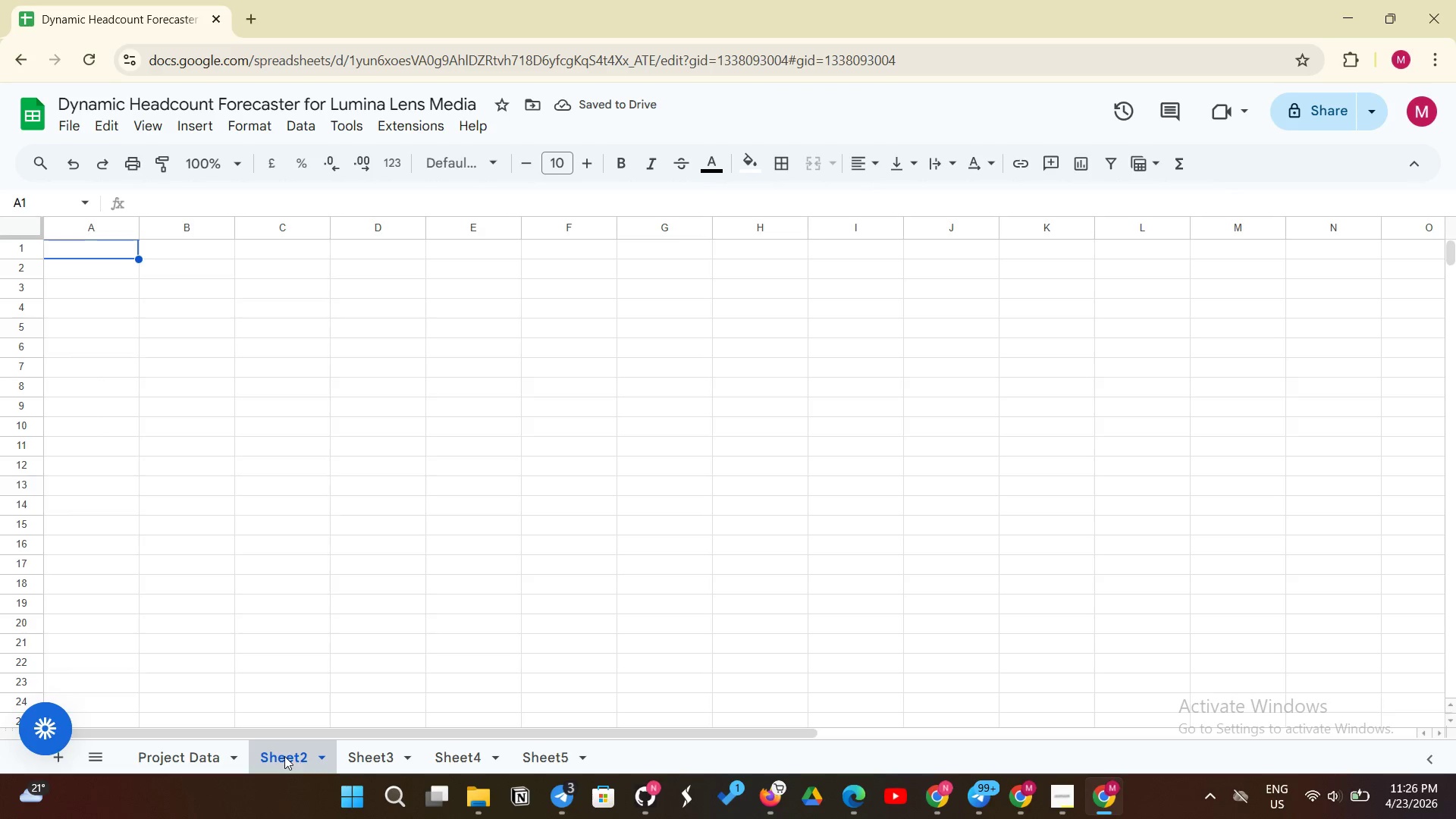 
right_click([284, 756])
 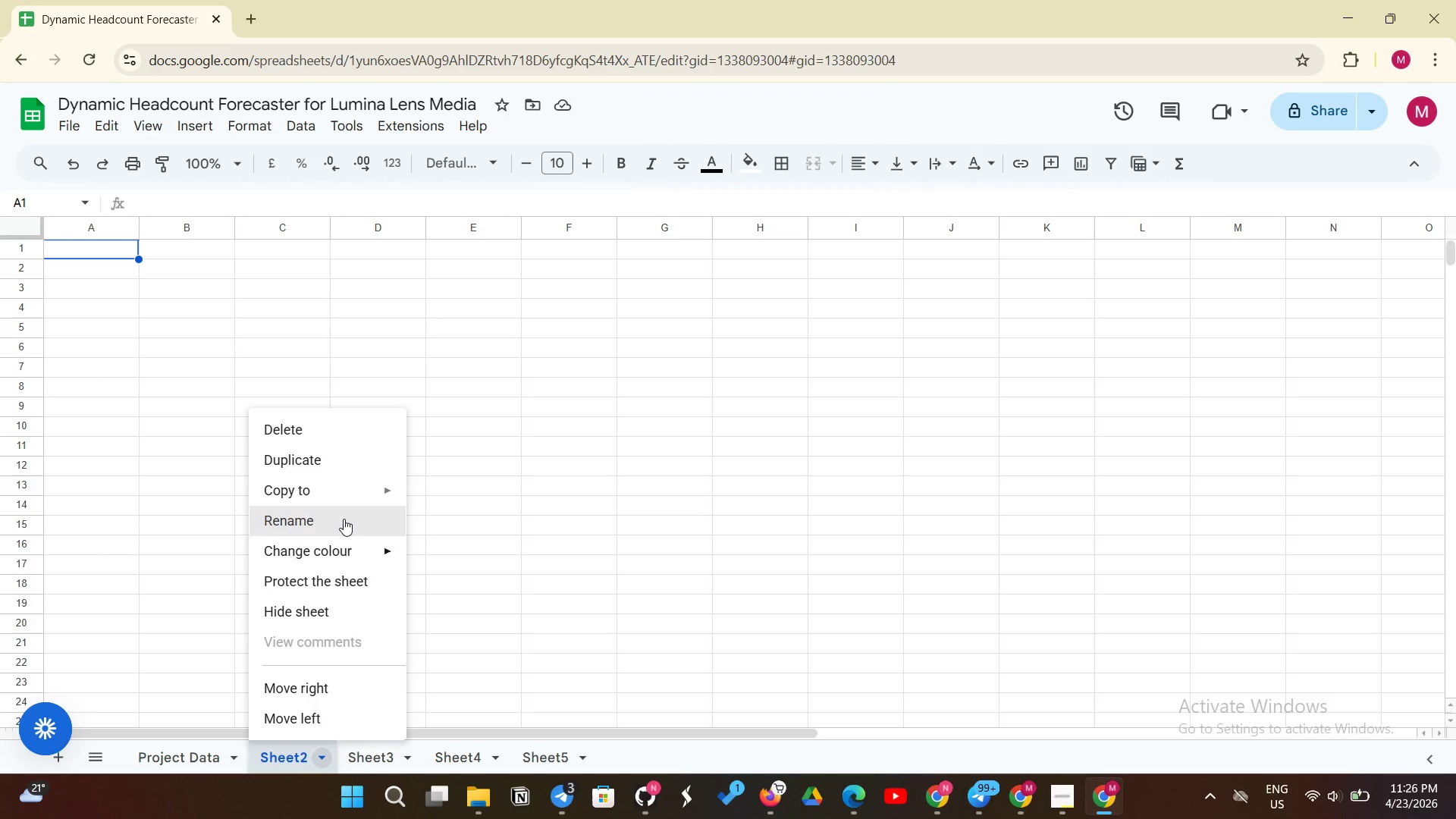 
left_click([344, 518])
 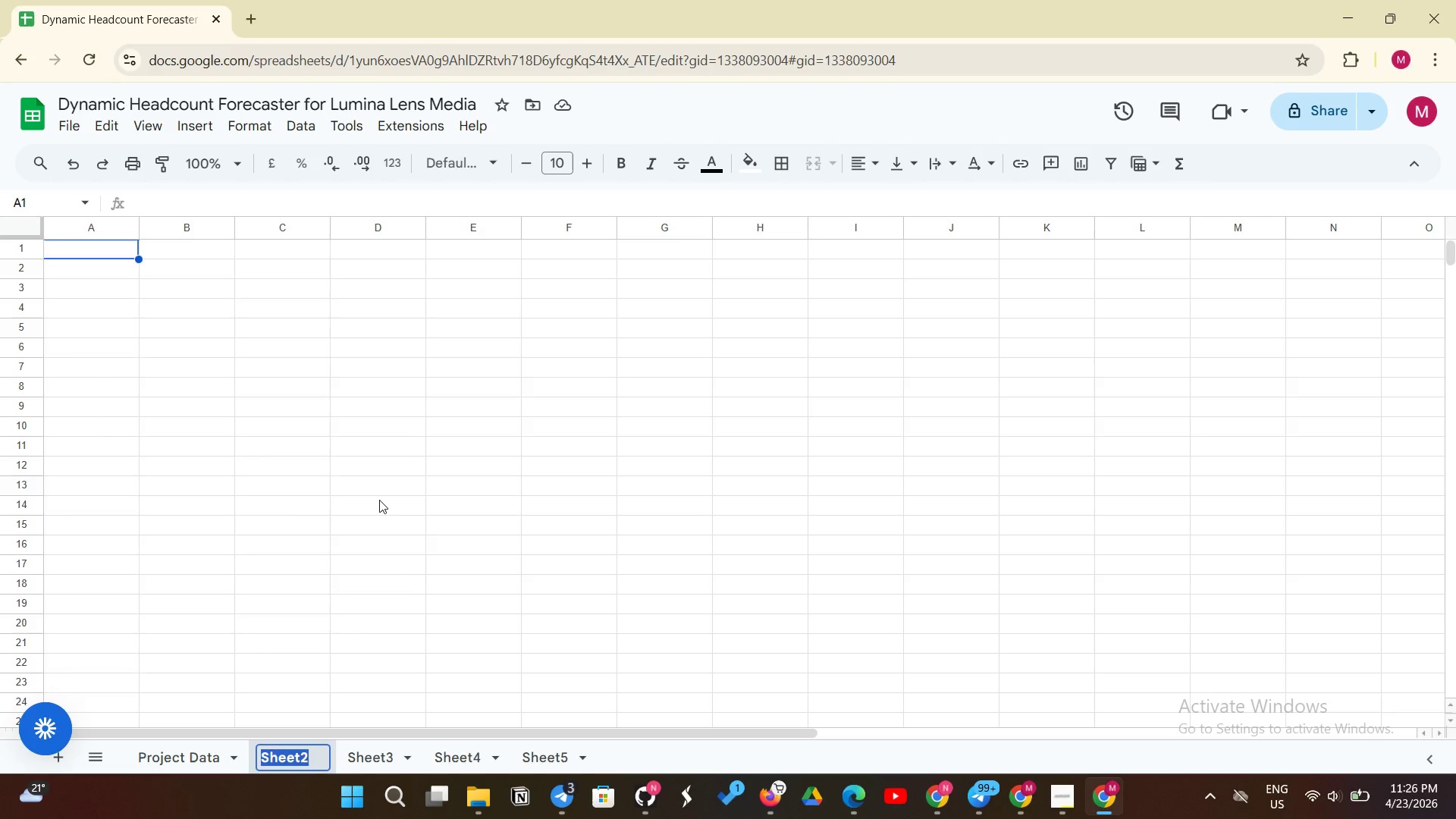 
key(Backspace)
type(Capacity Model)
 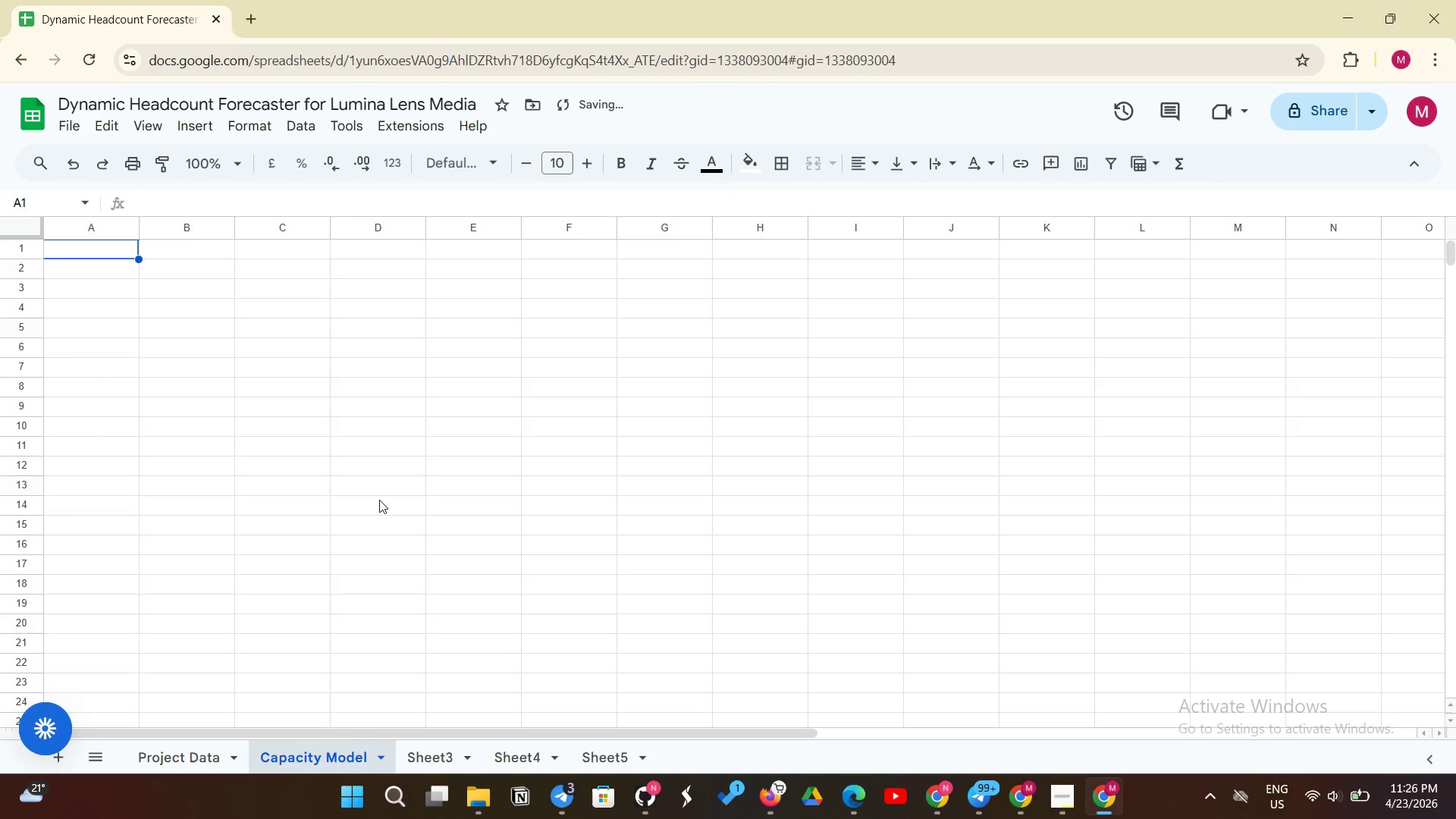 
 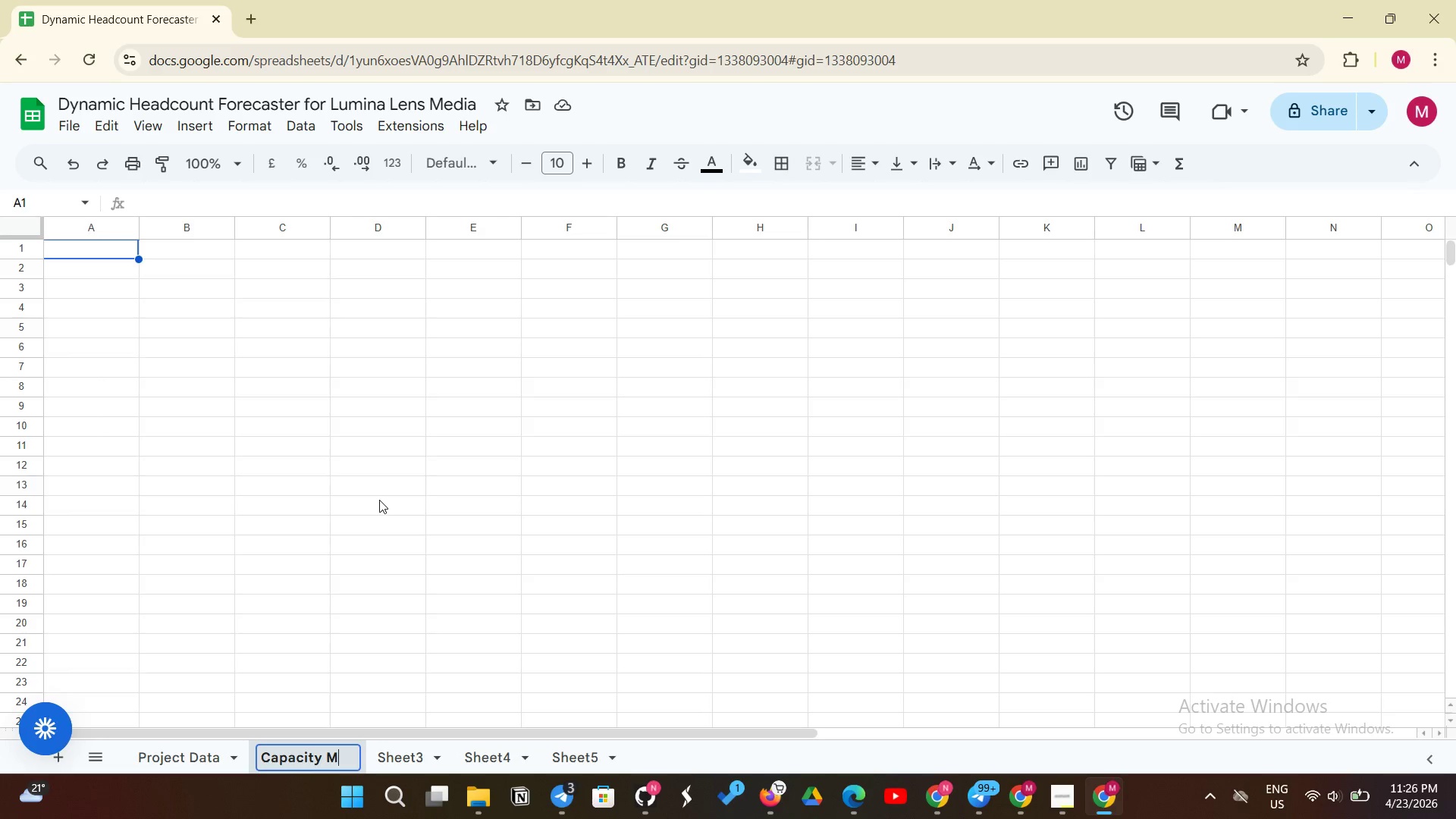 
key(Enter)
 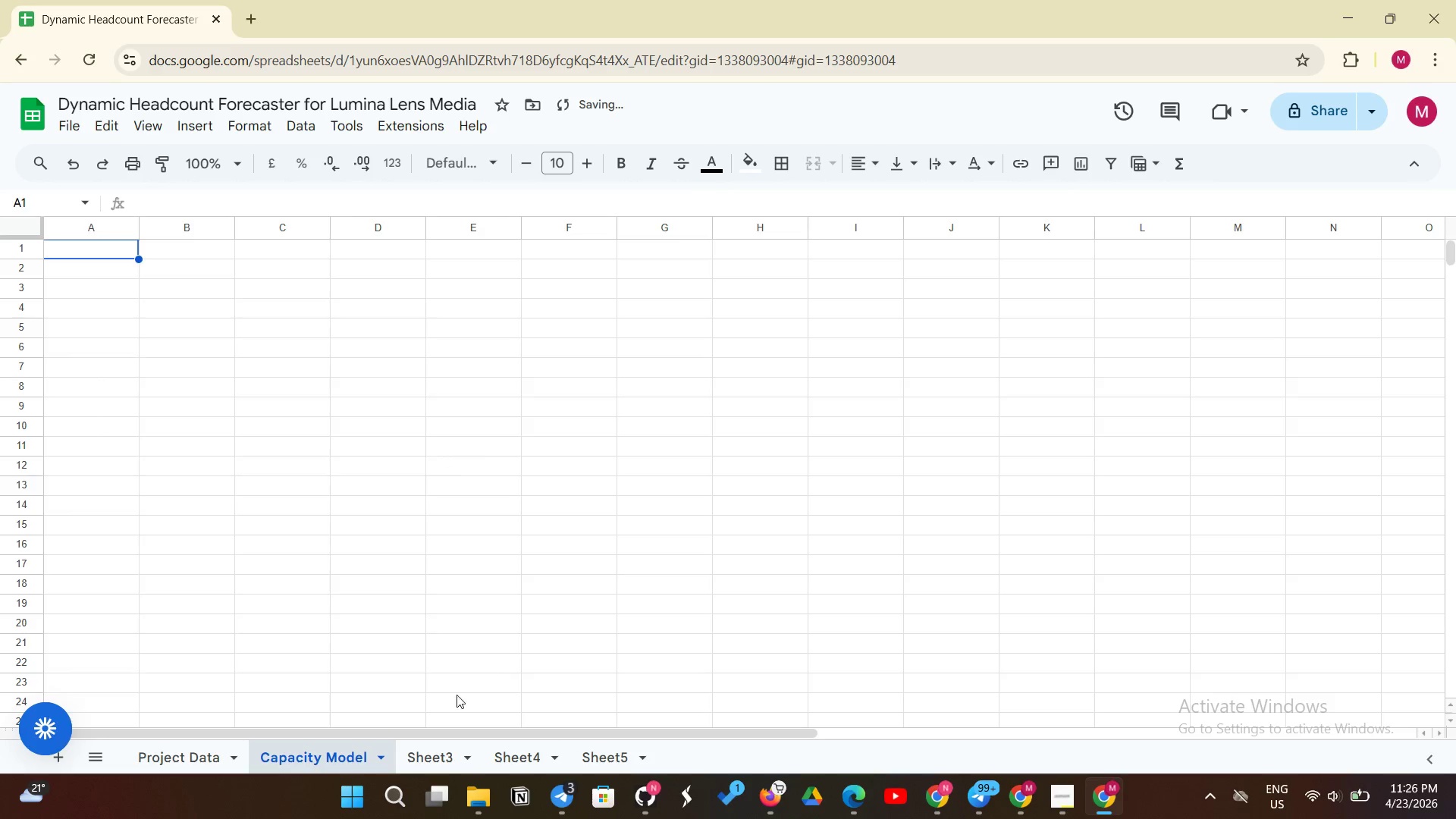 
right_click([432, 752])
 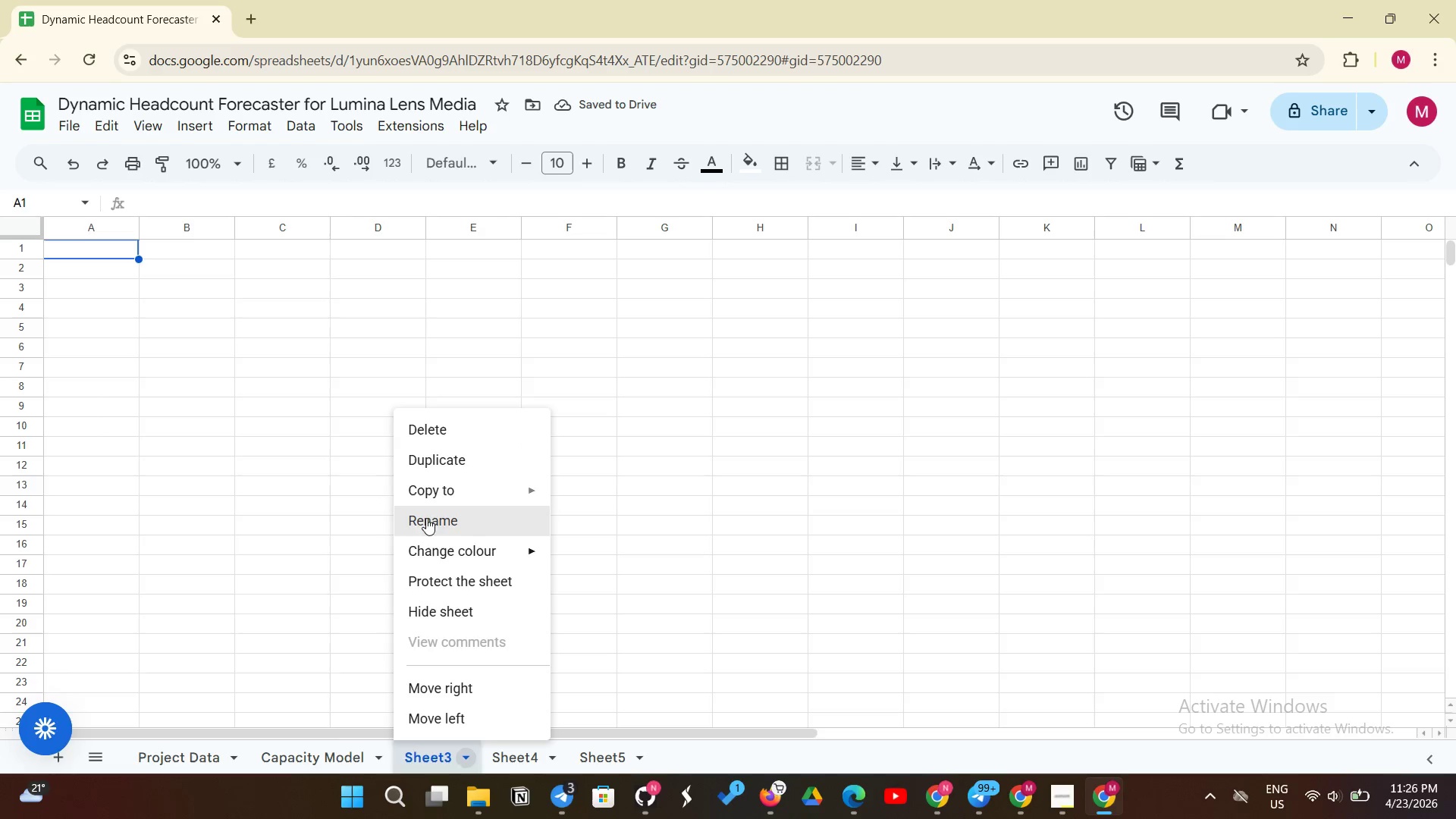 
left_click([445, 520])
 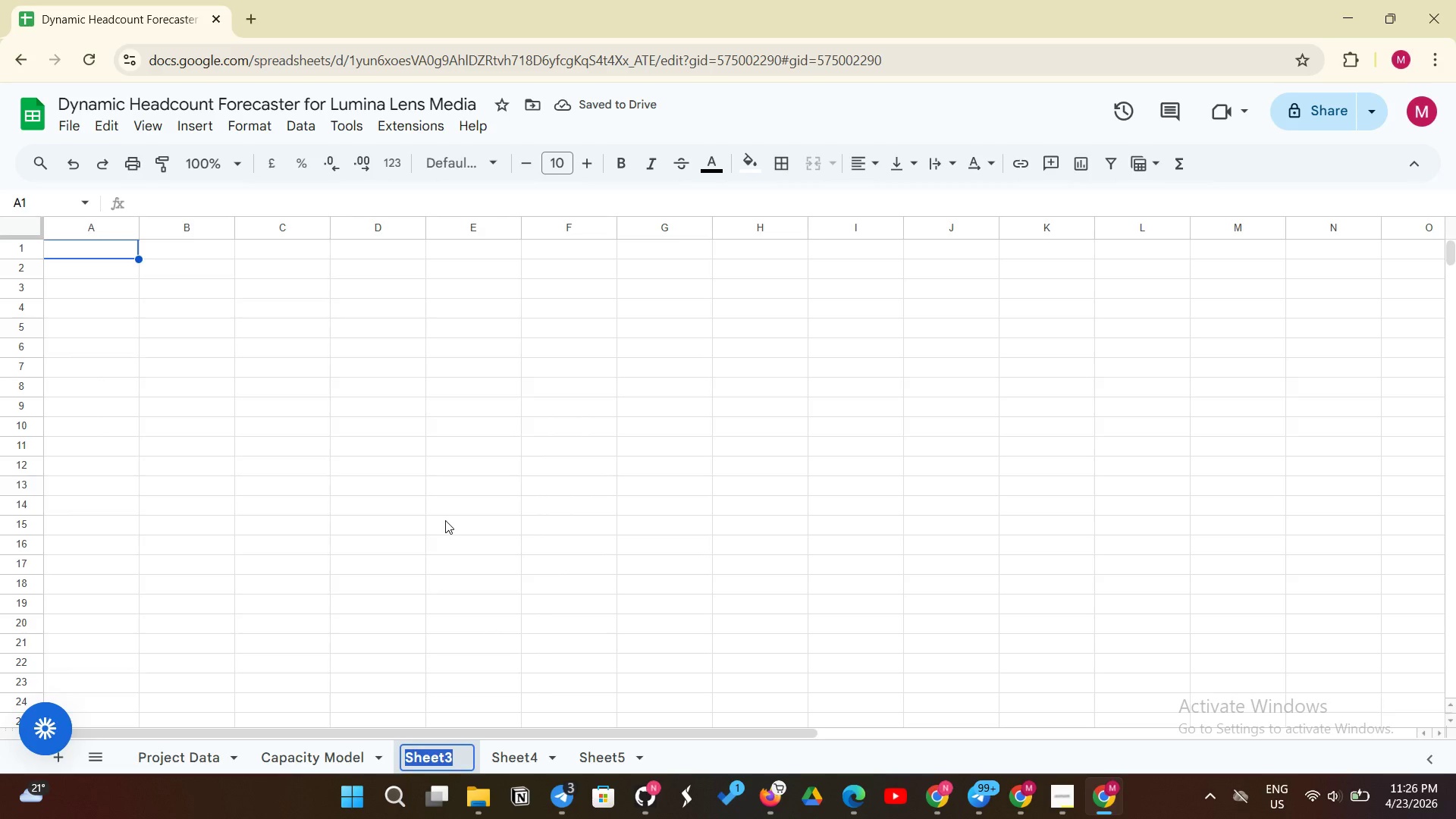 
key(Backspace)
type(Hiring Planner)
 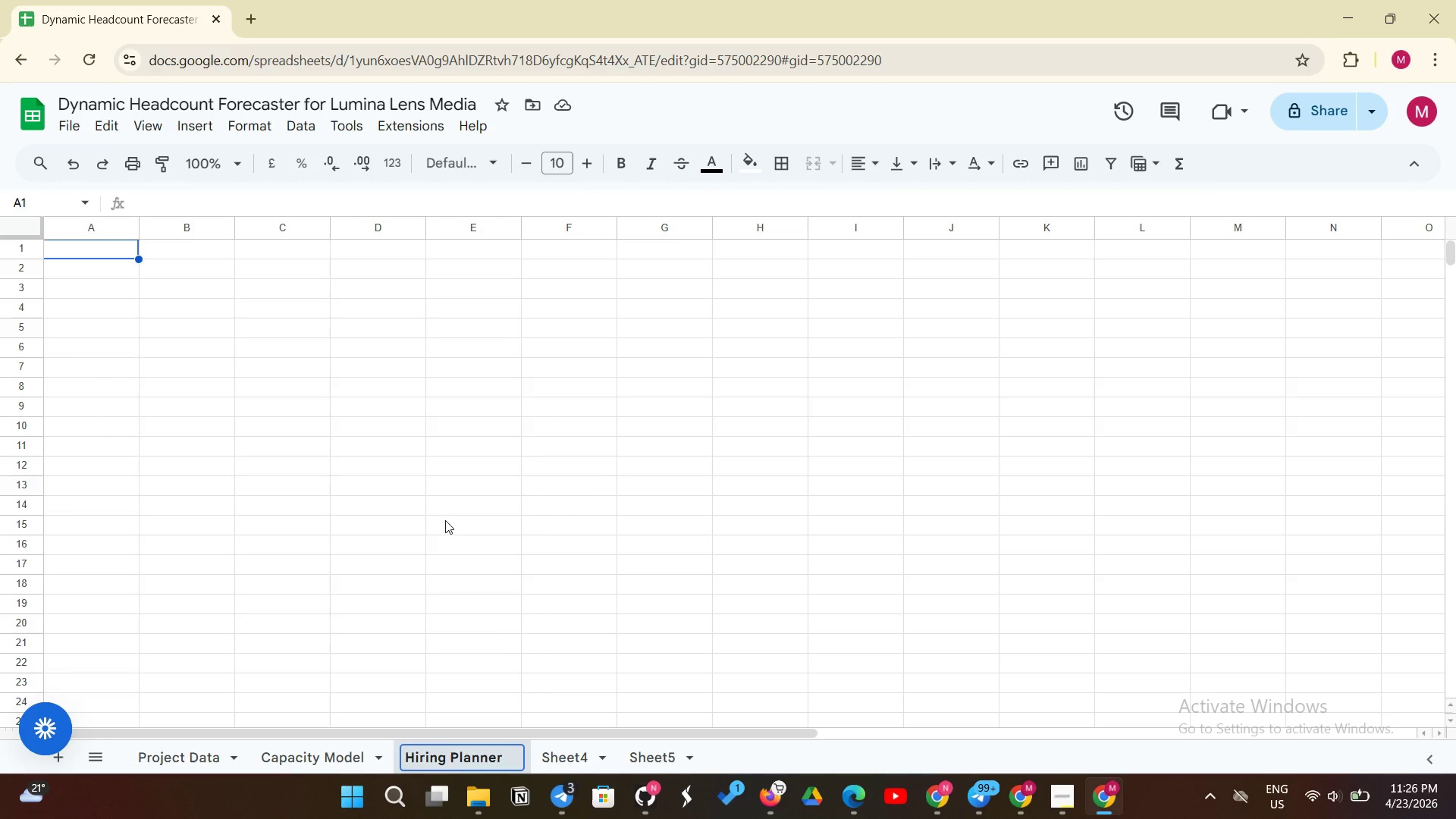 
left_click([574, 758])
 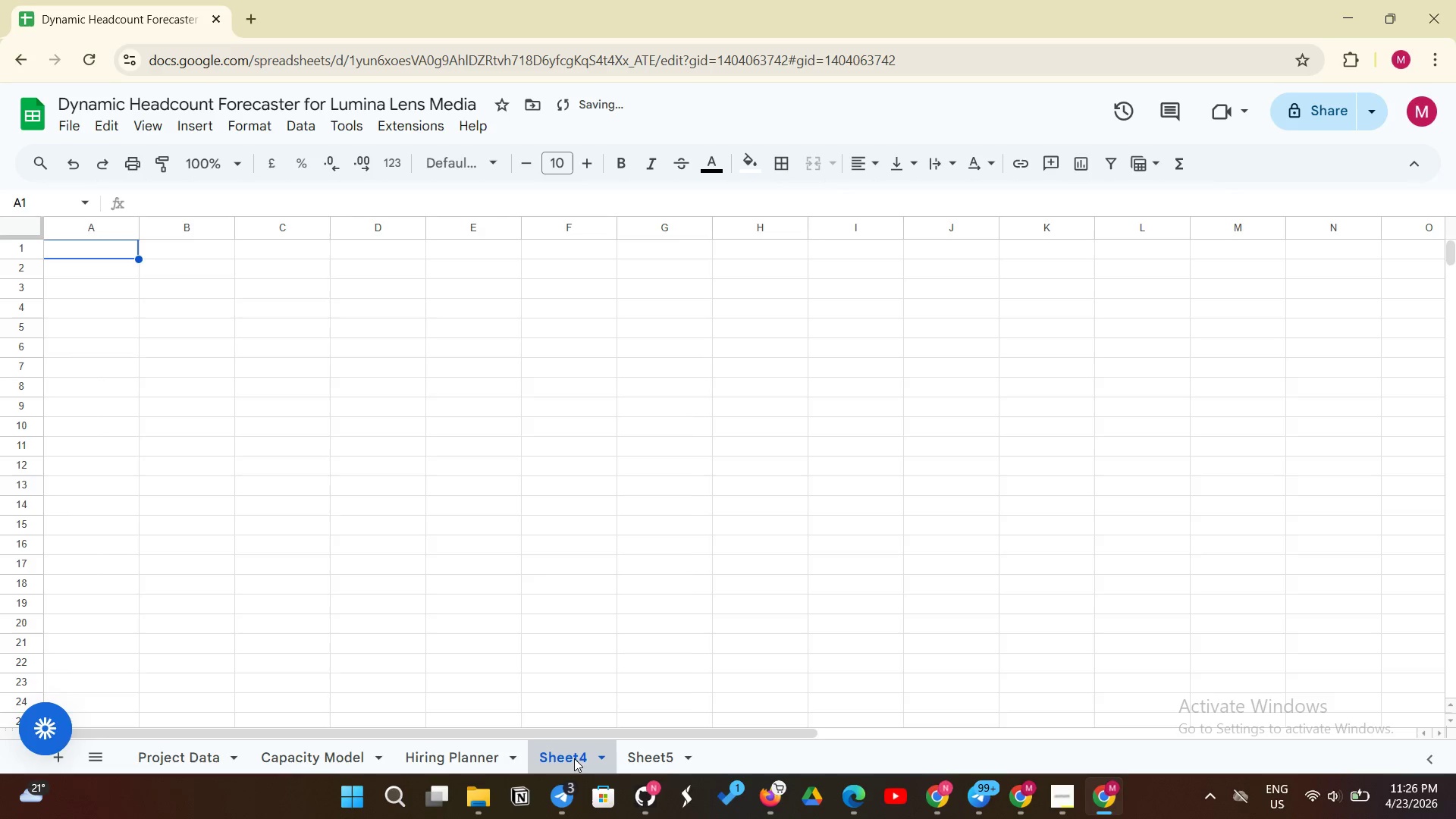 
right_click([574, 758])
 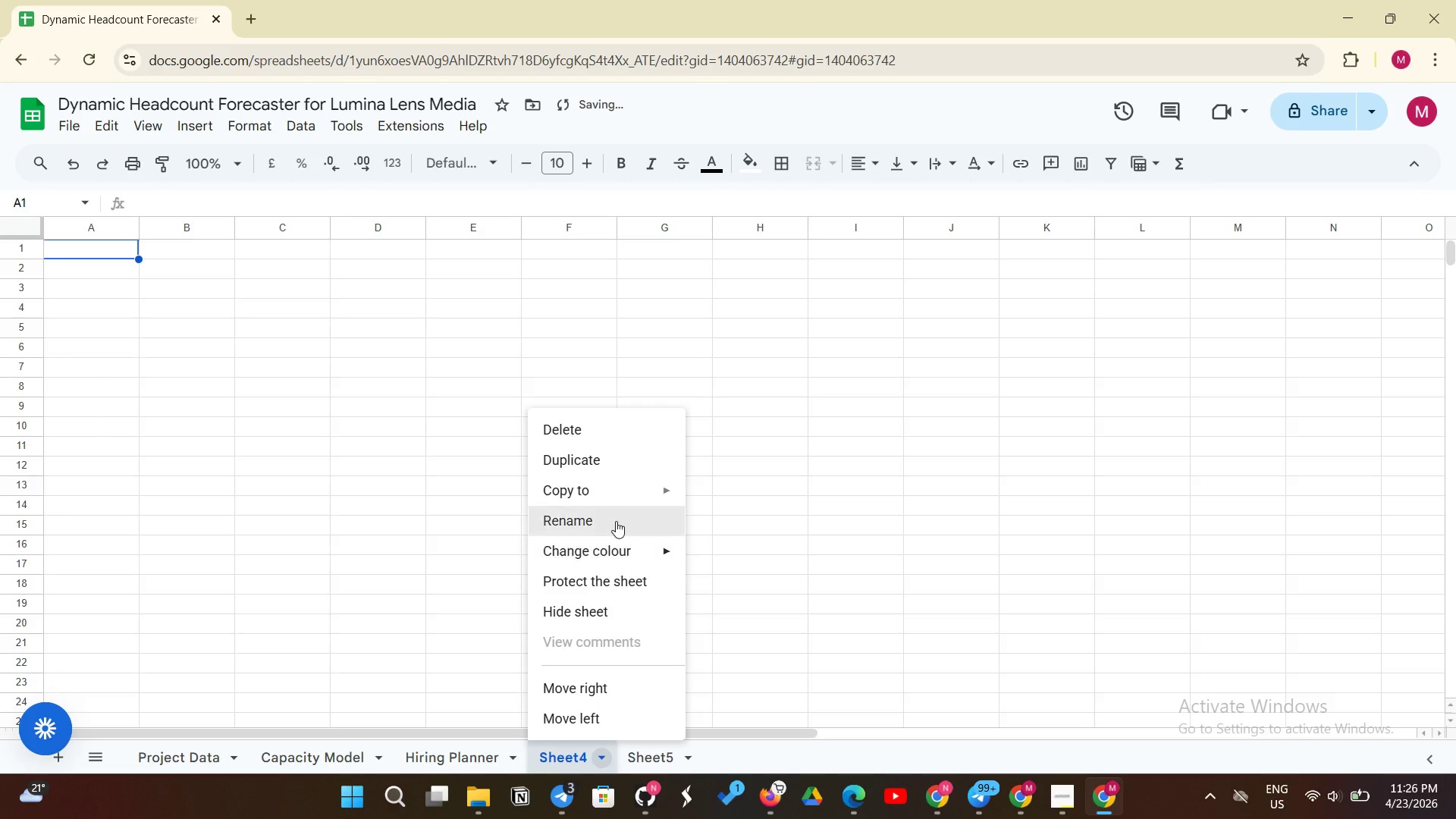 
left_click([616, 521])
 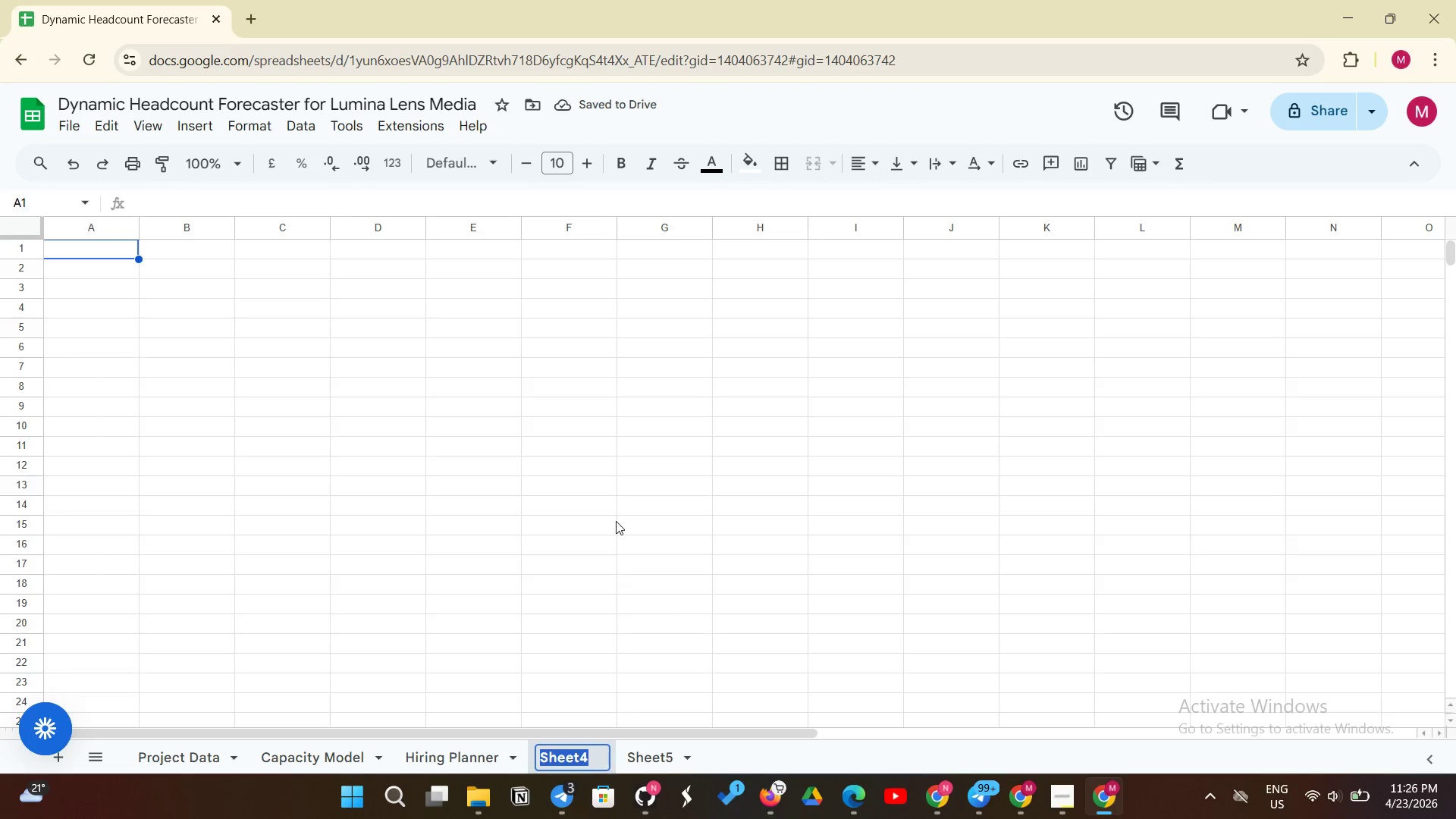 
key(Backspace)
type(Dashboard)
 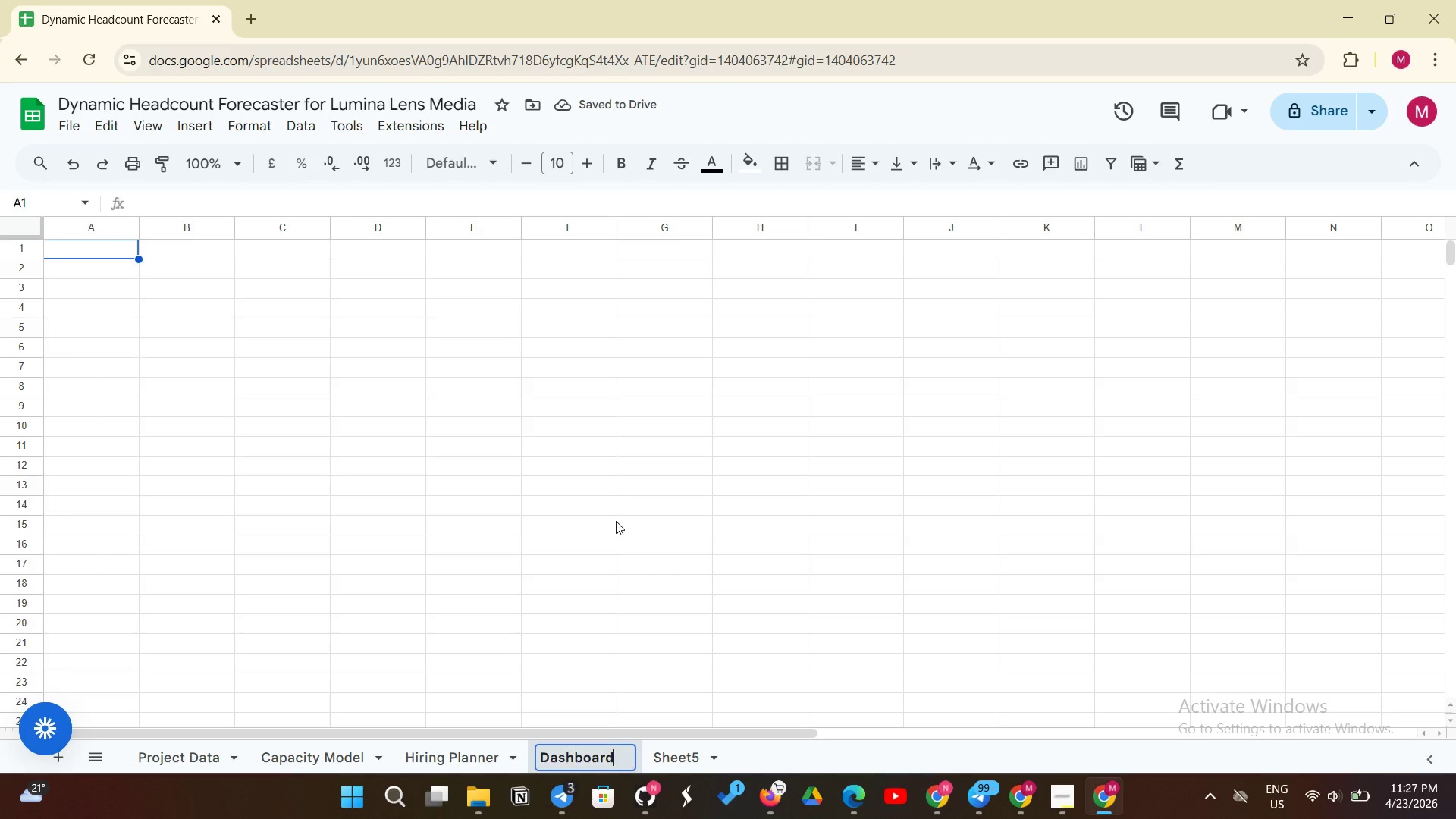 
key(Enter)
 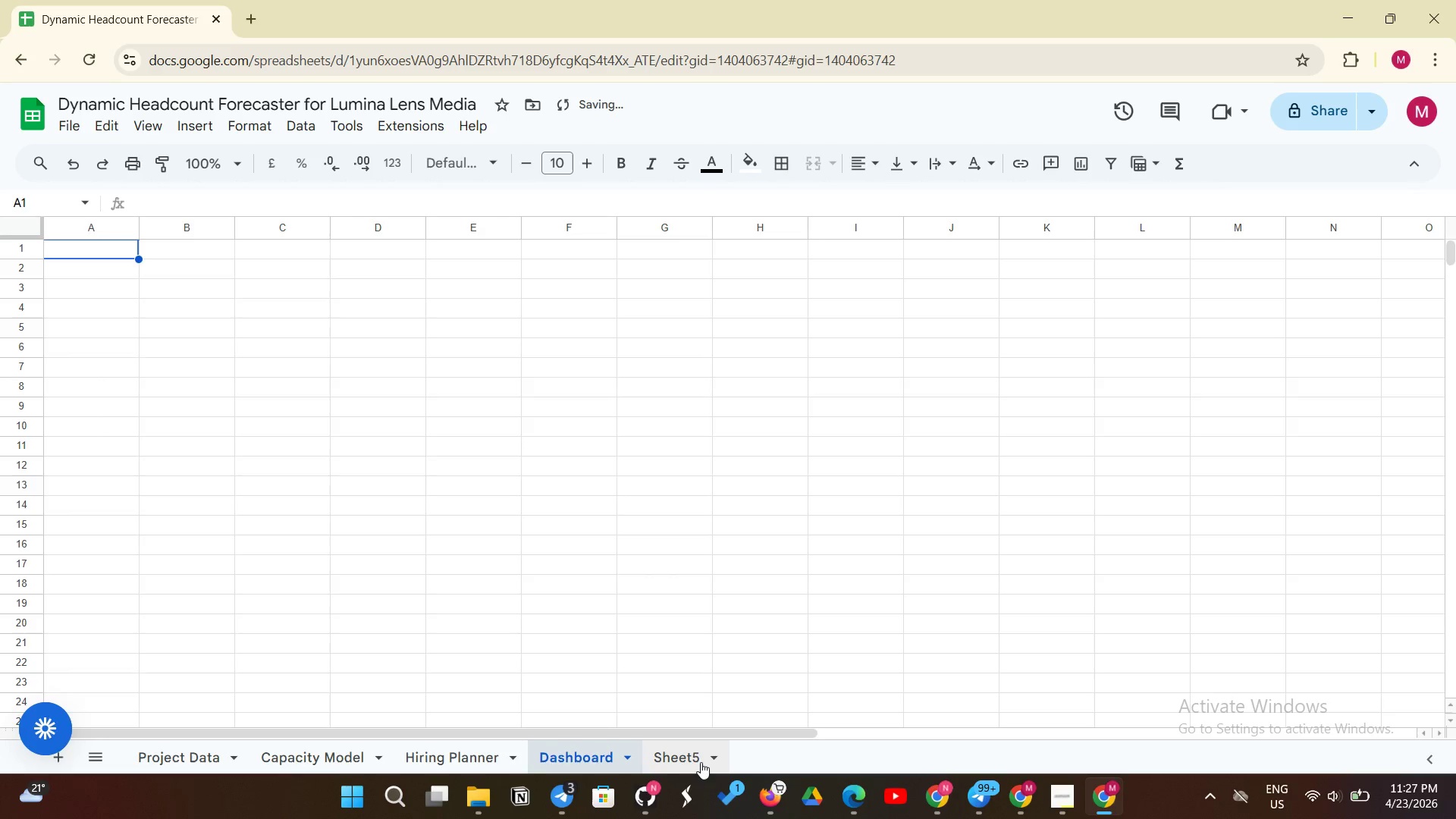 
left_click([667, 756])
 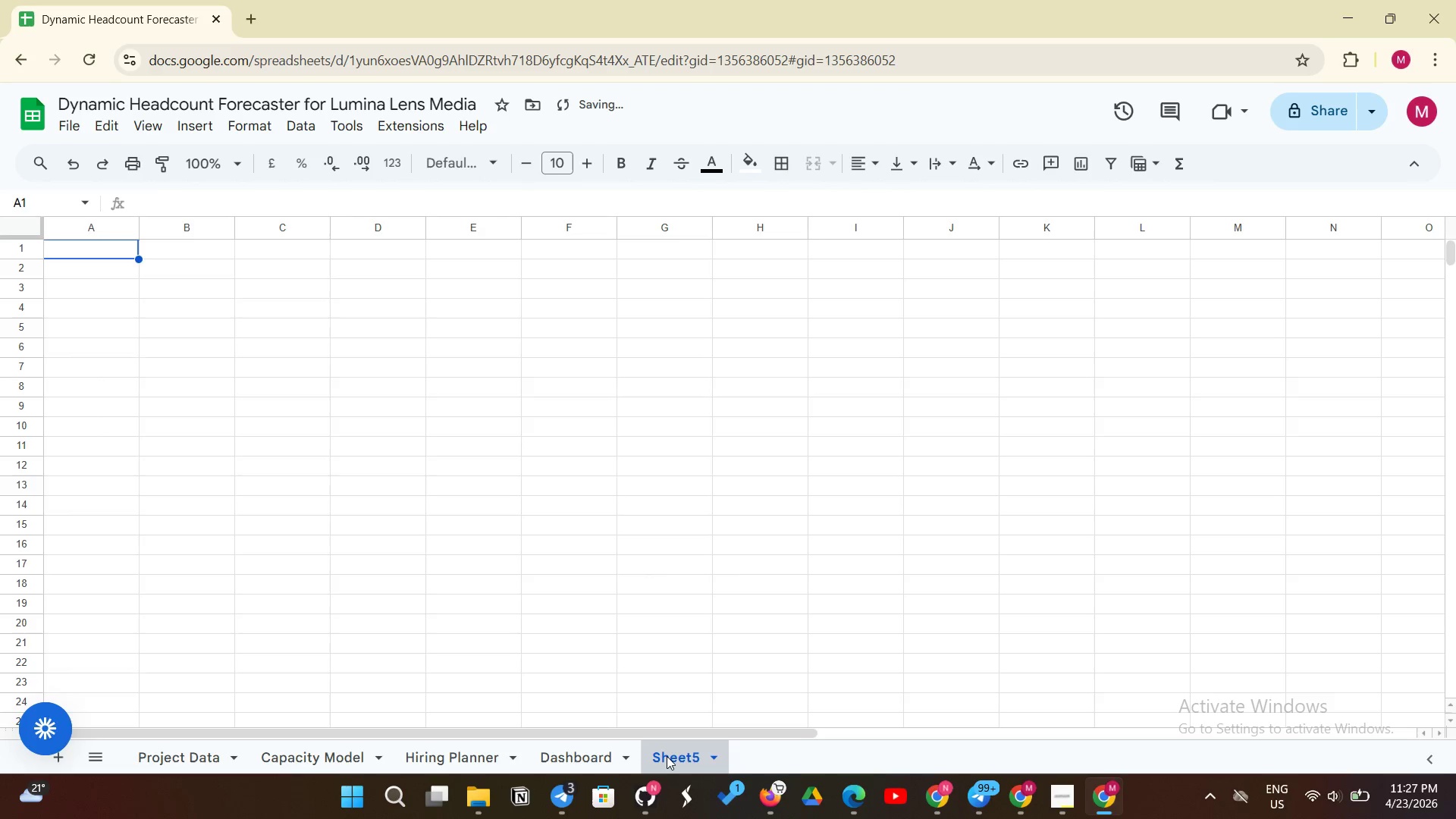 
right_click([667, 756])
 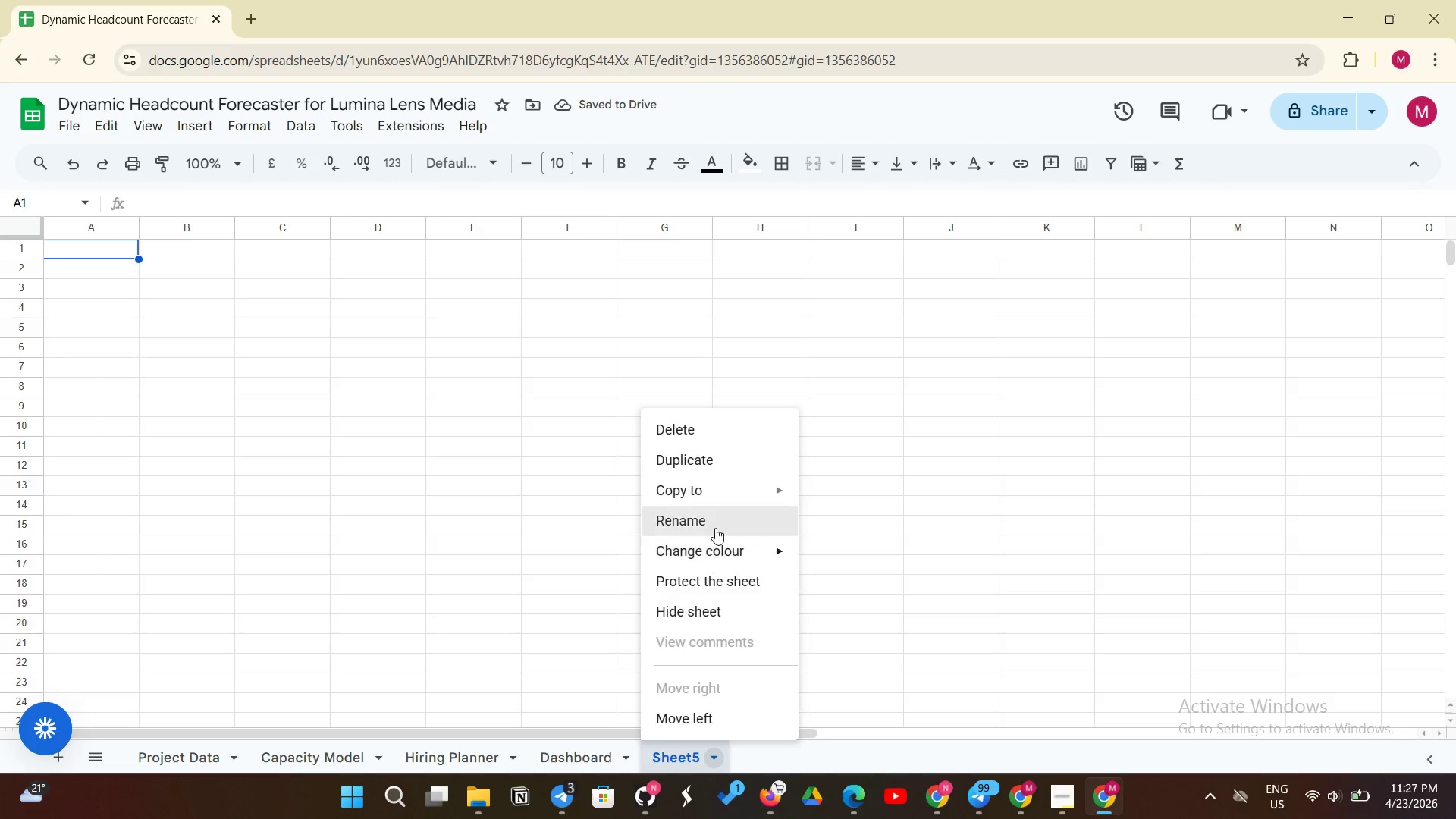 
left_click([698, 523])
 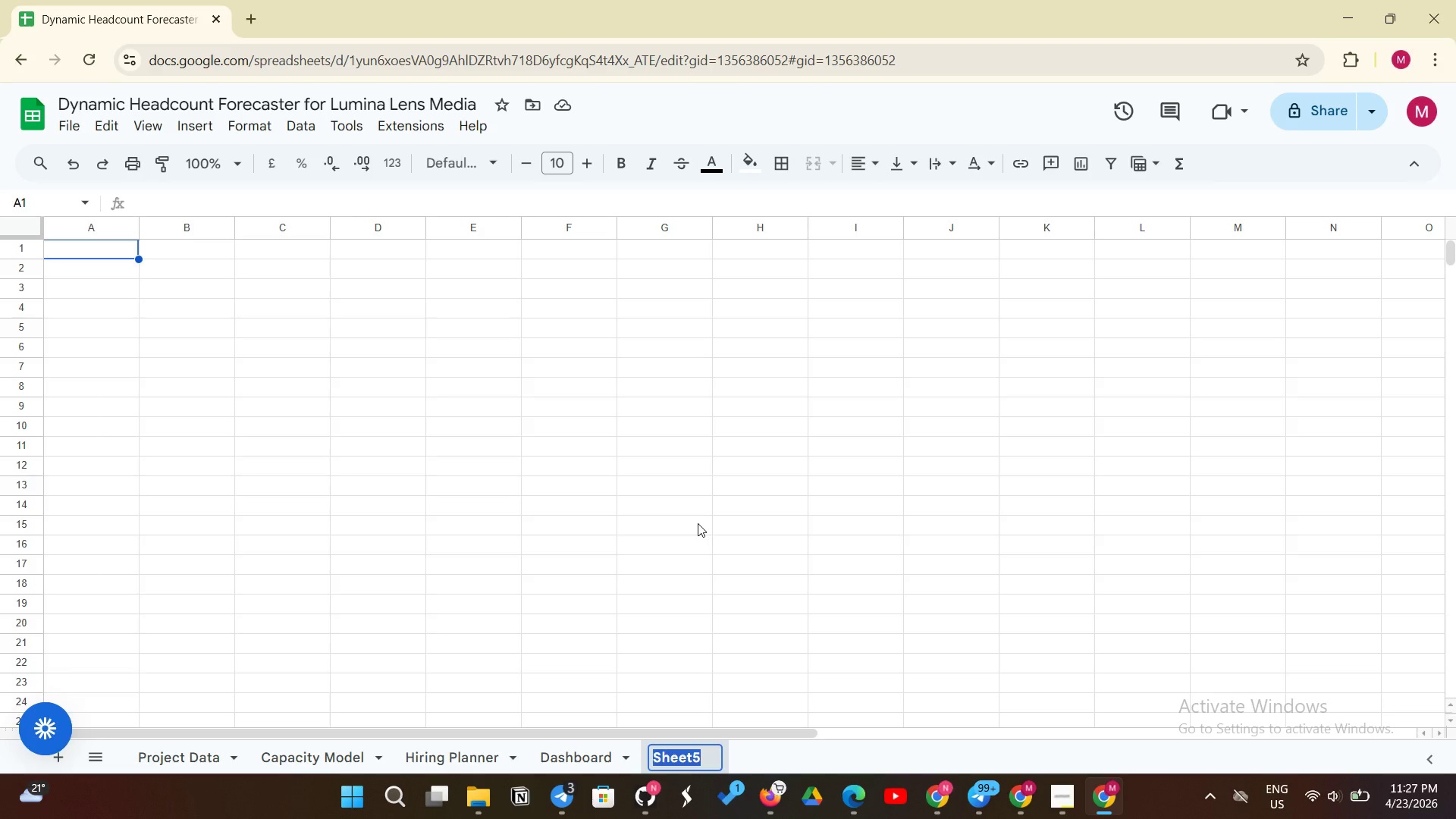 
key(Backspace)
type(INs)
key(Backspace)
key(Backspace)
type(nstructions)
 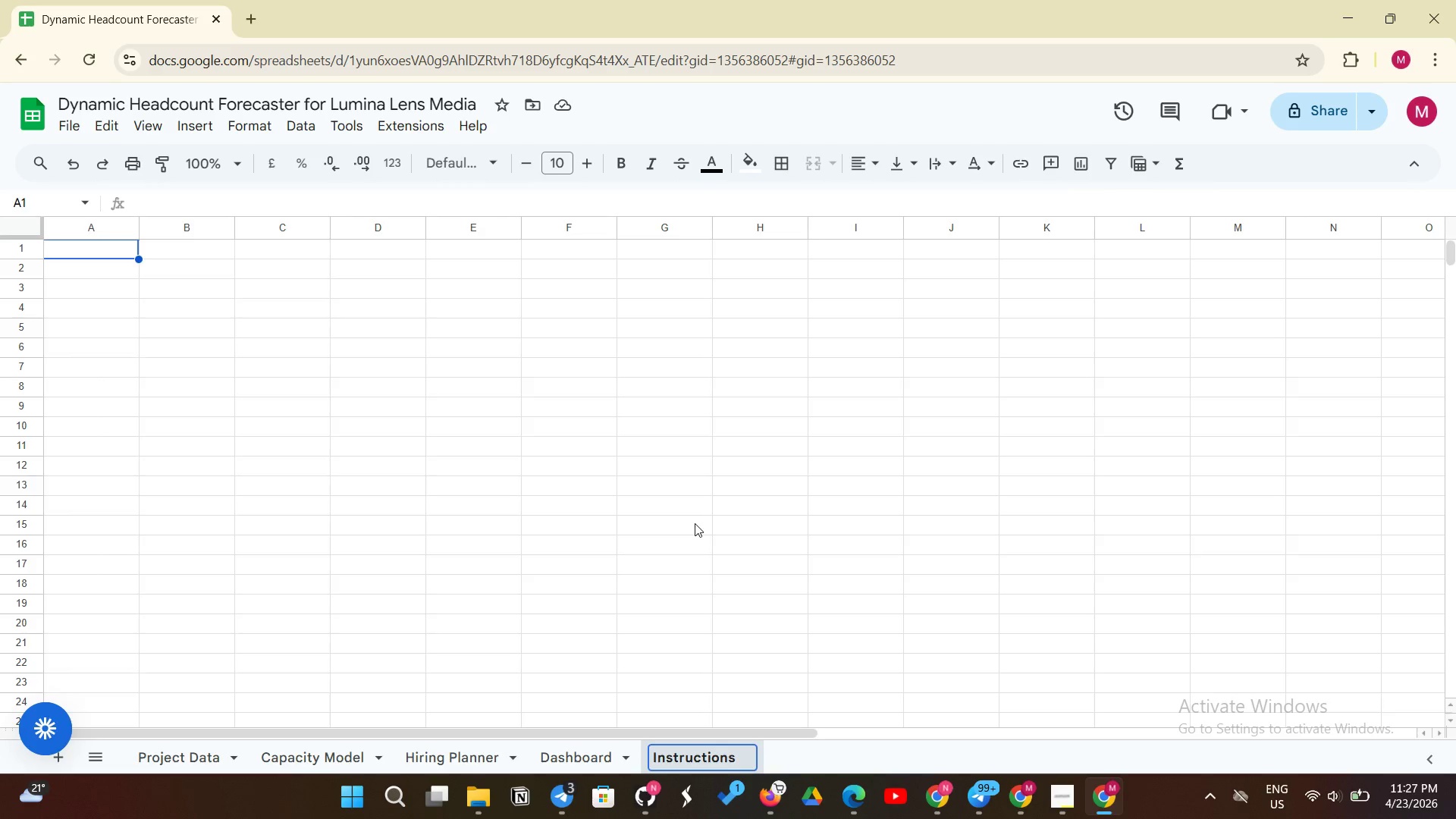 
key(Enter)
 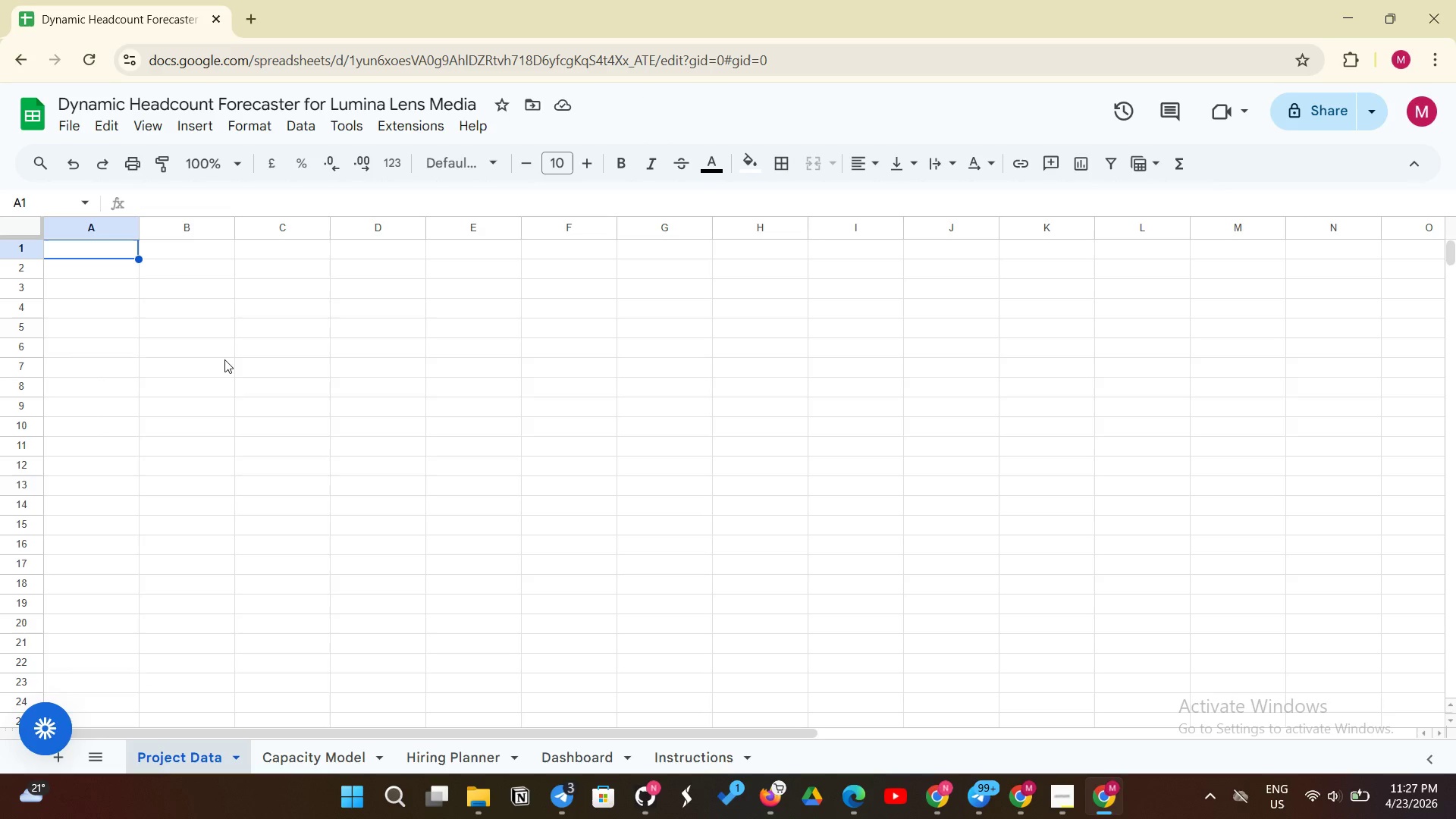 
wait(7.34)
 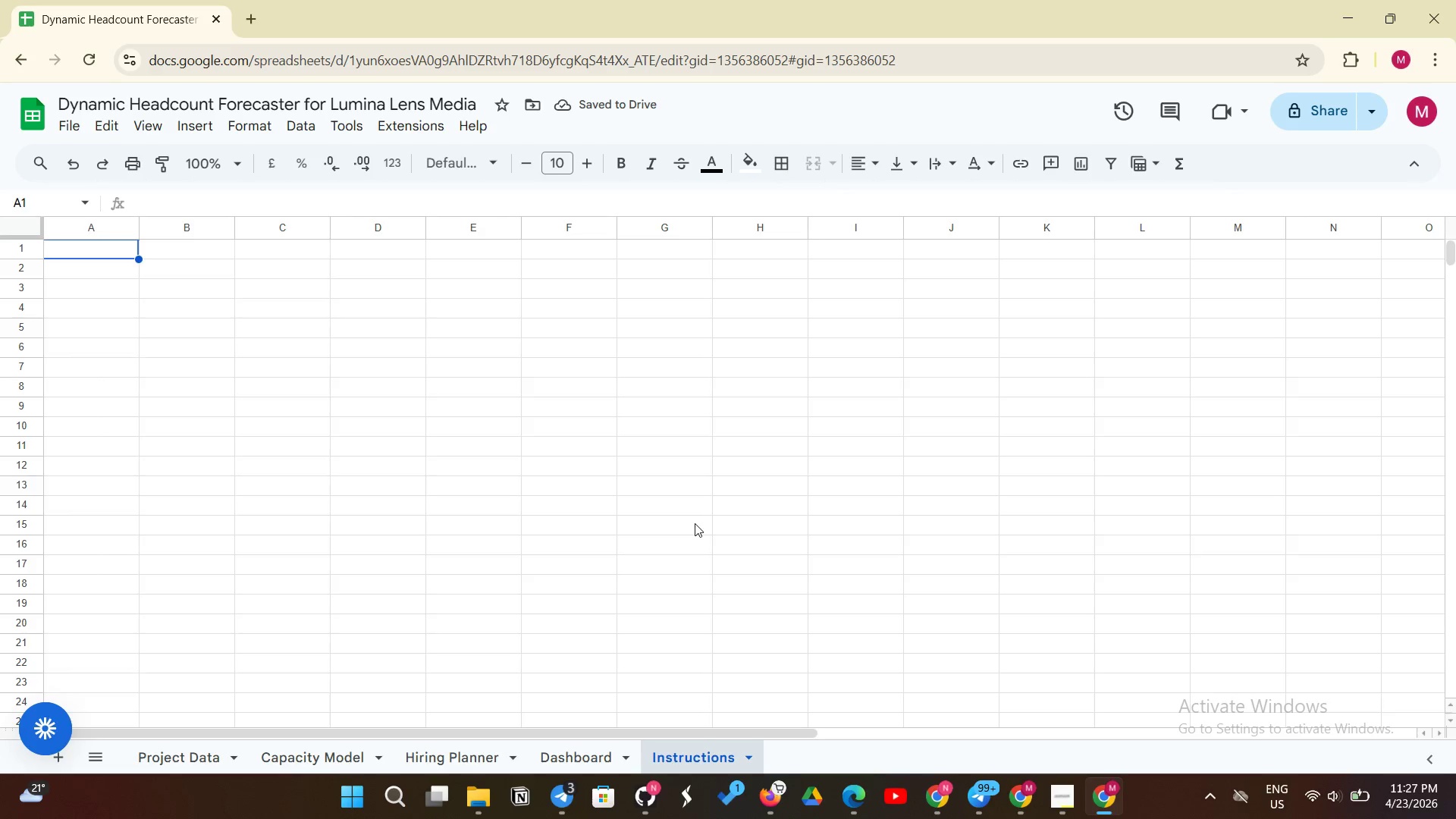 
left_click([86, 124])
 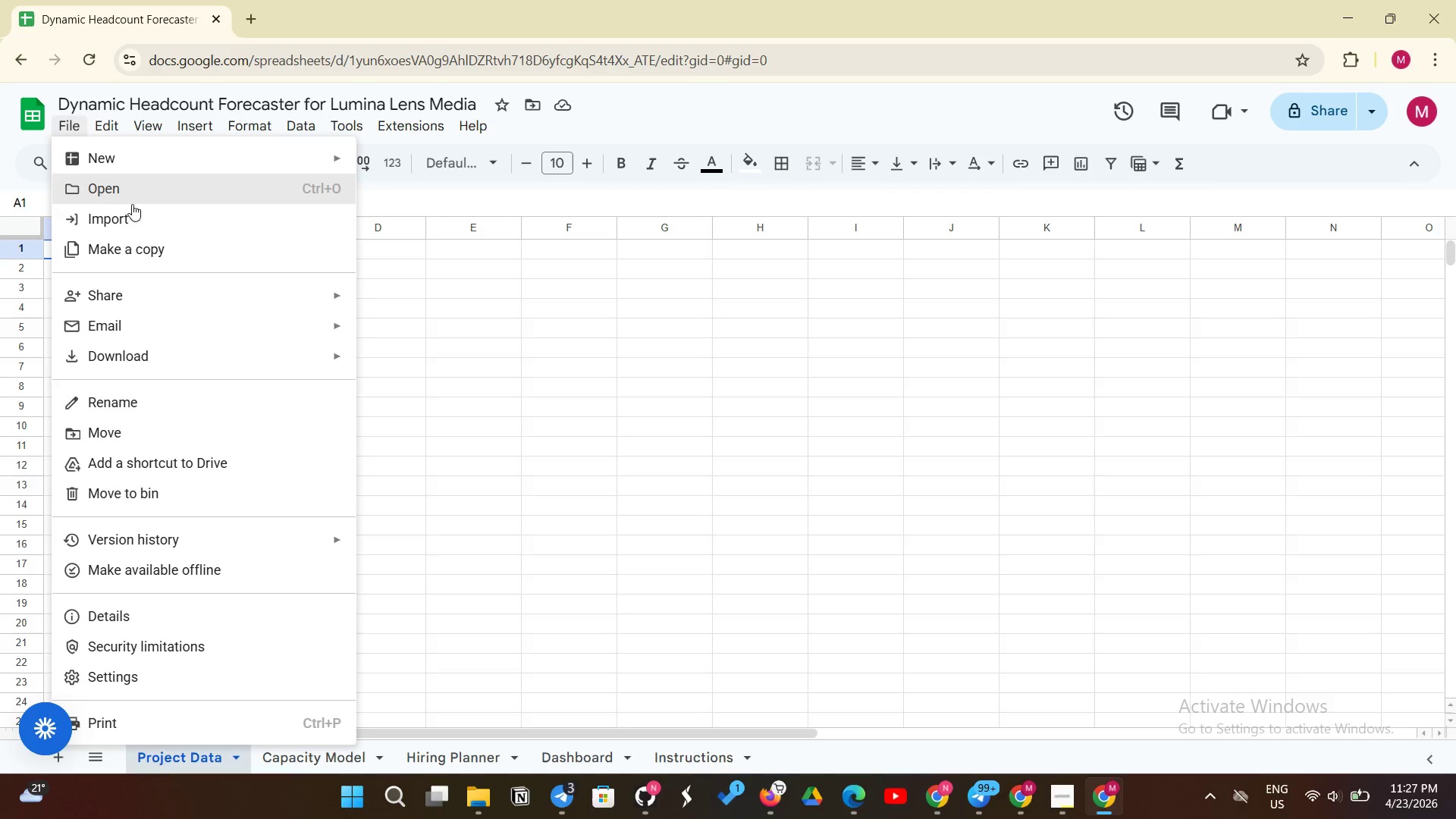 
left_click([146, 222])
 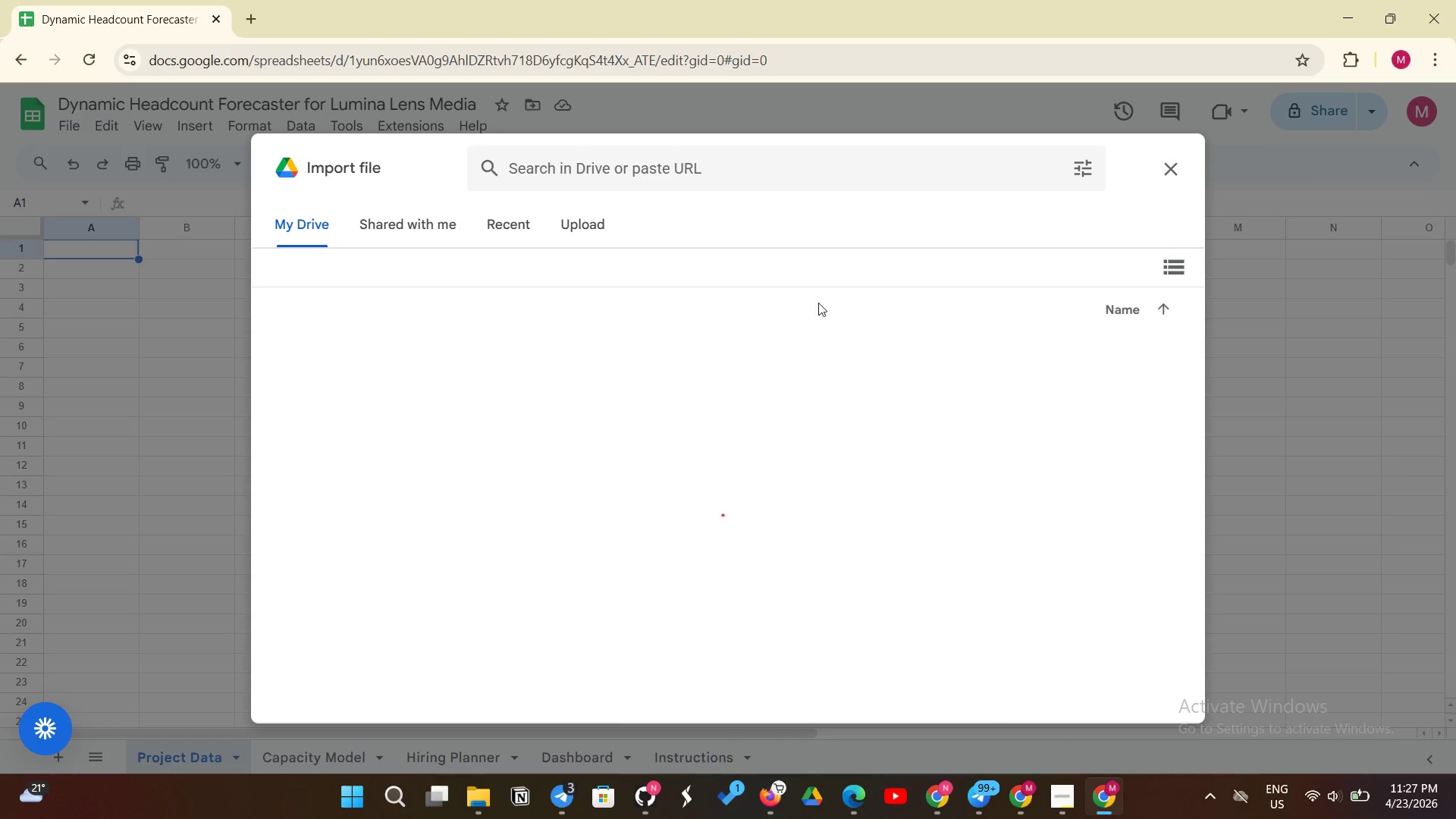 
left_click([587, 228])
 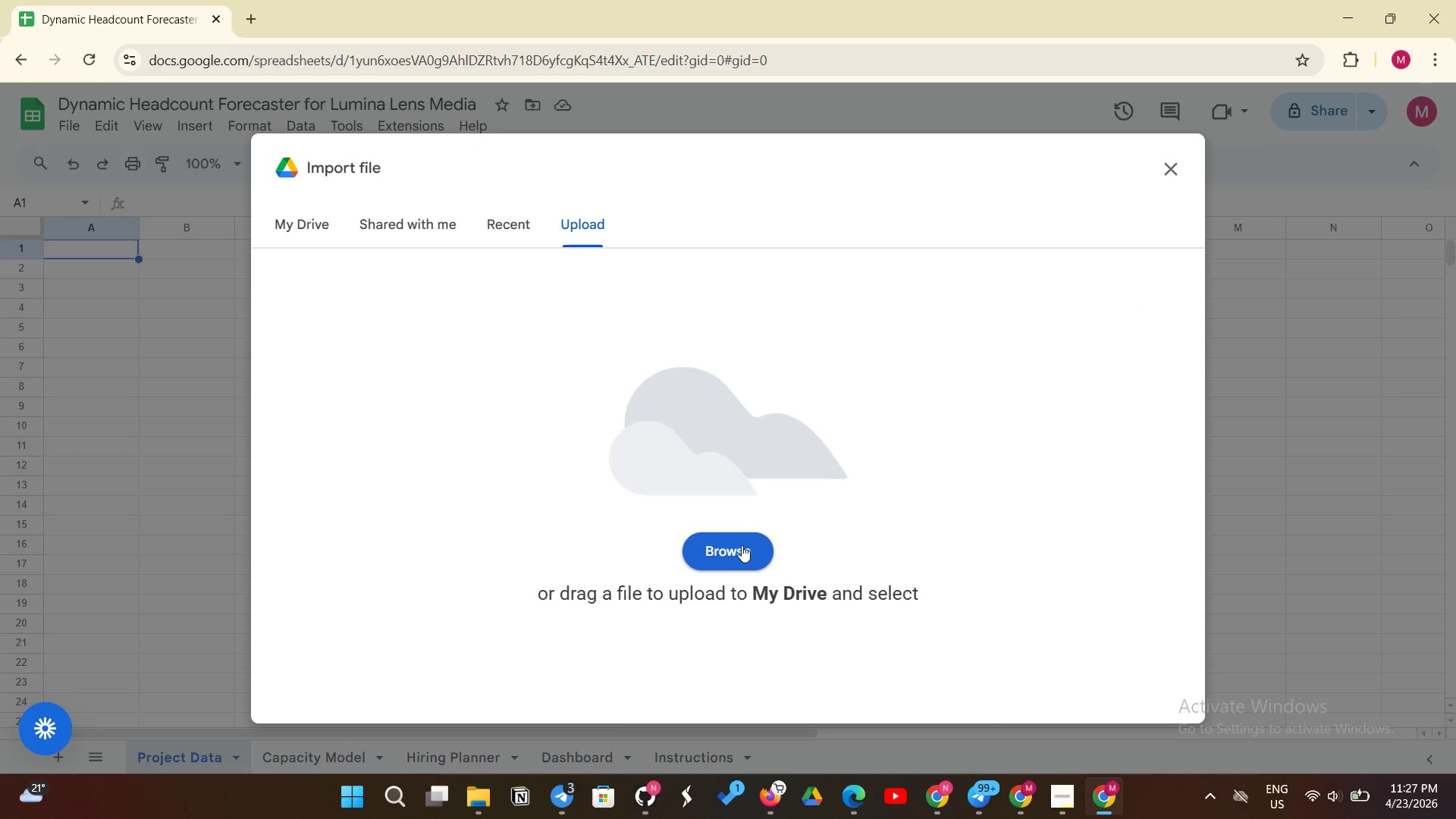 
left_click([738, 547])
 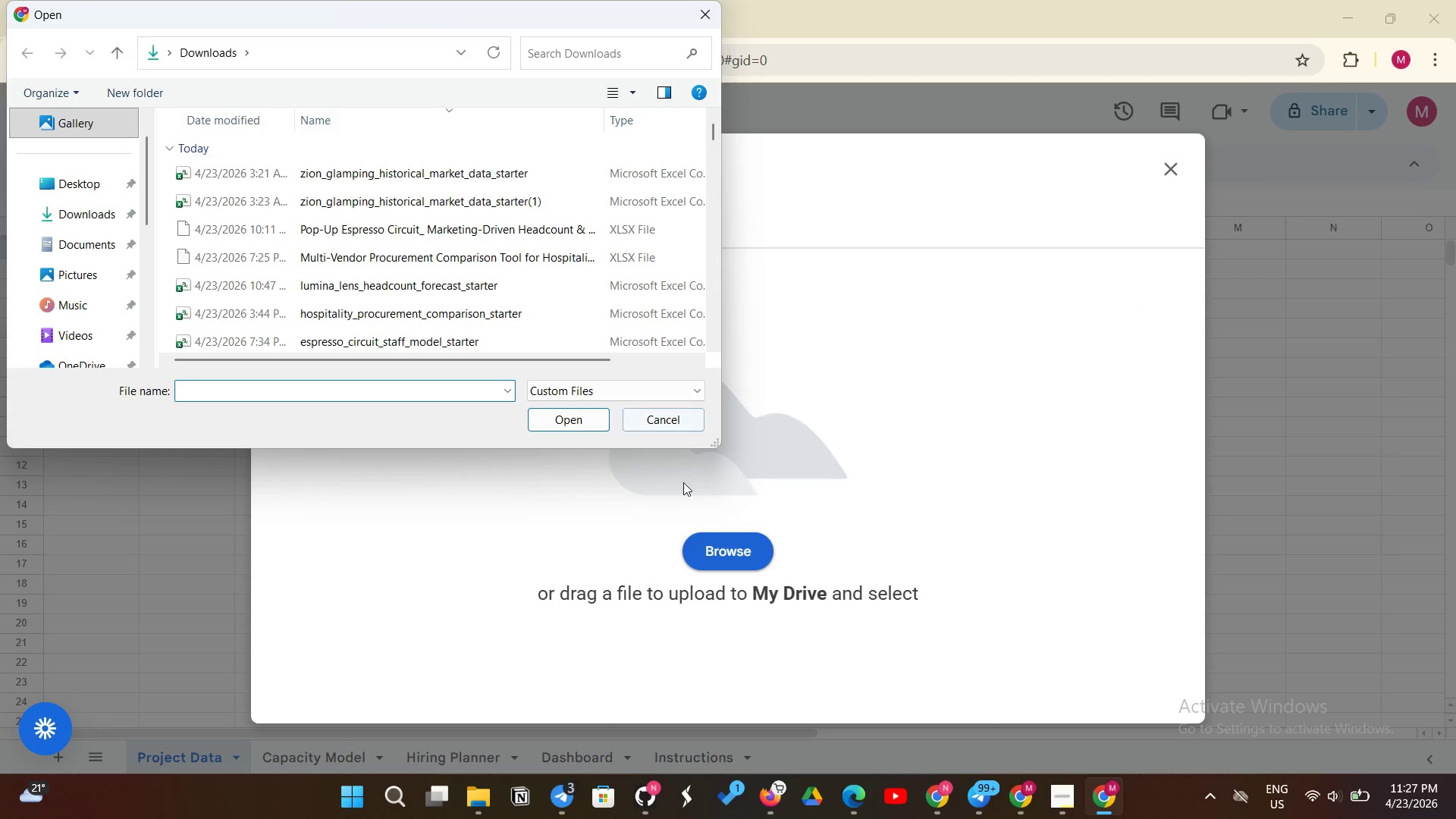 
mouse_move([348, 271])
 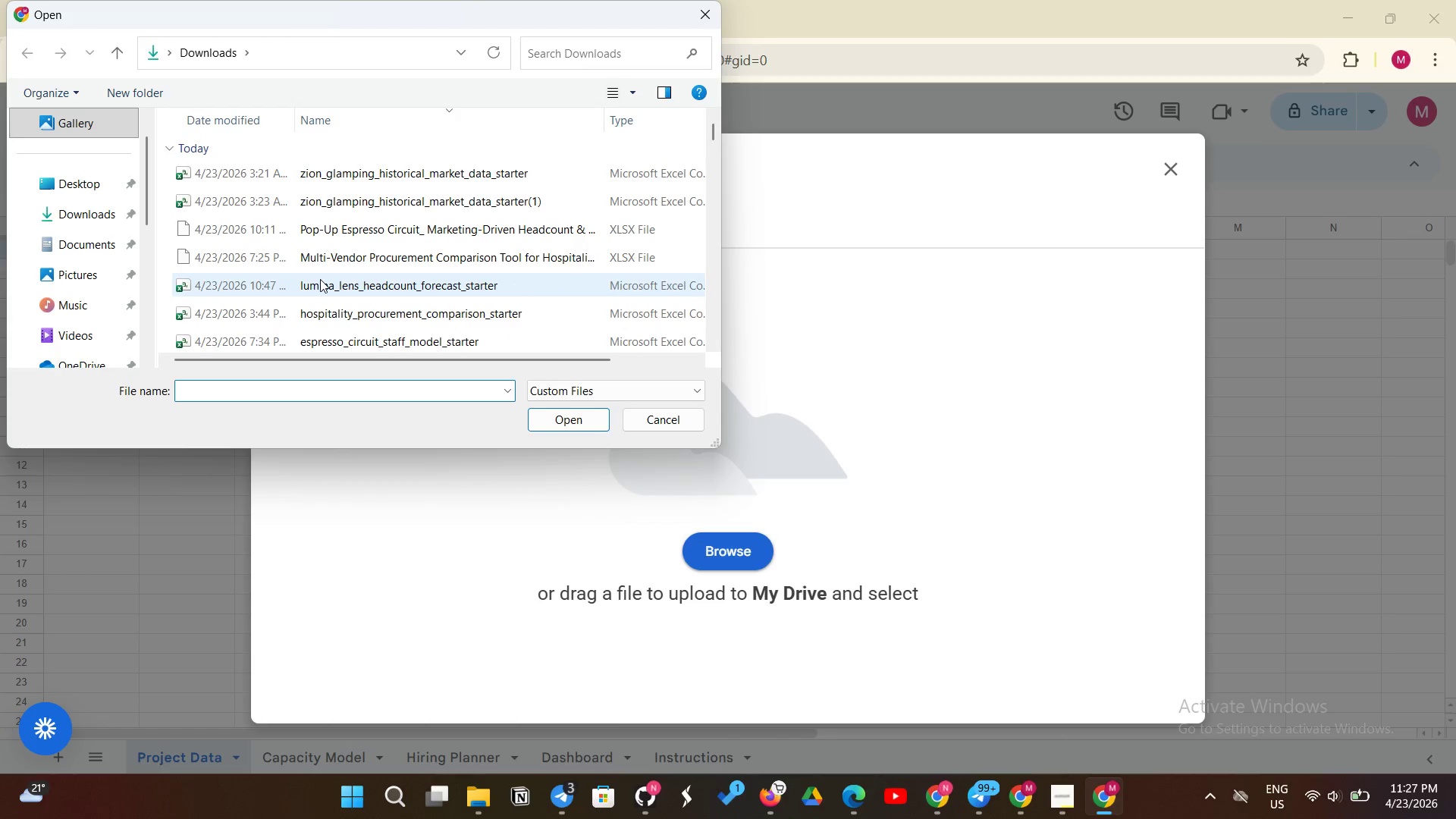 
left_click([320, 279])
 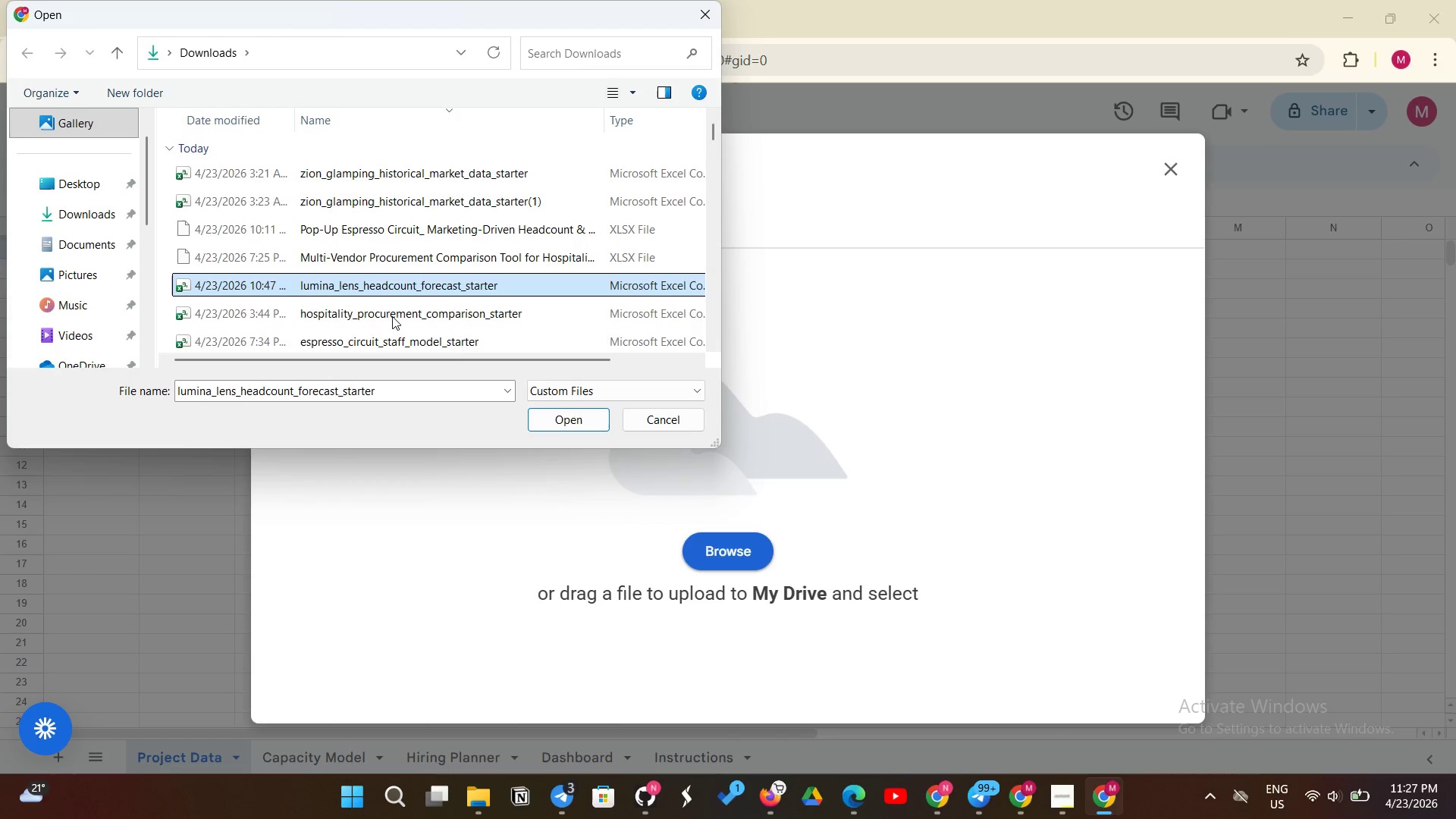 
wait(5.02)
 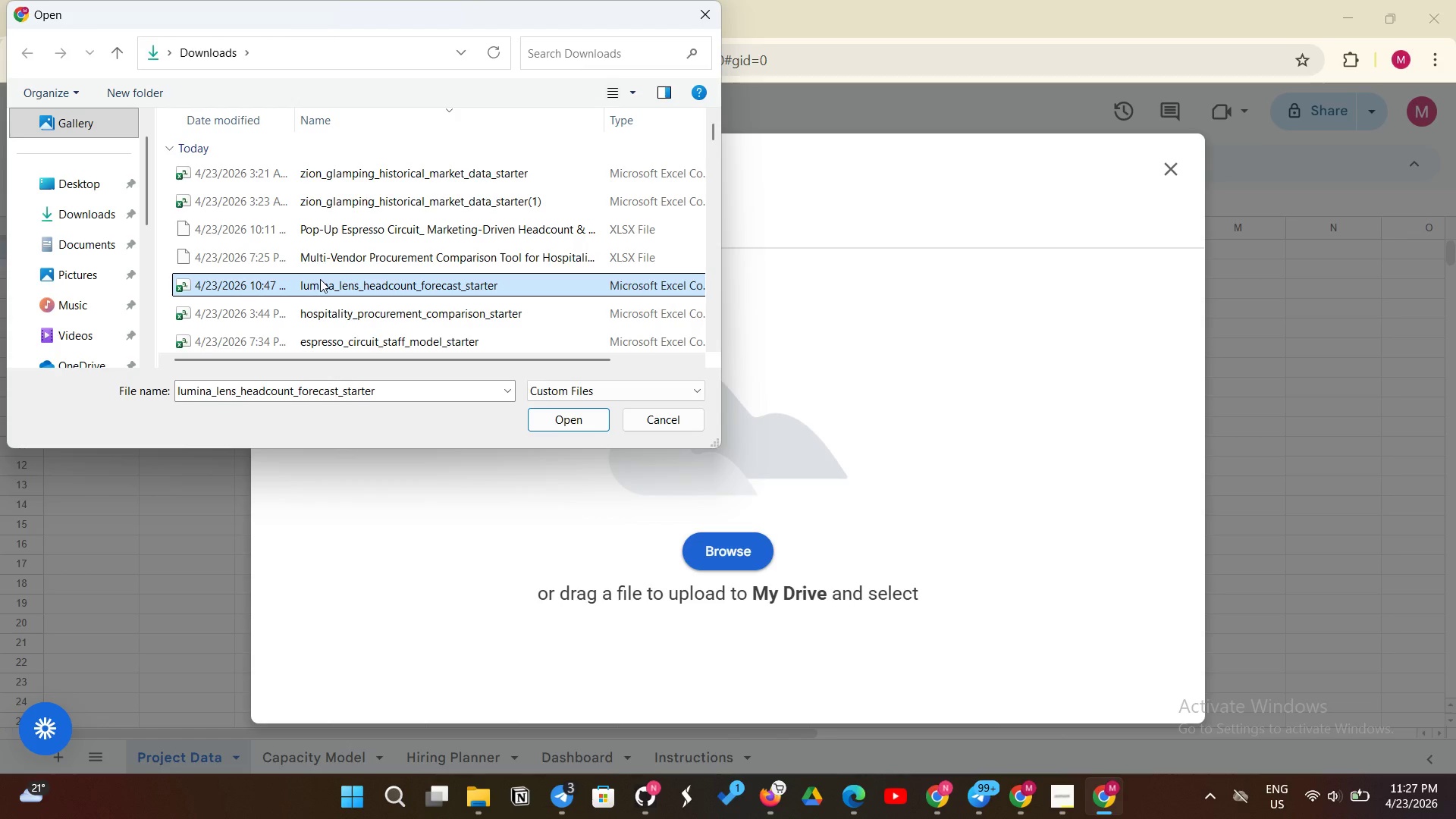 
left_click([591, 425])
 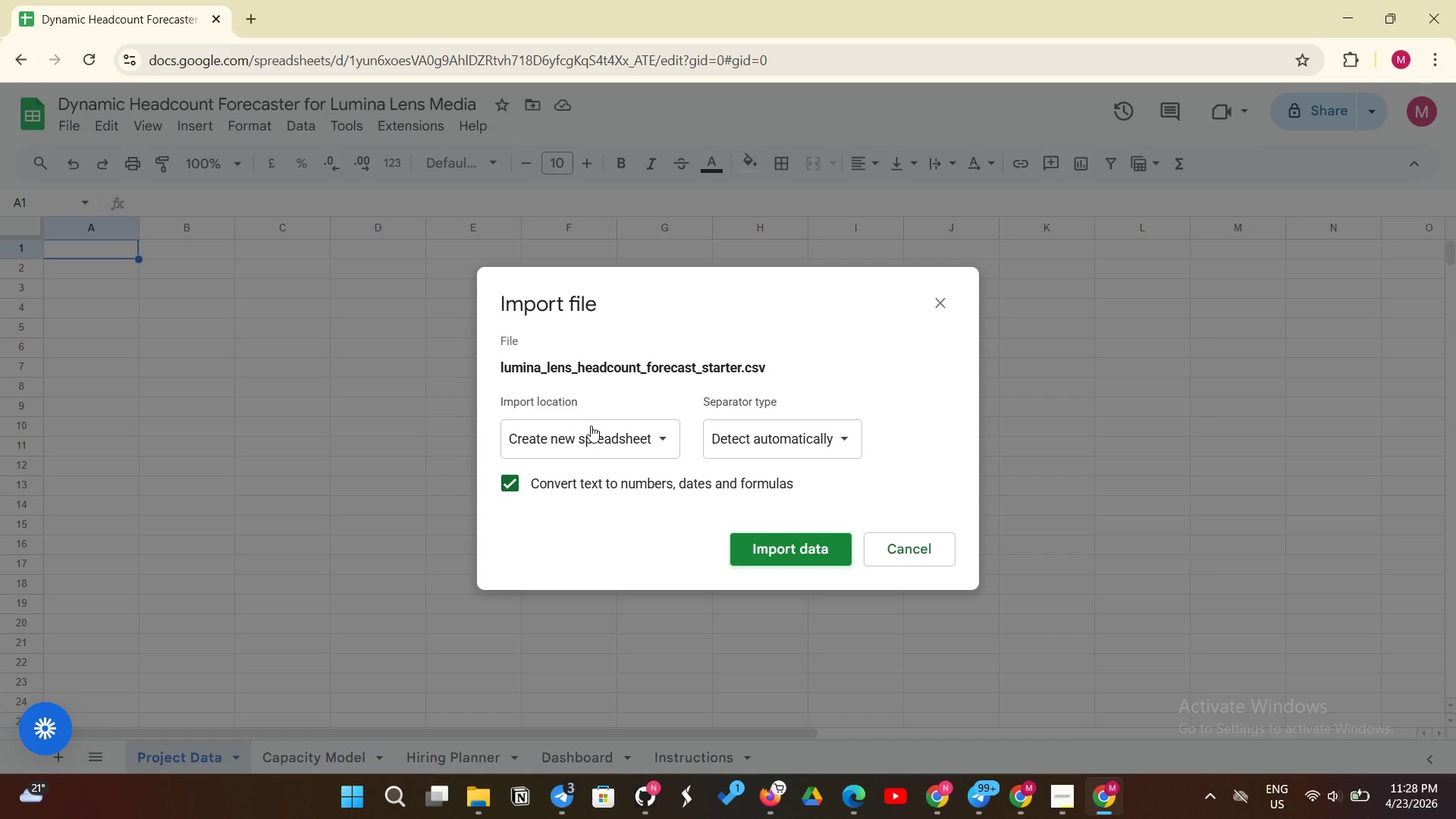 
wait(21.22)
 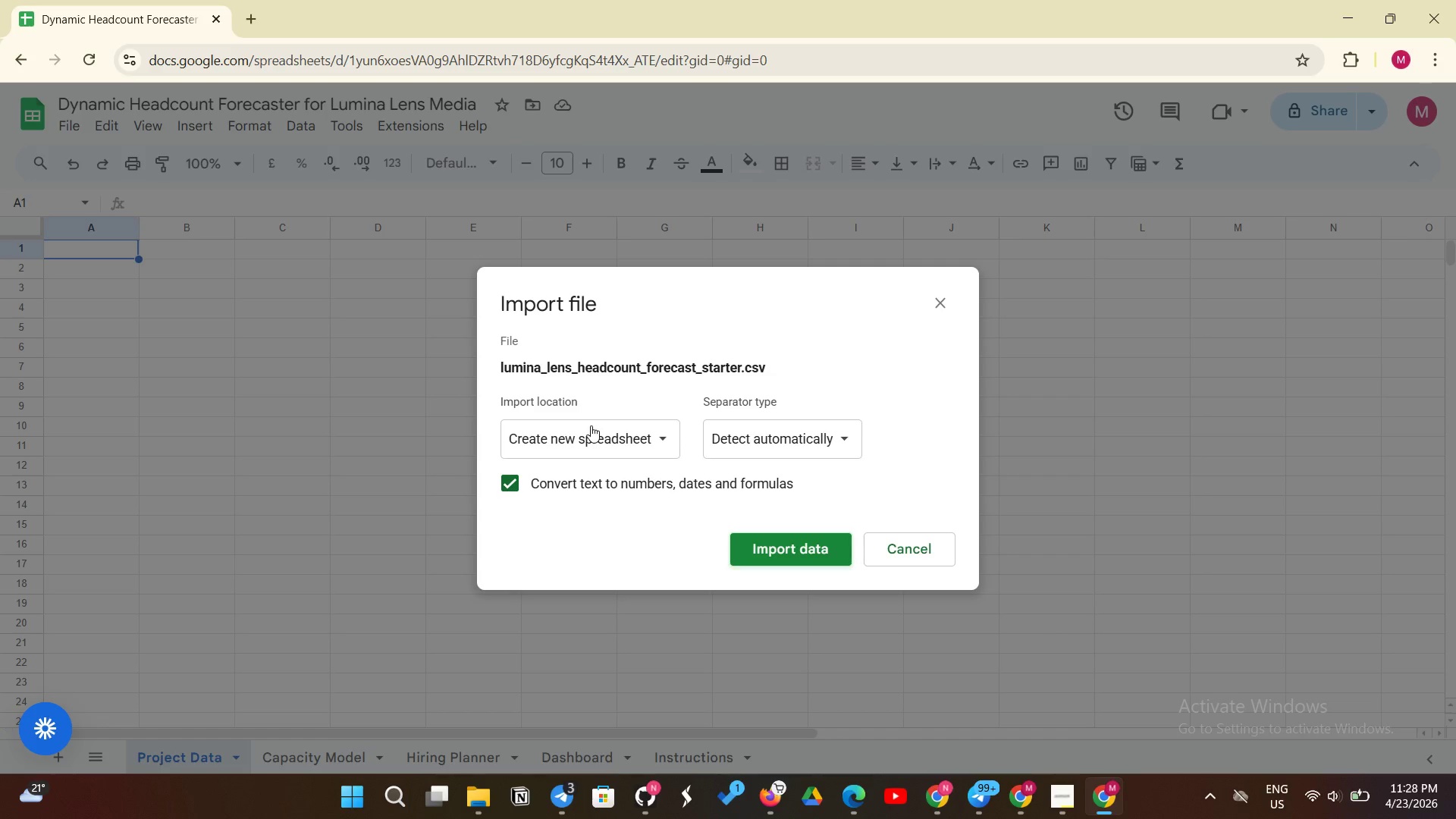 
left_click([634, 450])
 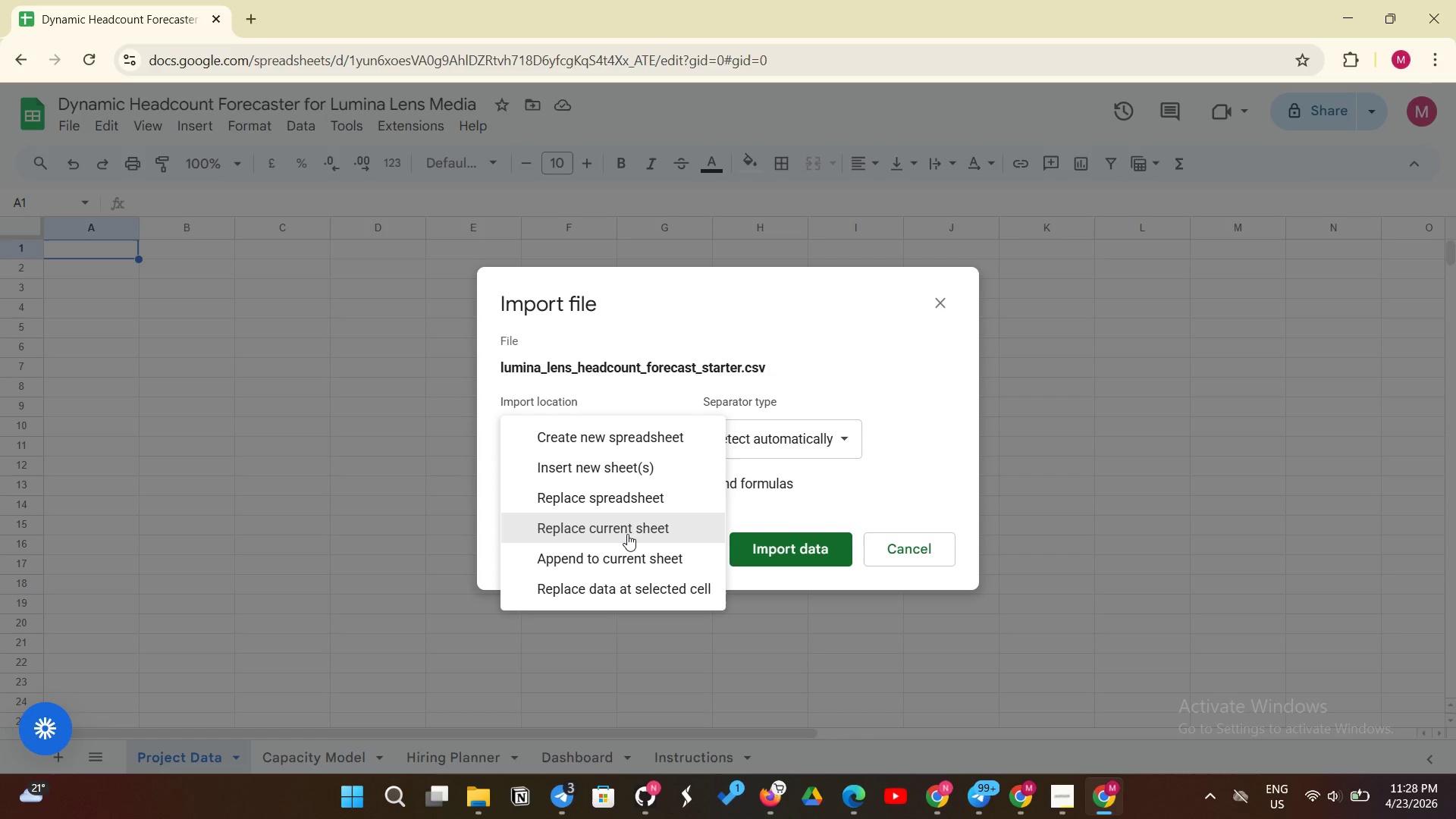 
left_click([627, 534])
 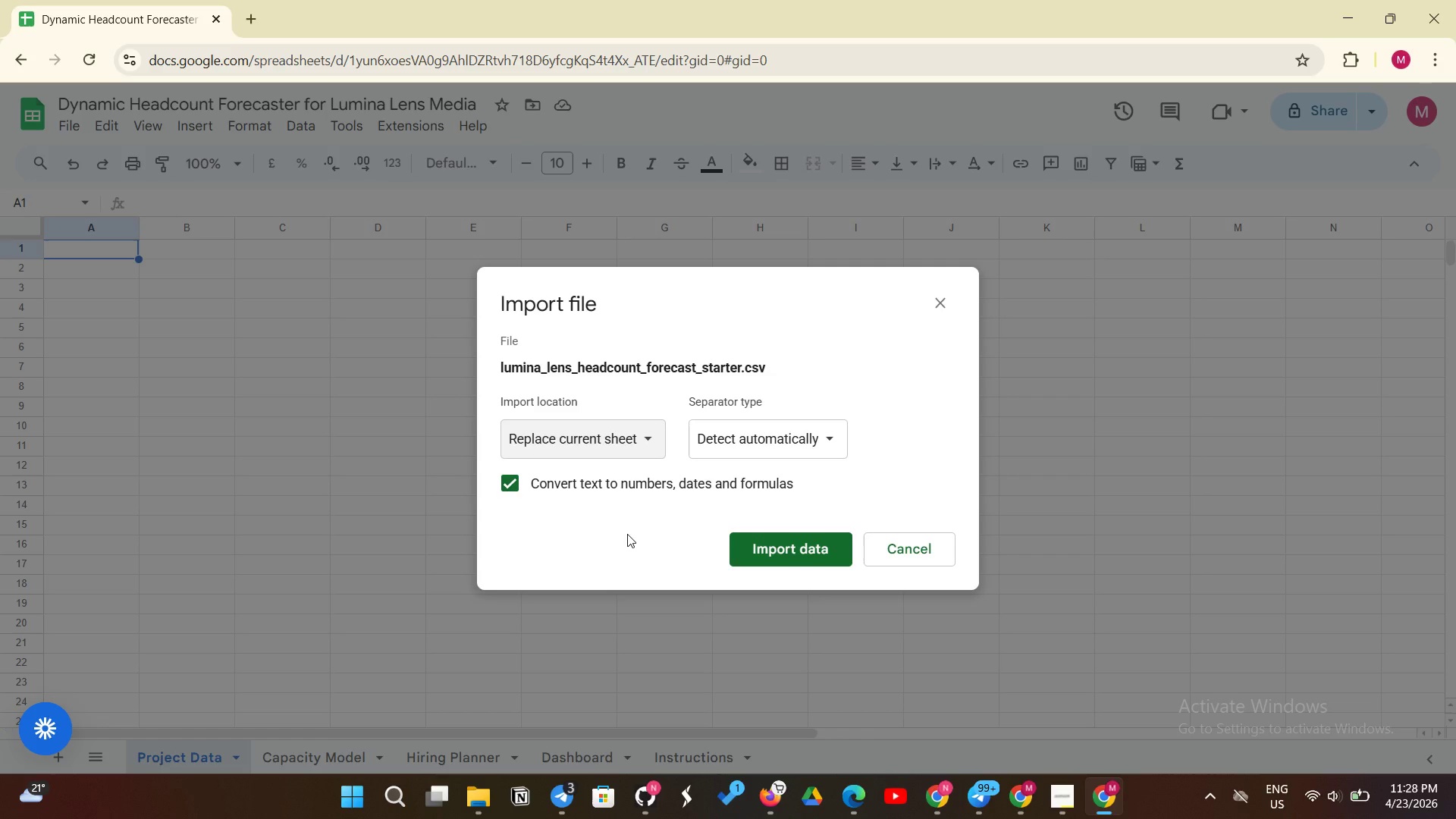 
wait(6.38)
 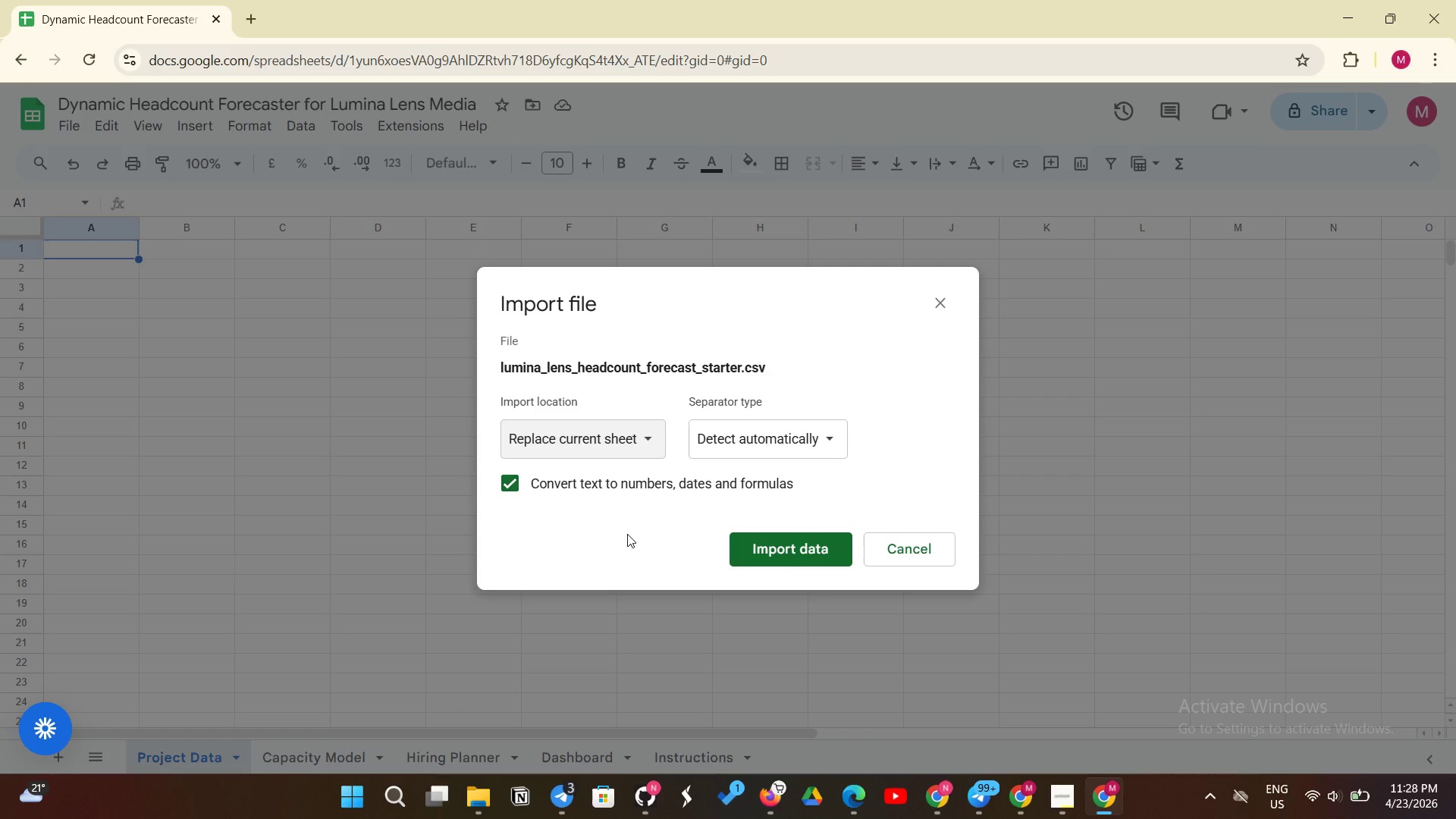 
left_click([763, 537])
 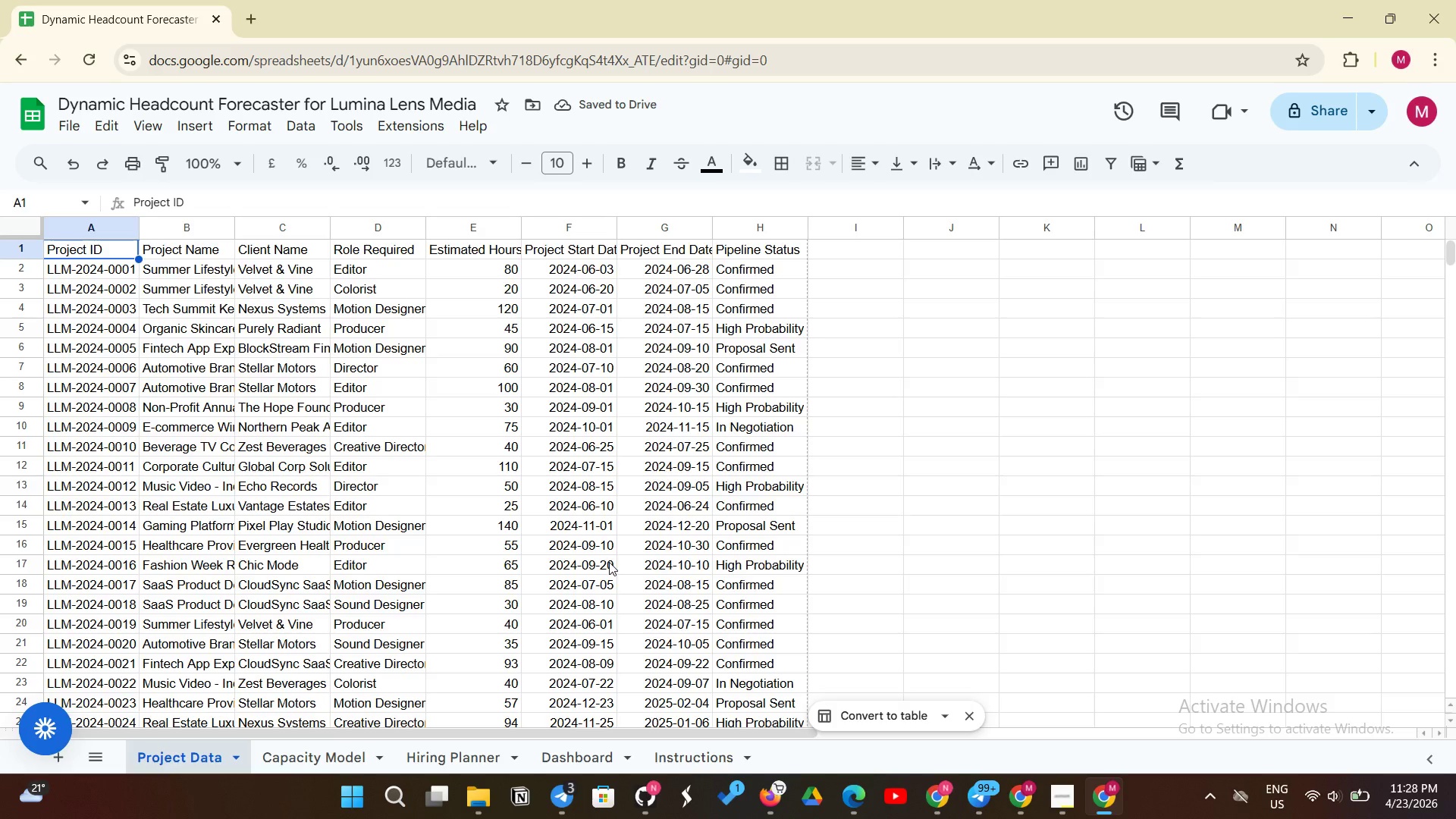 
wait(9.11)
 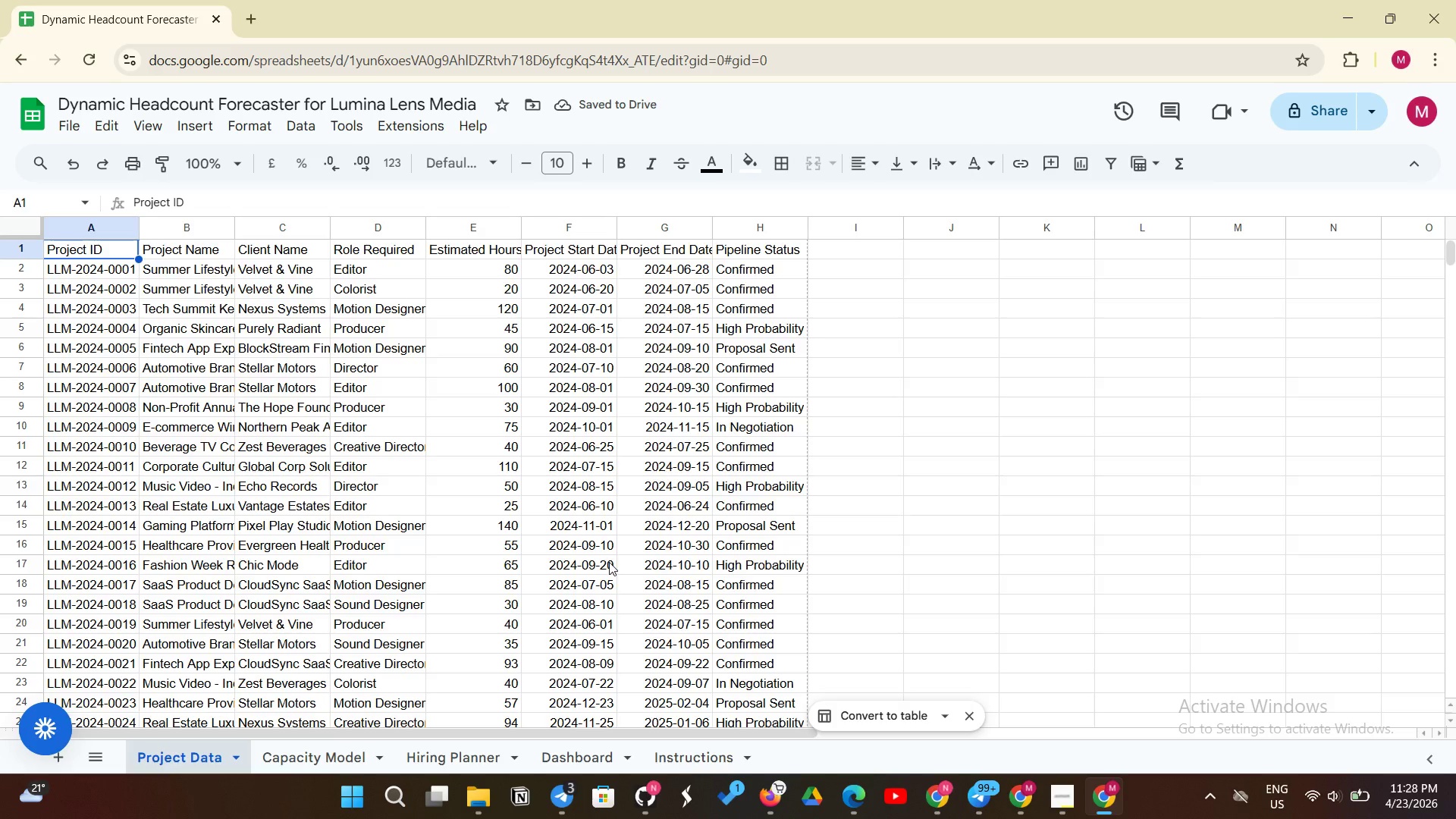 
left_click([325, 762])
 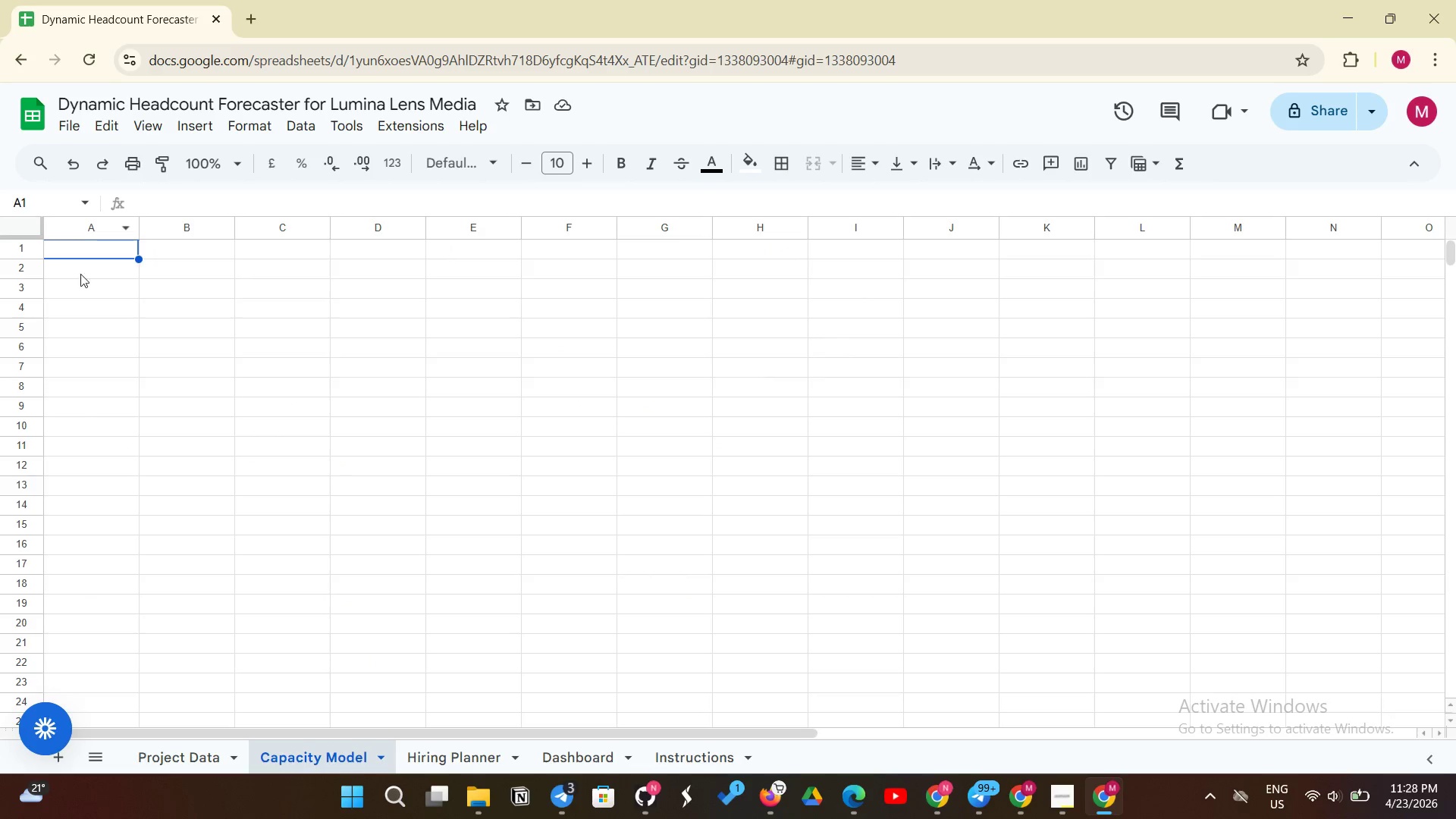 
type(Role)
 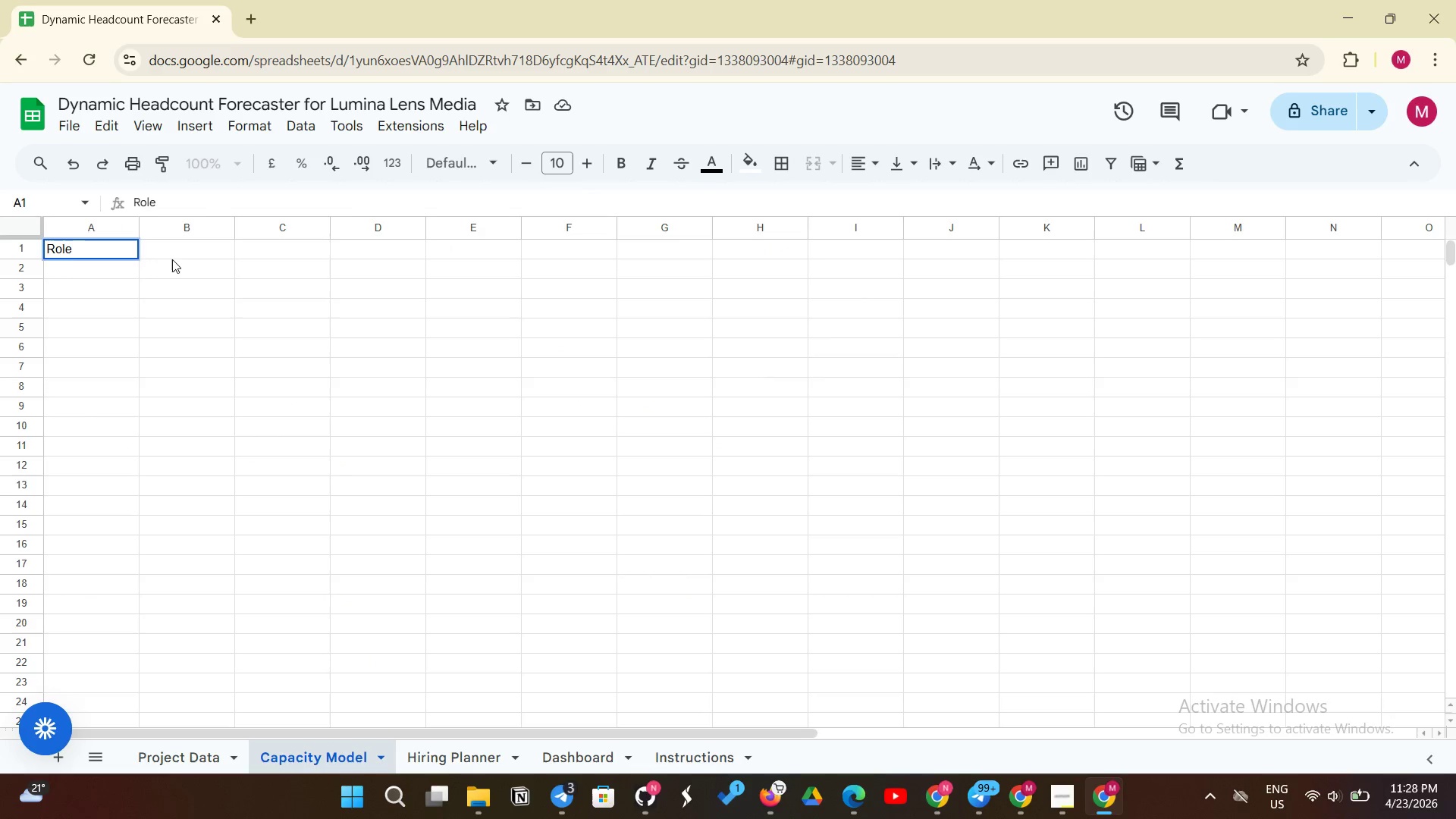 
left_click([173, 259])
 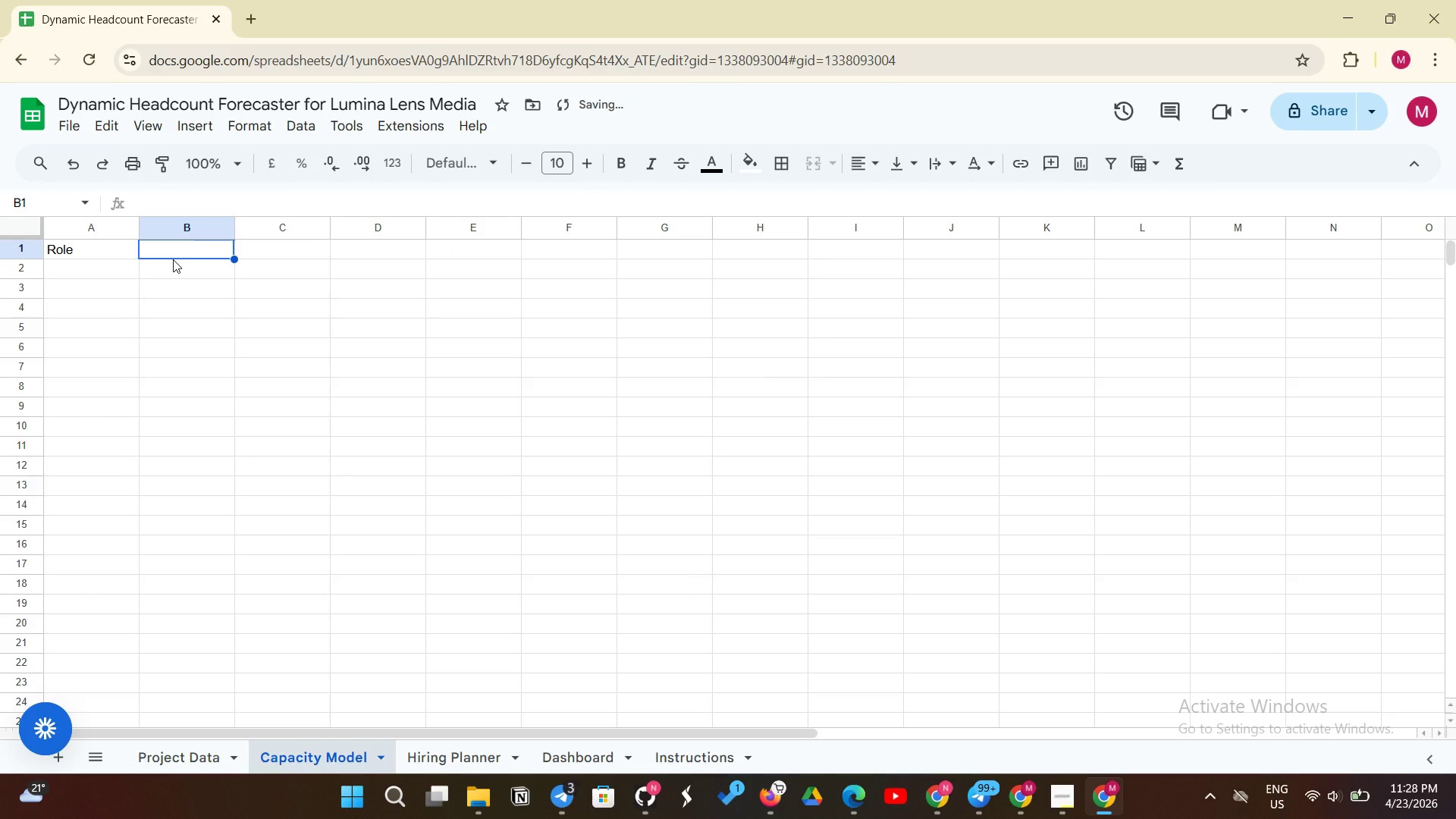 
type(Current FTE)
 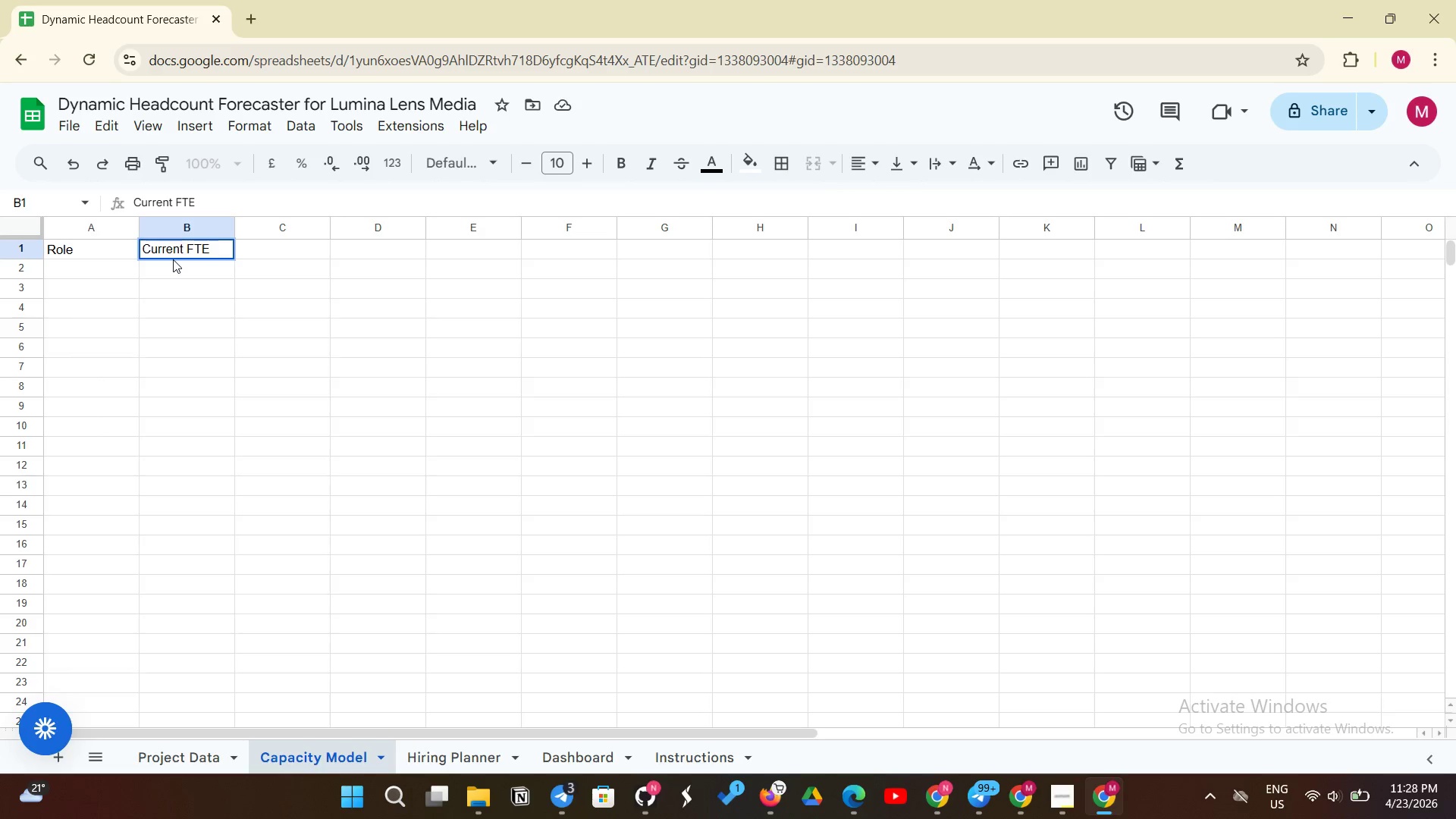 
left_click([289, 252])
 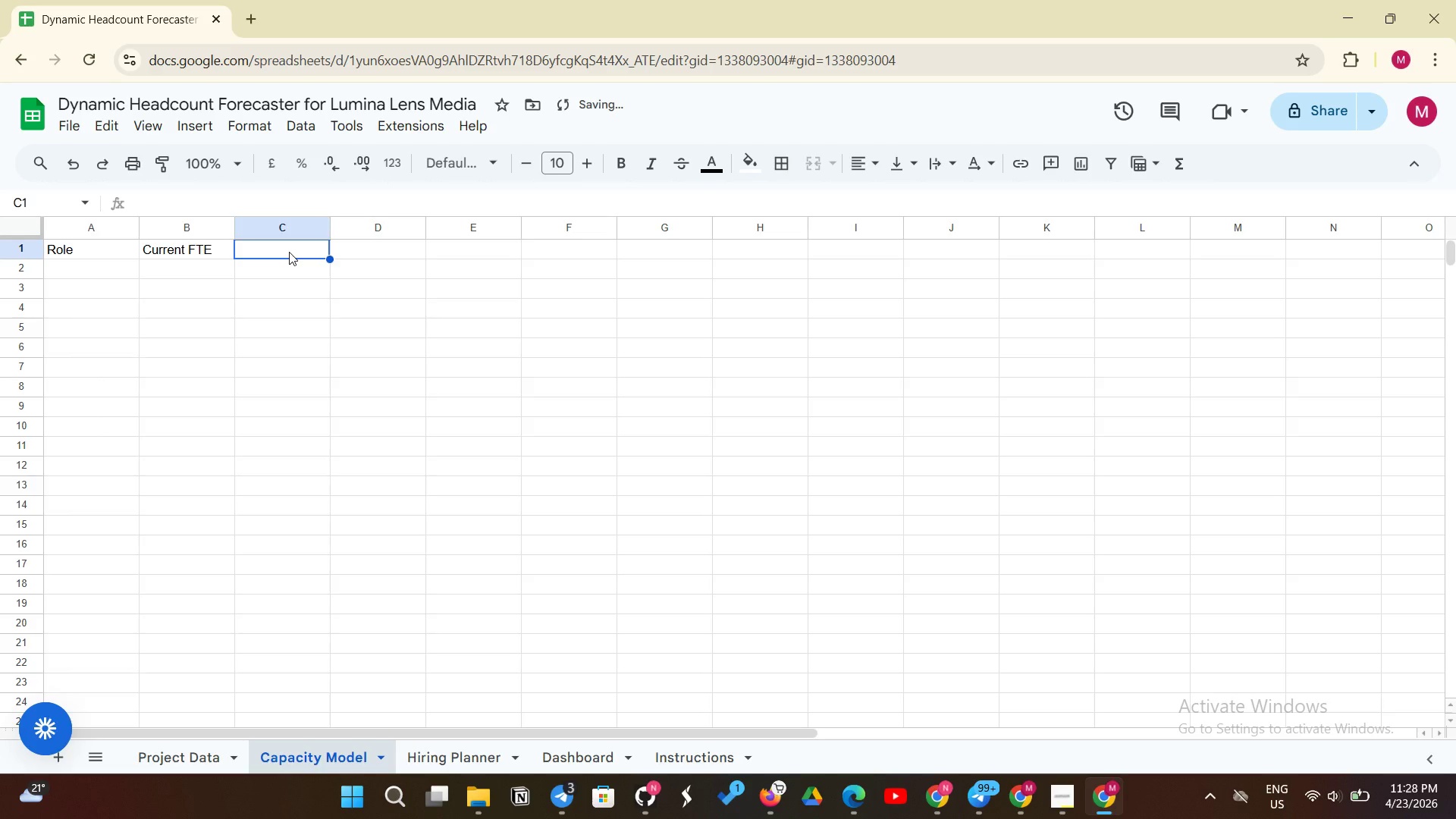 
type(Monthly Capacity (hours))
 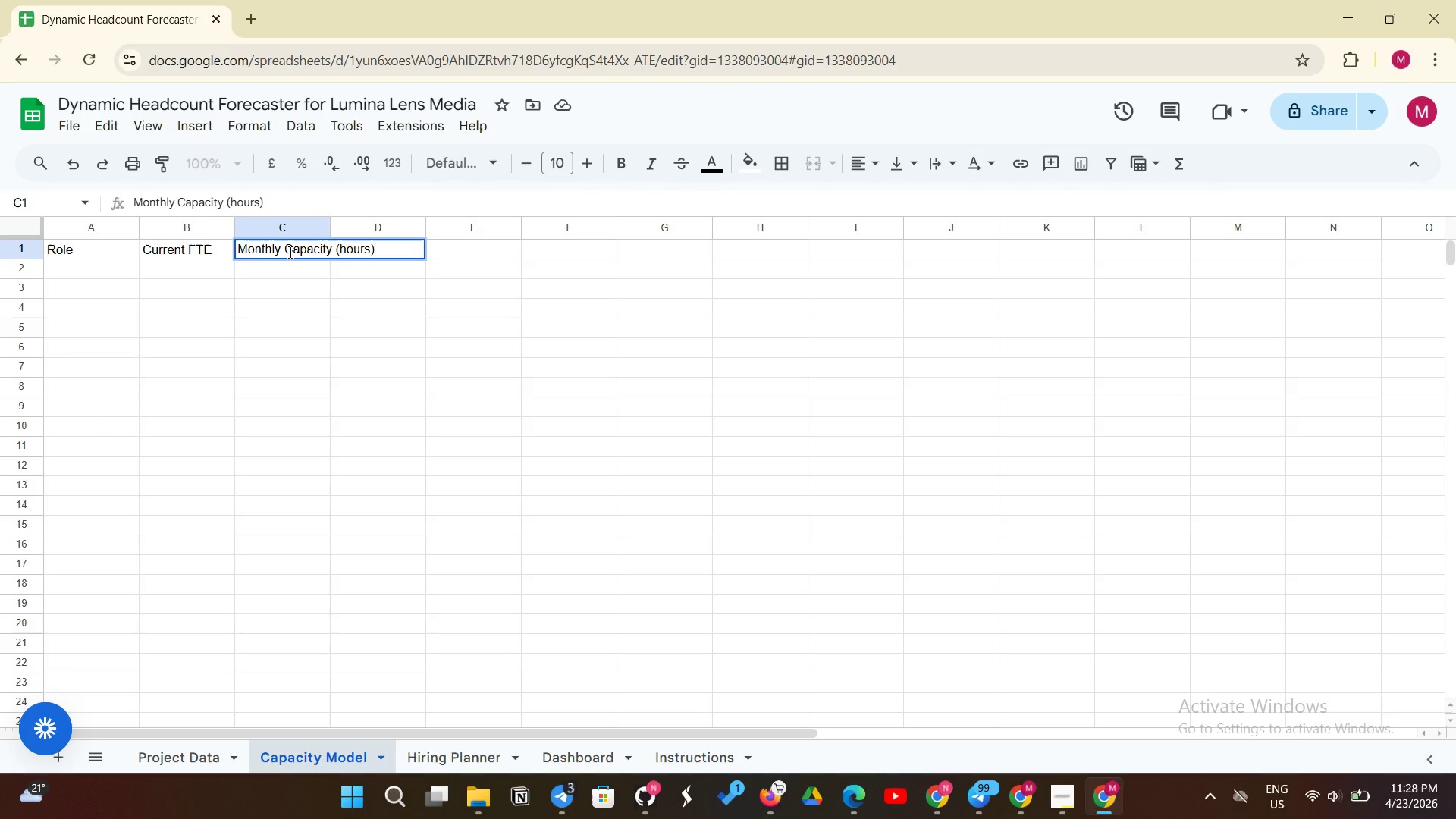 
key(Enter)
 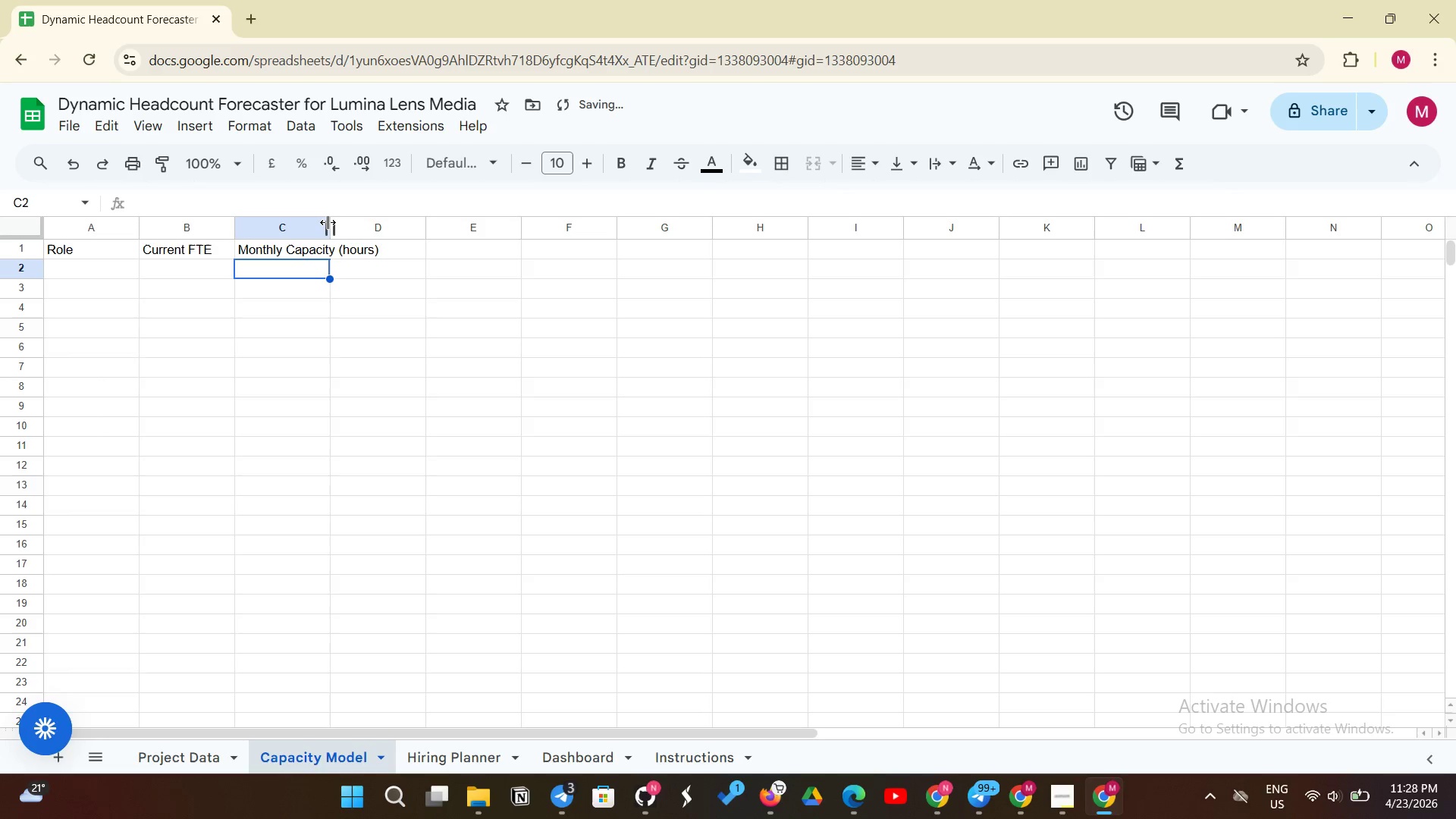 
left_click_drag(start_coordinate=[329, 221], to_coordinate=[386, 222])
 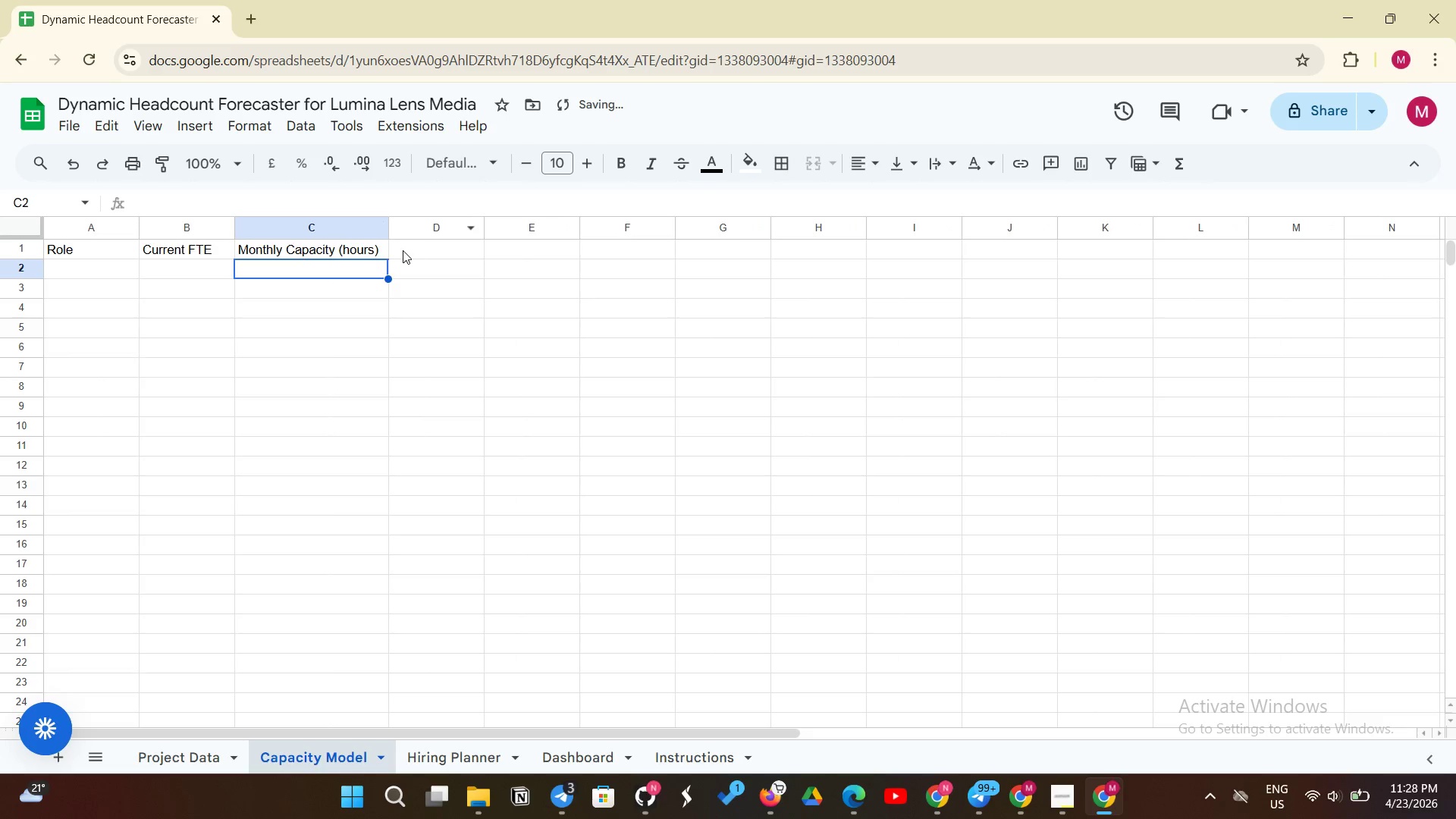 
left_click([403, 250])
 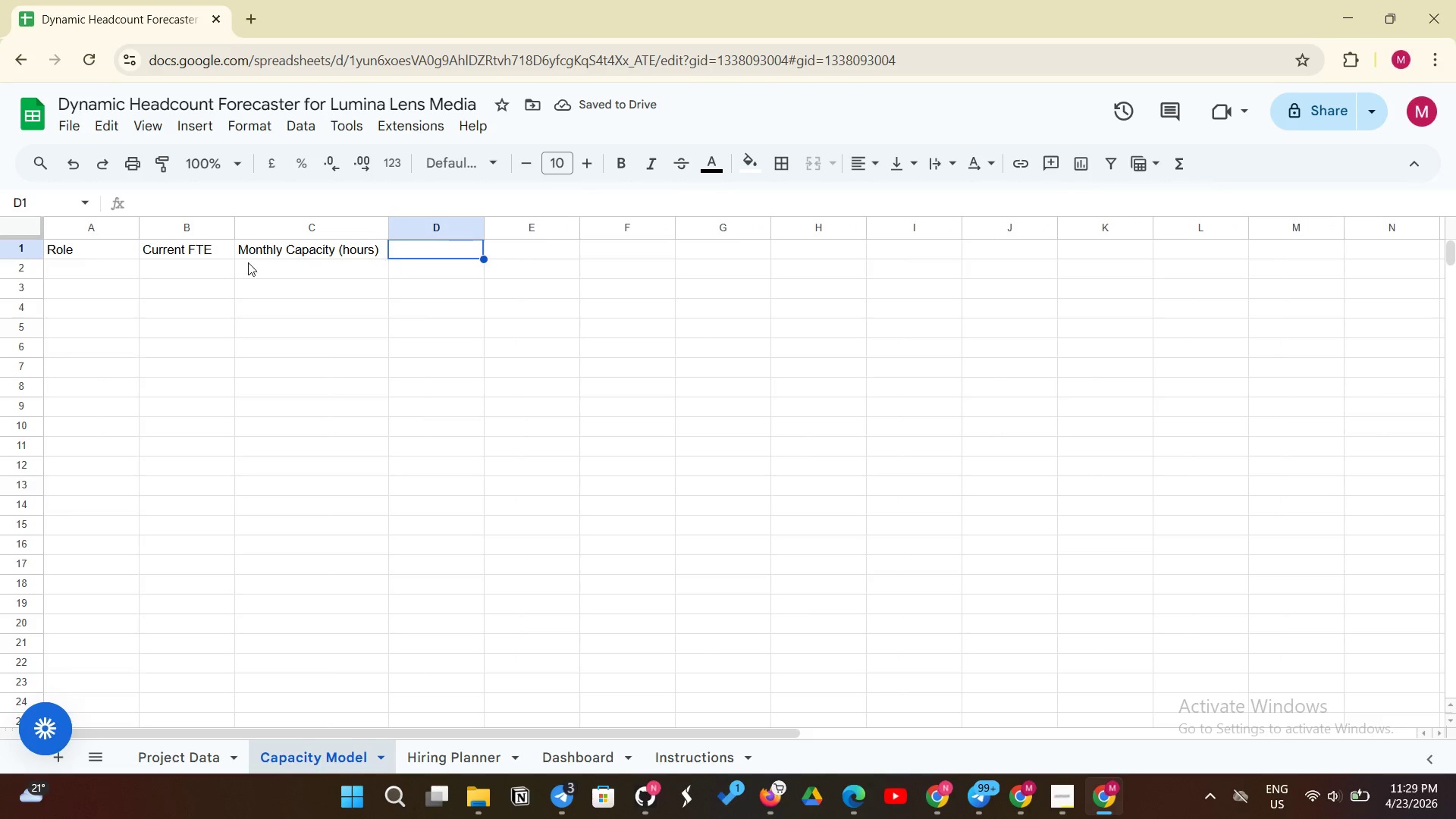 
left_click([113, 269])
 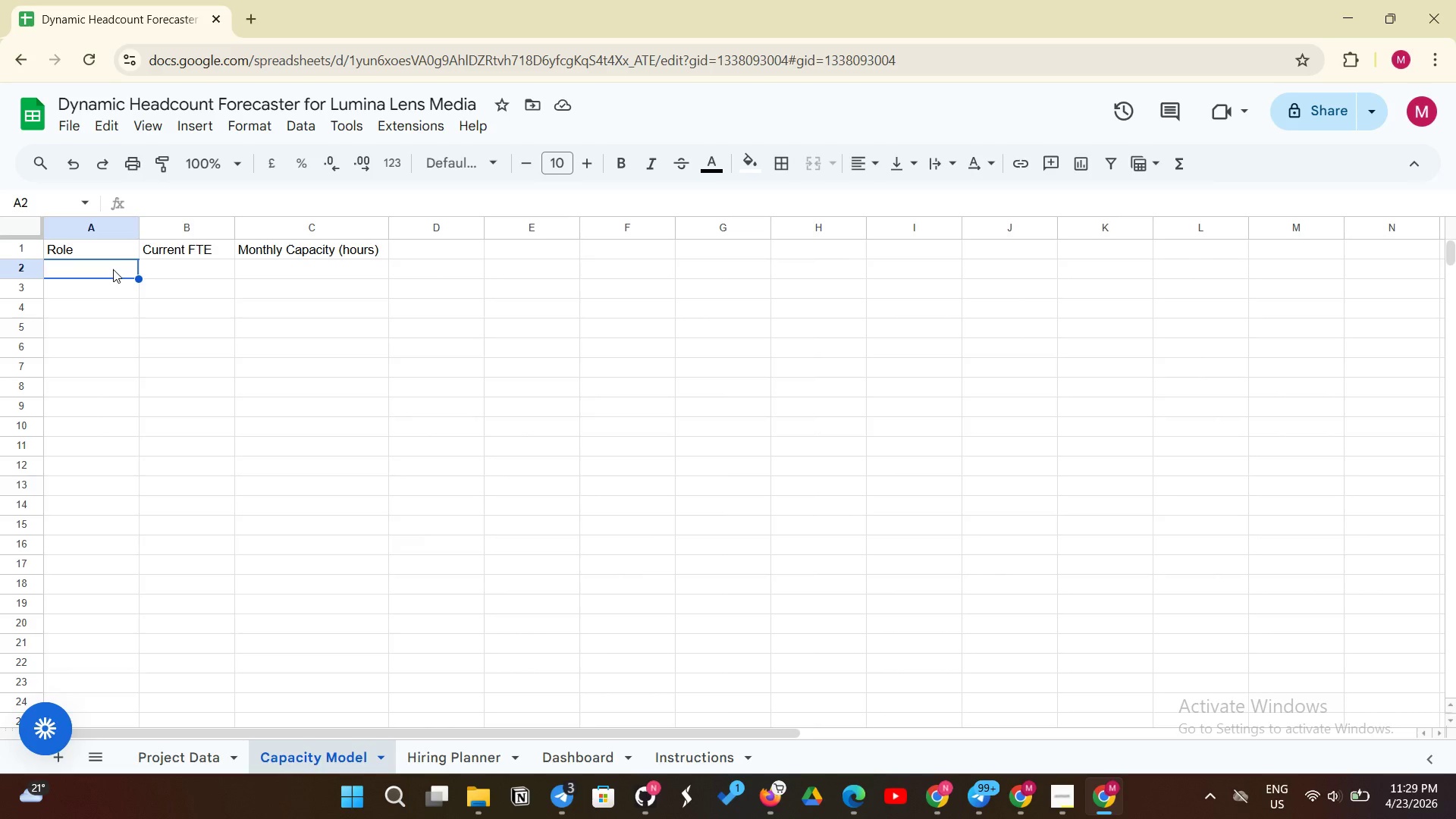 
type(Editor)
 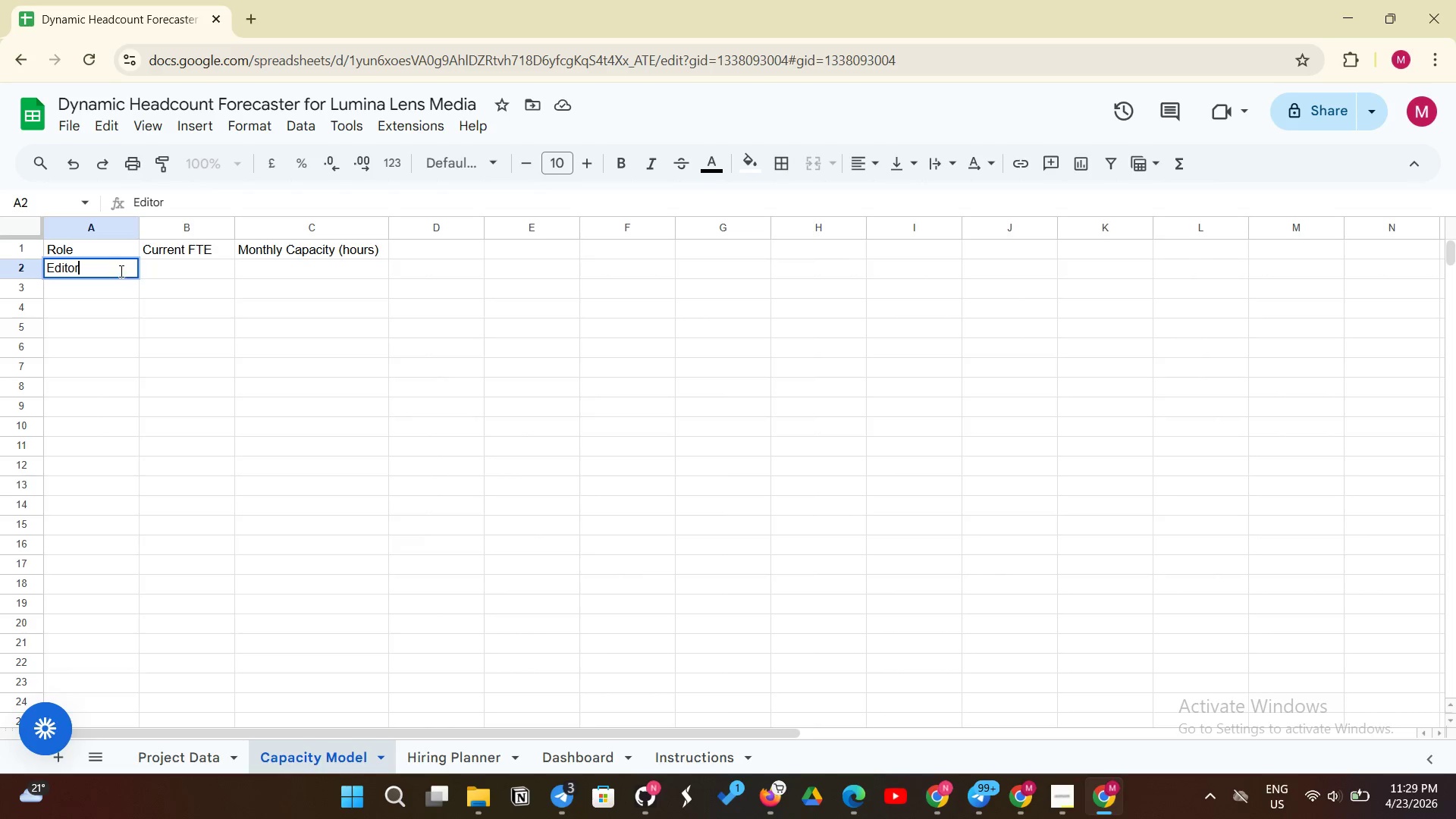 
left_click([111, 297])
 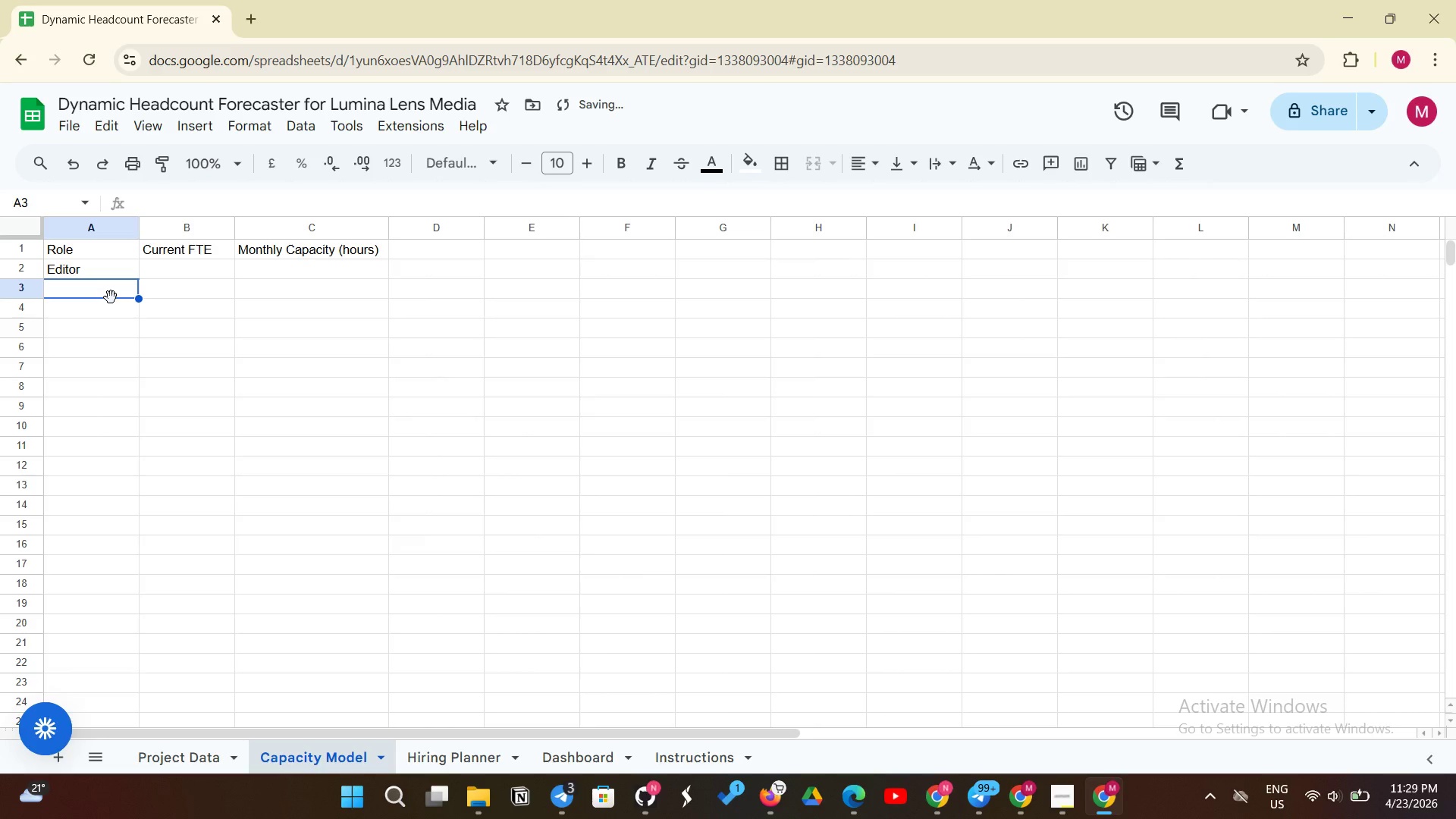 
type(Motion Designer)
 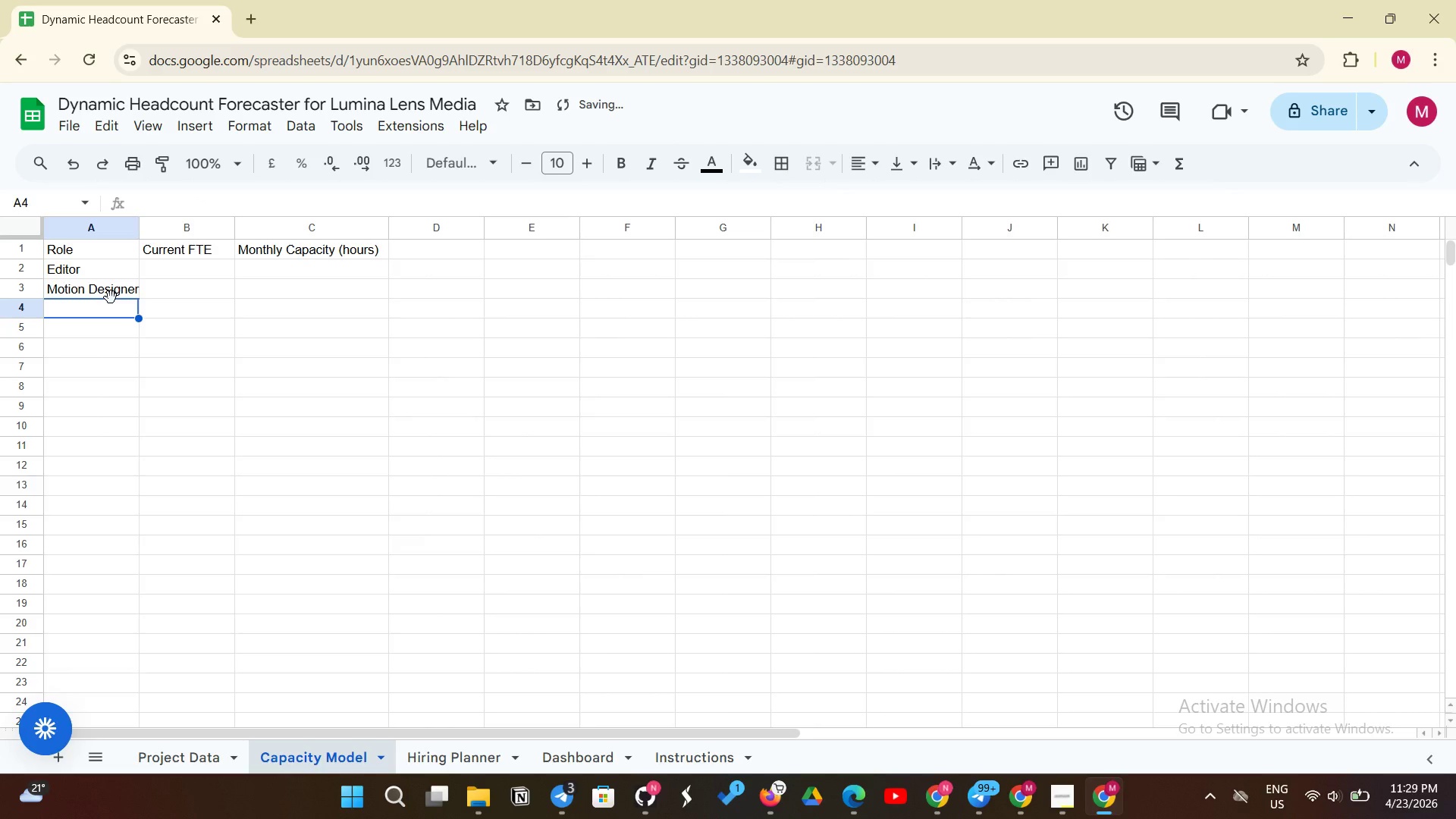 
 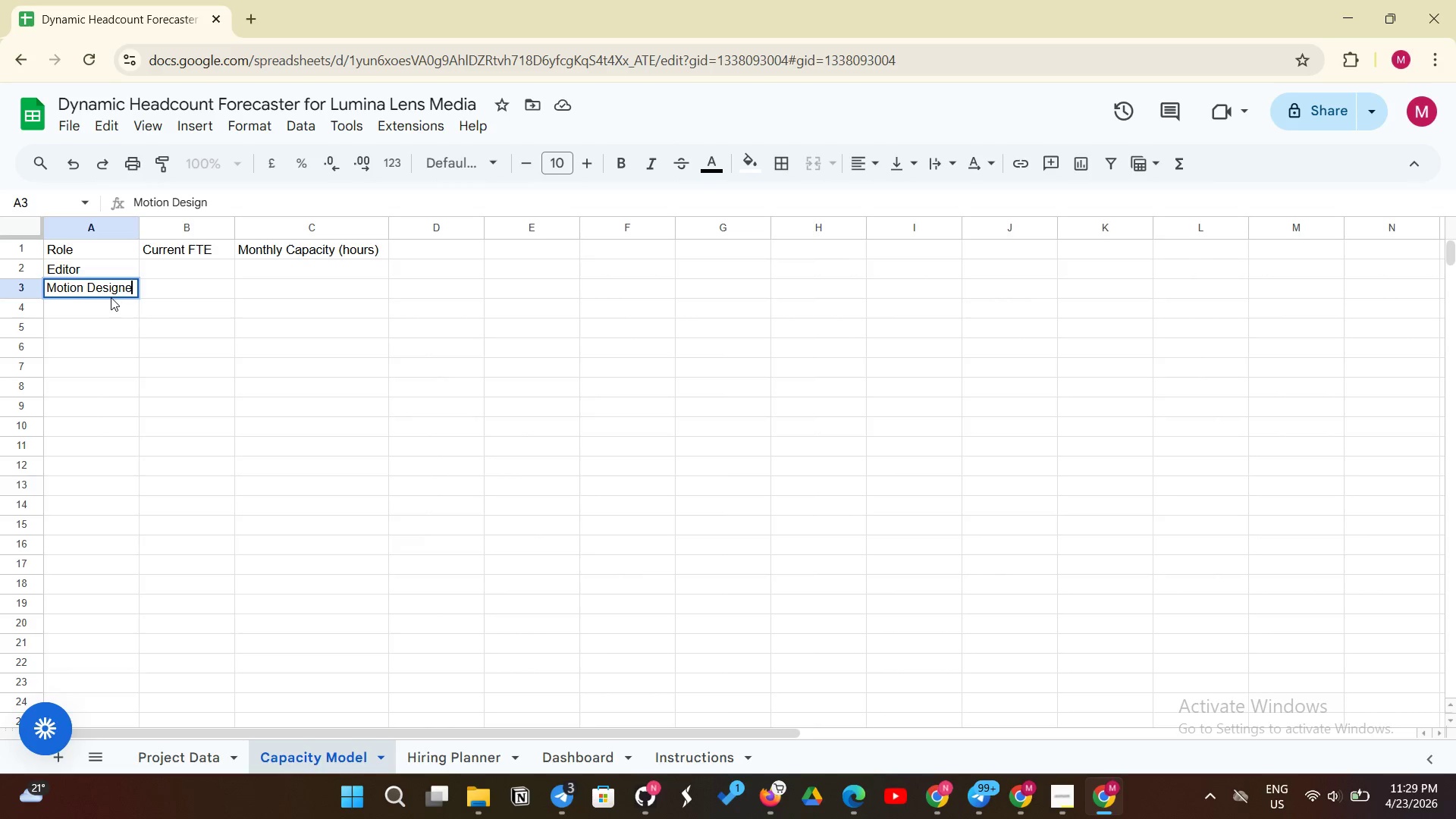 
key(Enter)
 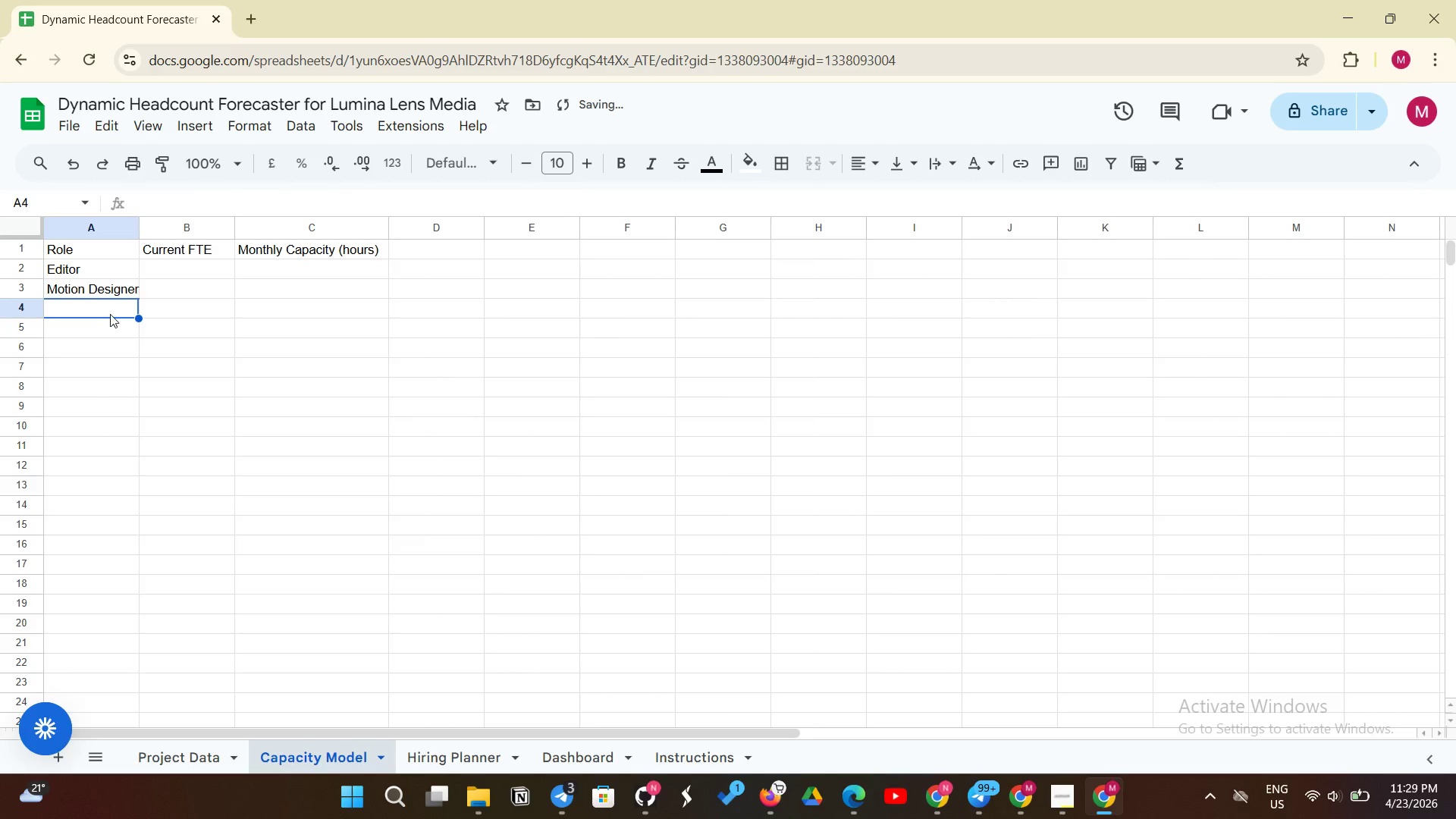 
type(Producer)
 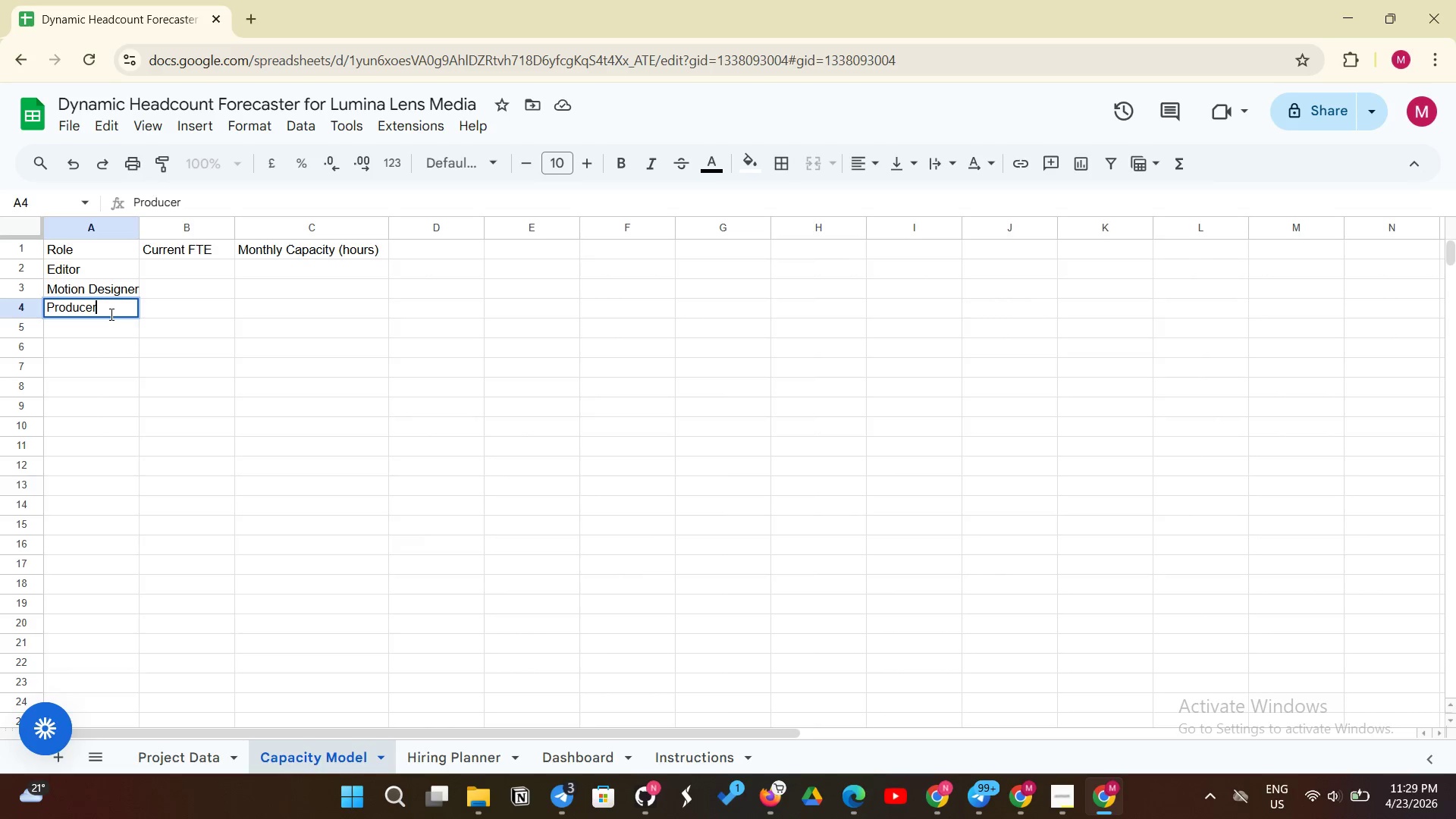 
key(Enter)
 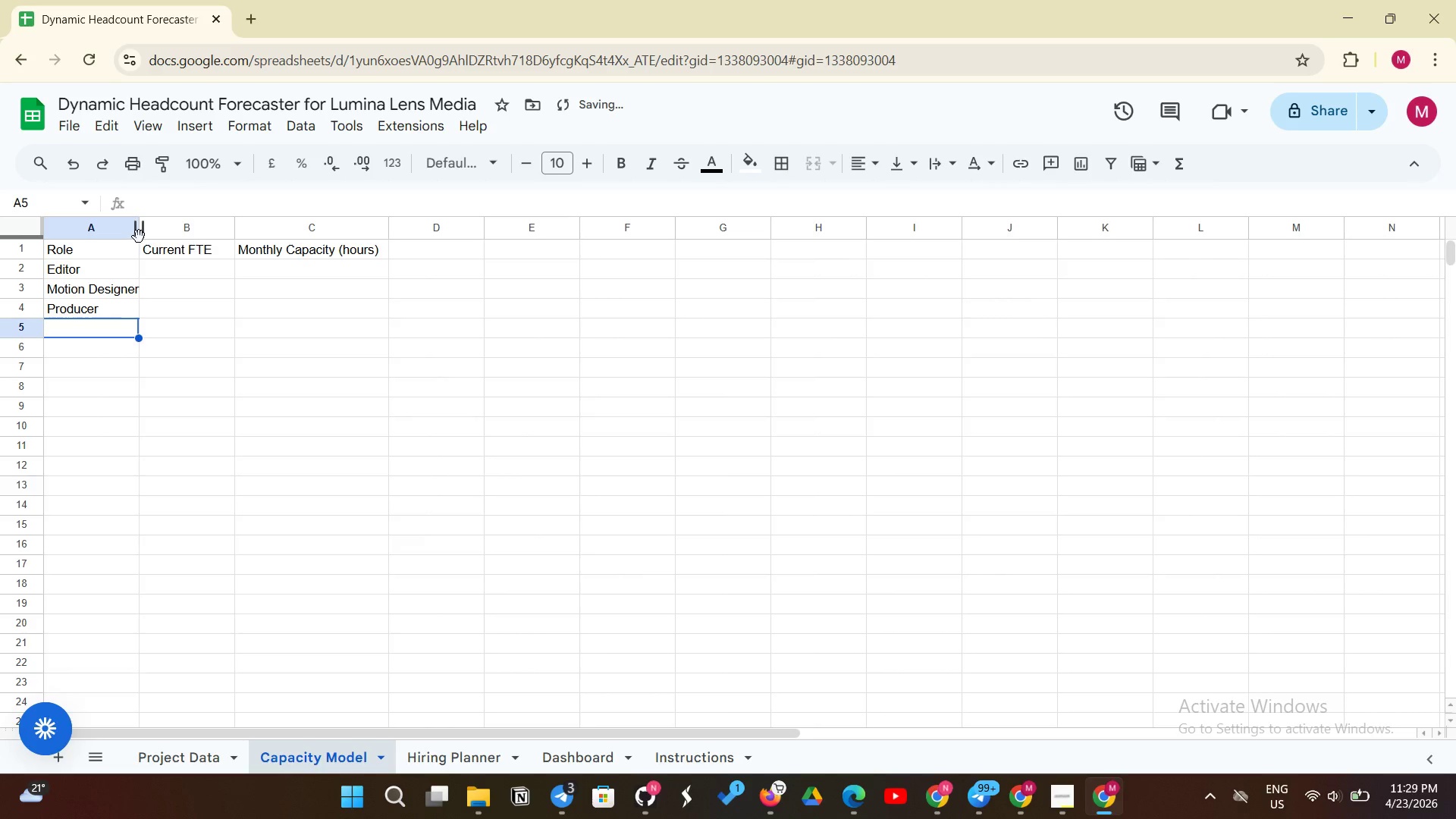 
left_click_drag(start_coordinate=[139, 237], to_coordinate=[141, 228])
 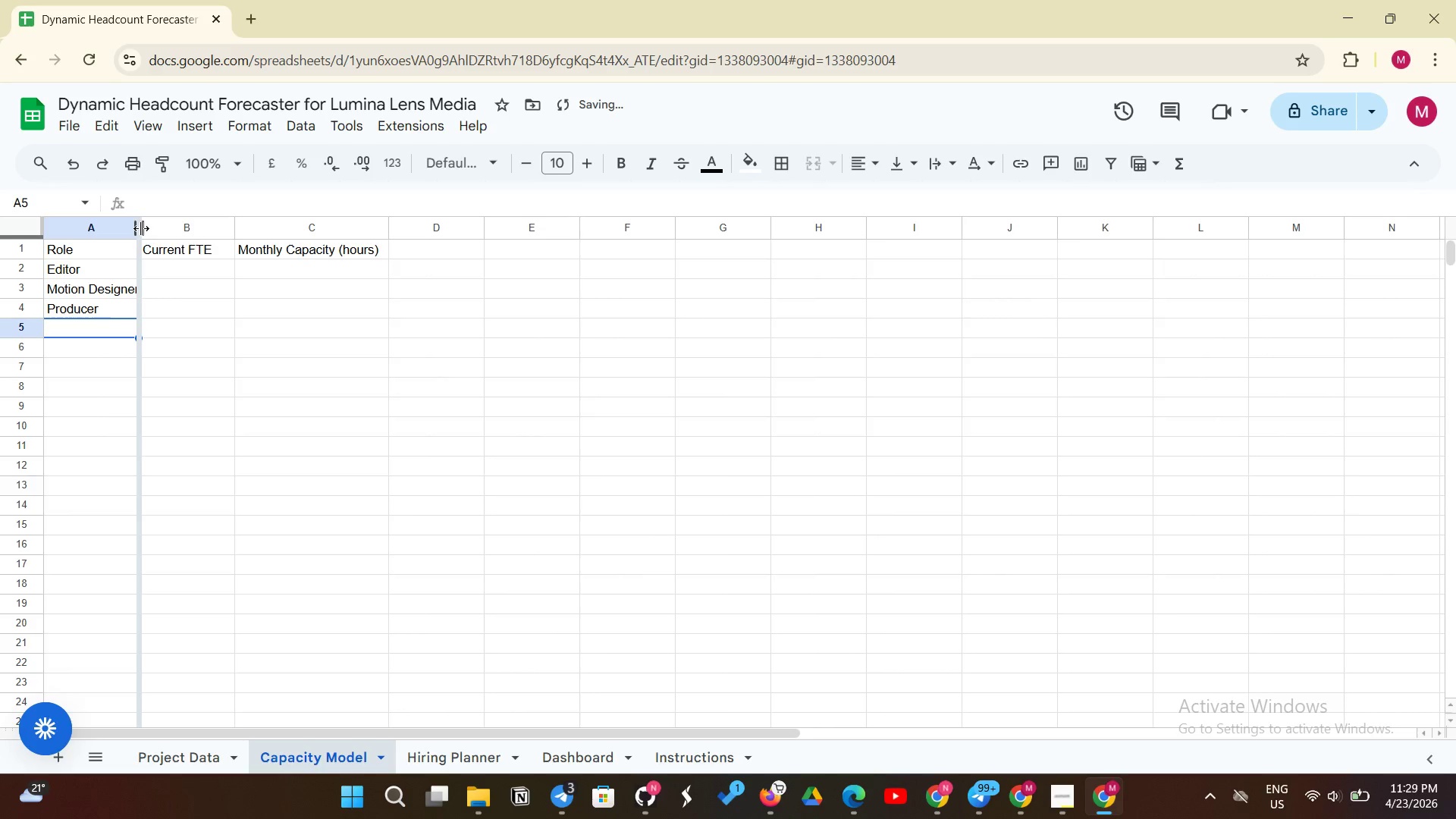 
left_click_drag(start_coordinate=[141, 228], to_coordinate=[150, 228])
 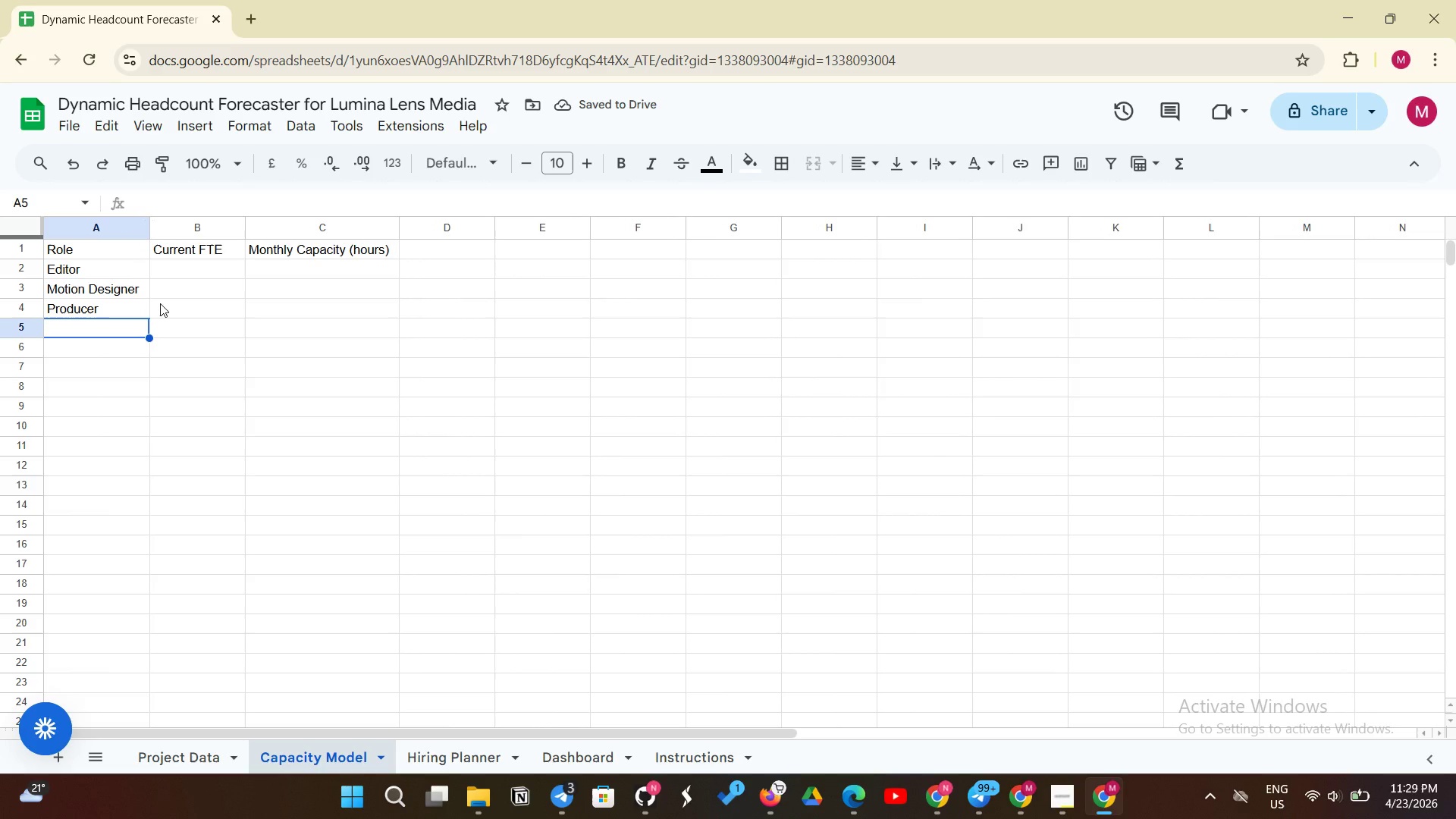 
wait(10.64)
 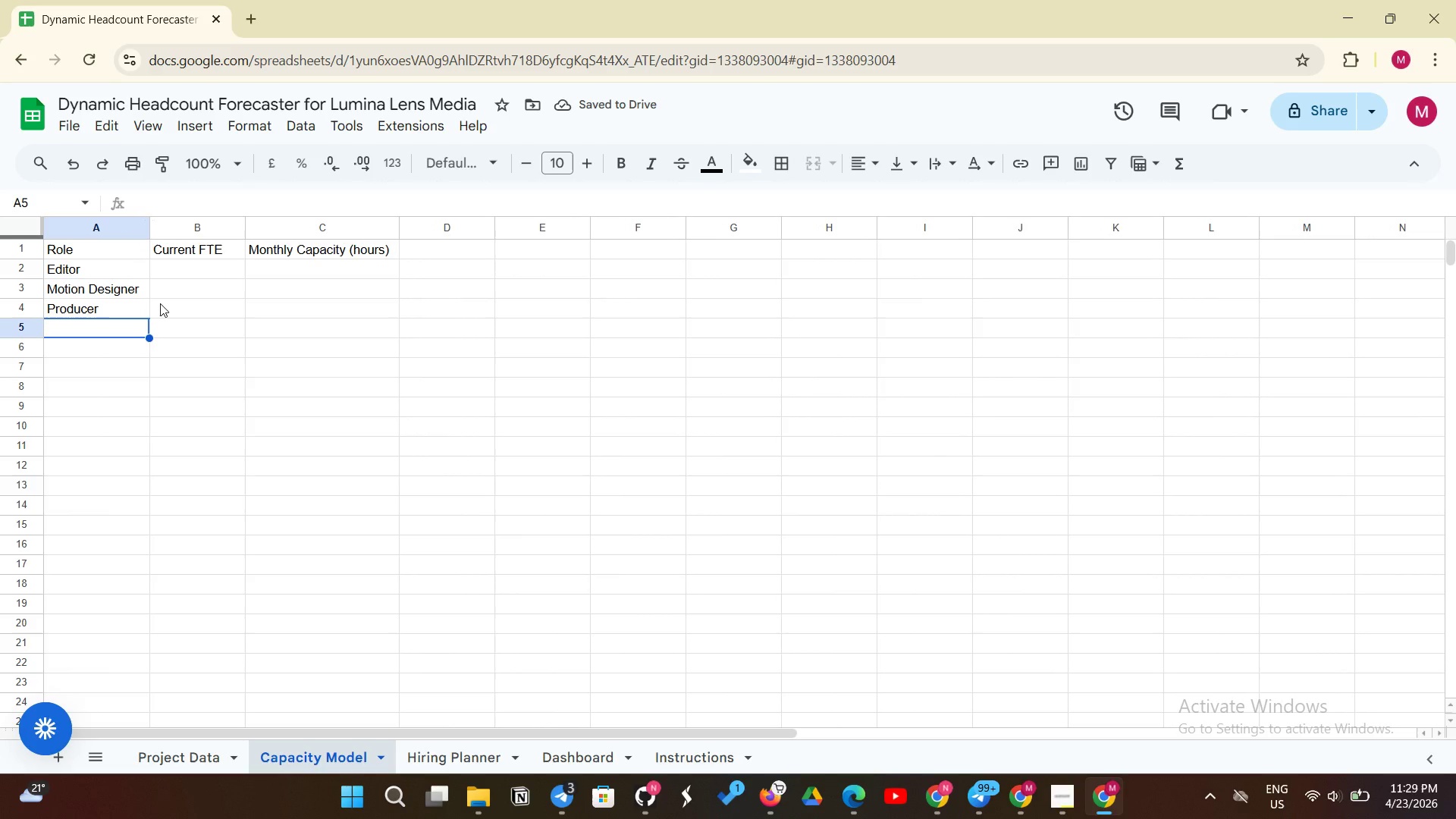 
left_click([187, 272])
 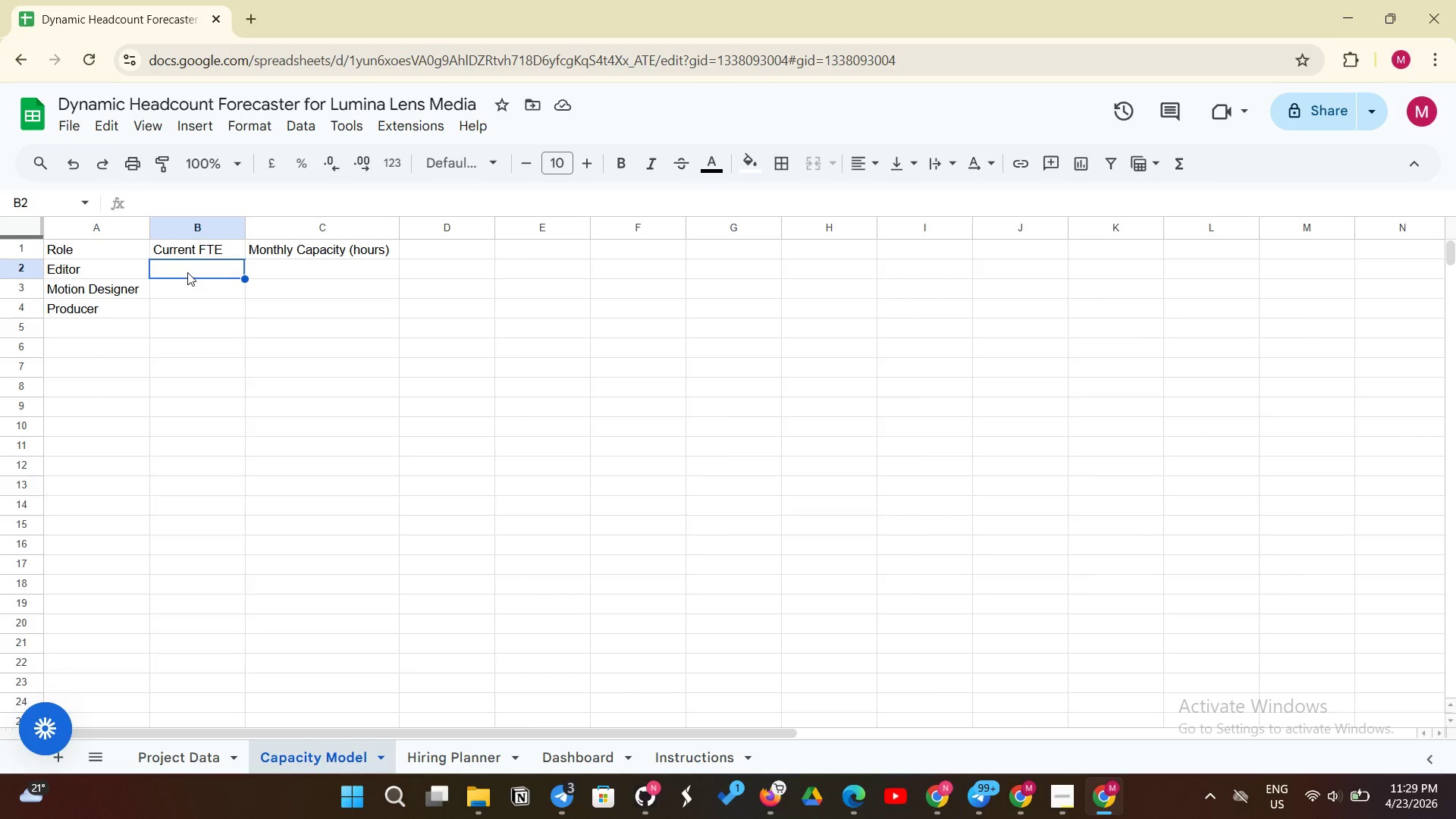 
key(2)
 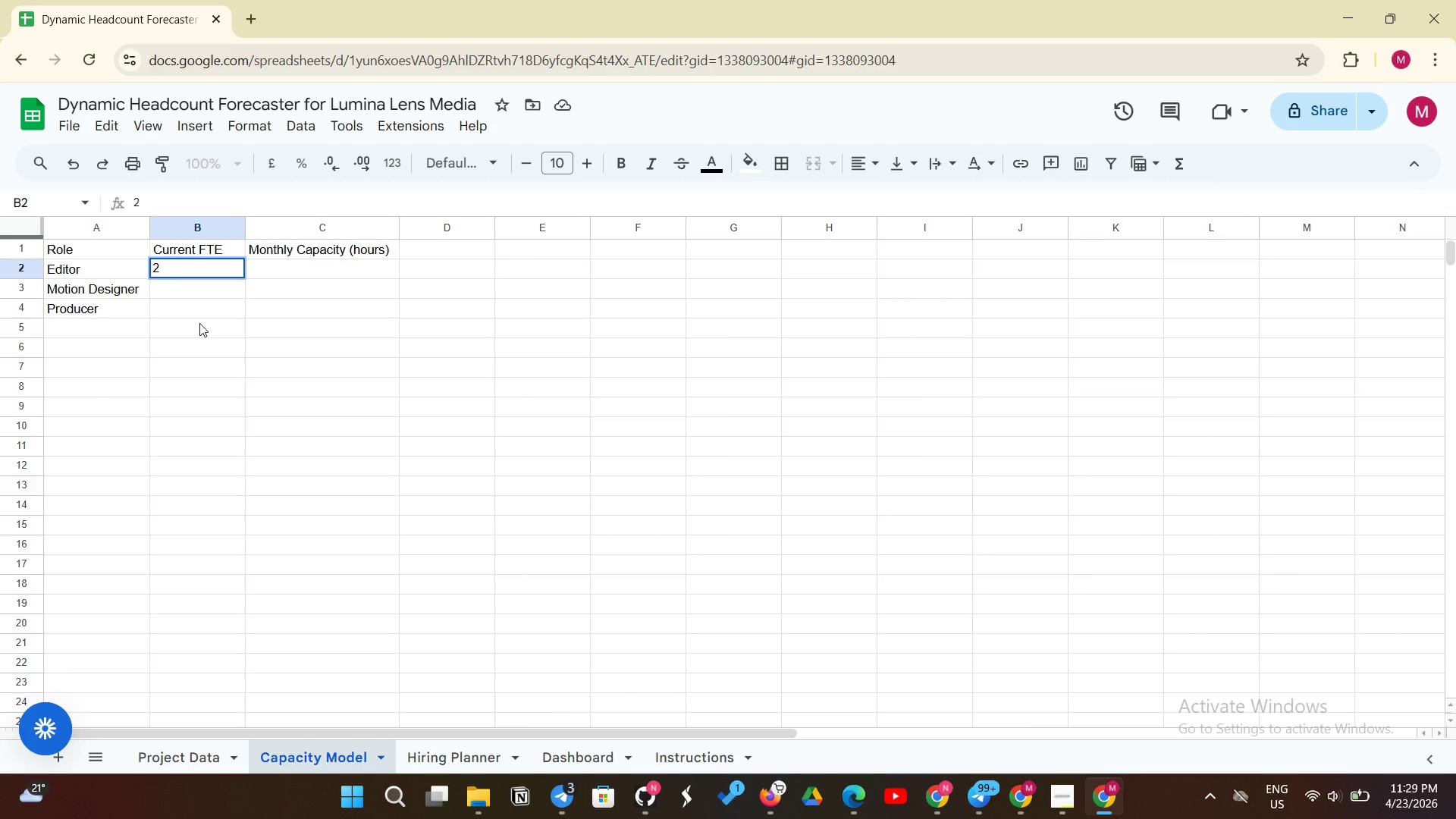 
left_click([200, 293])
 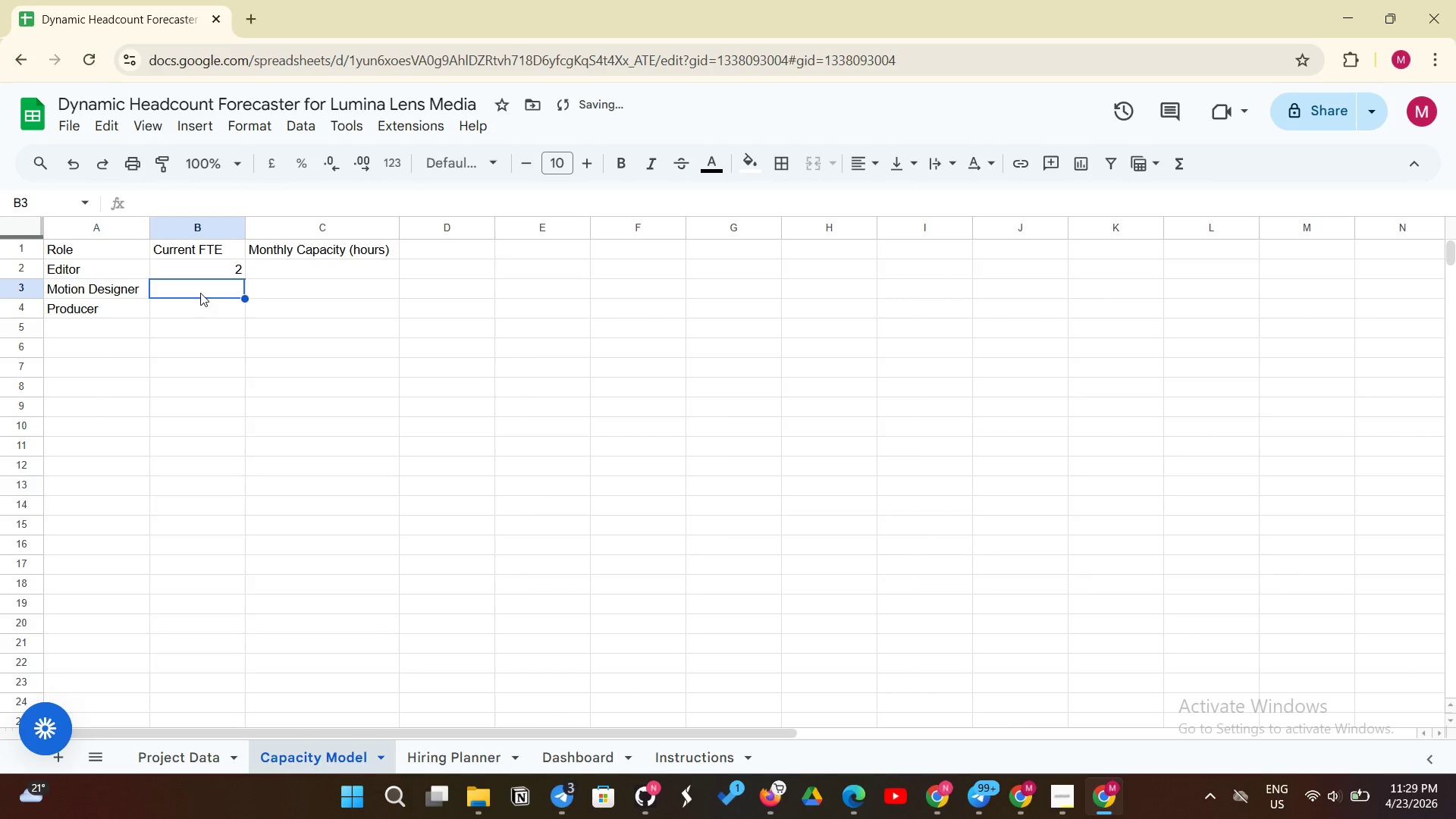 
key(1)
 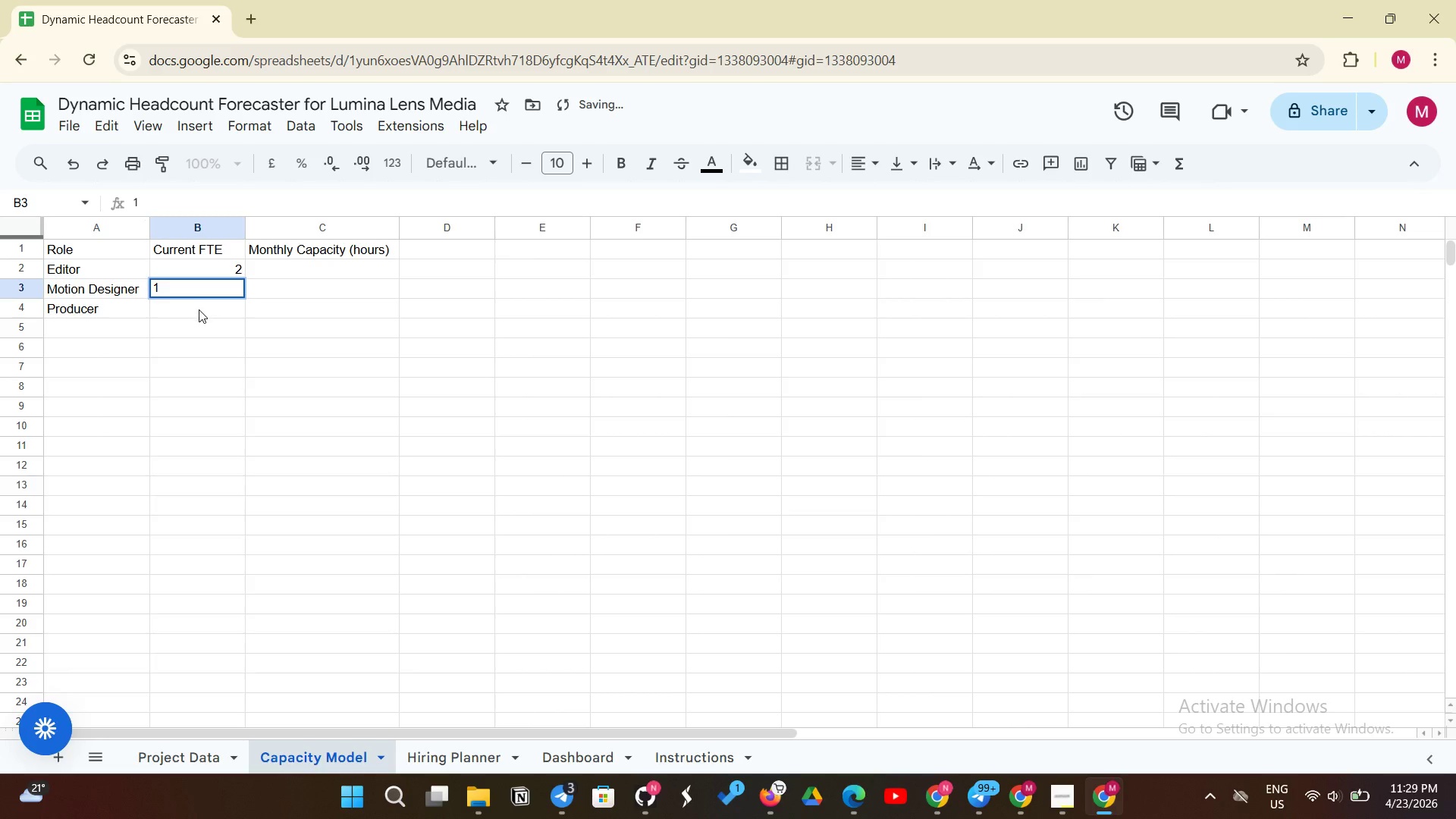 
left_click([198, 312])
 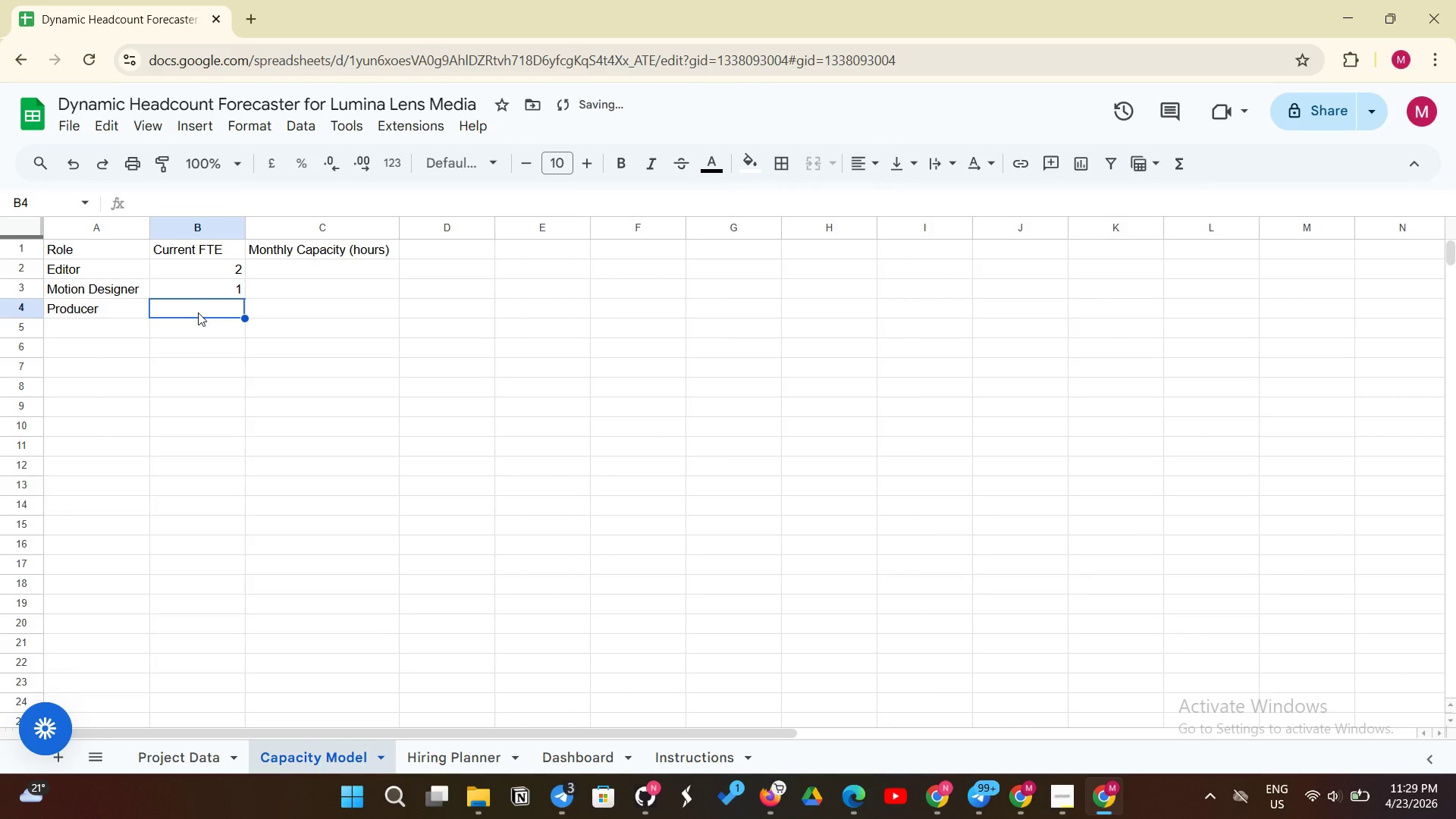 
key(2)
 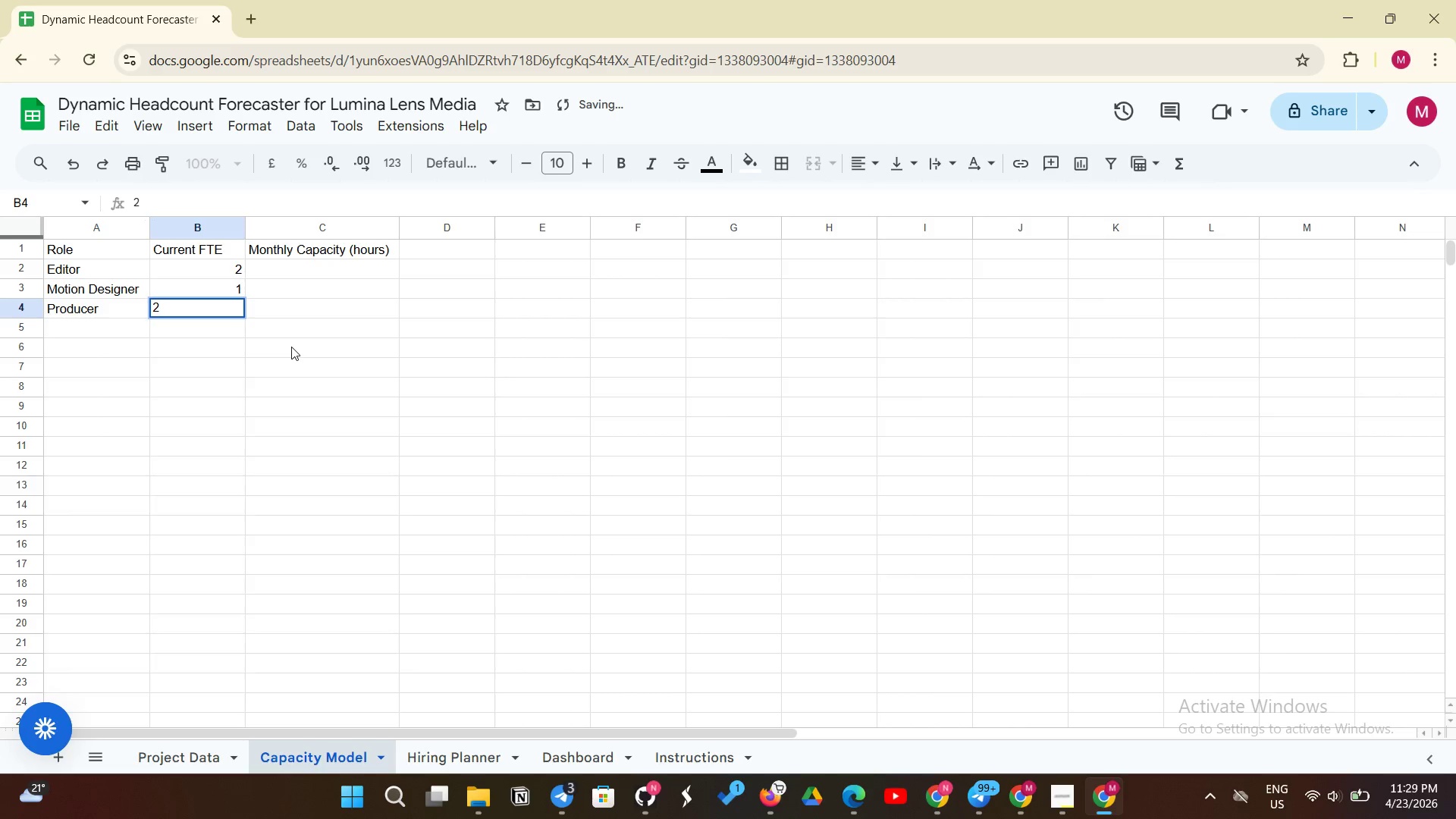 
left_click([314, 272])
 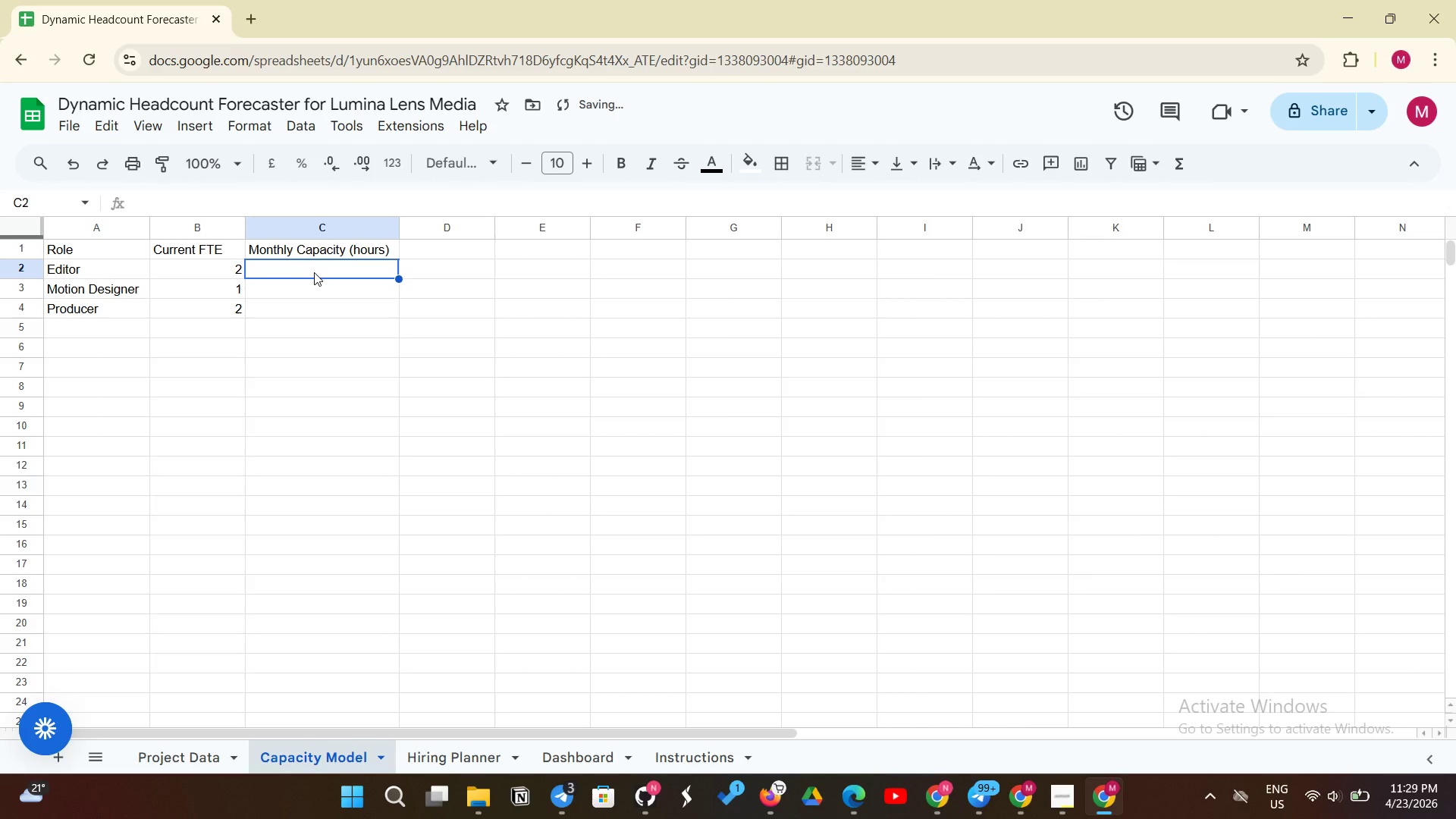 
type(=B2 * 160)
 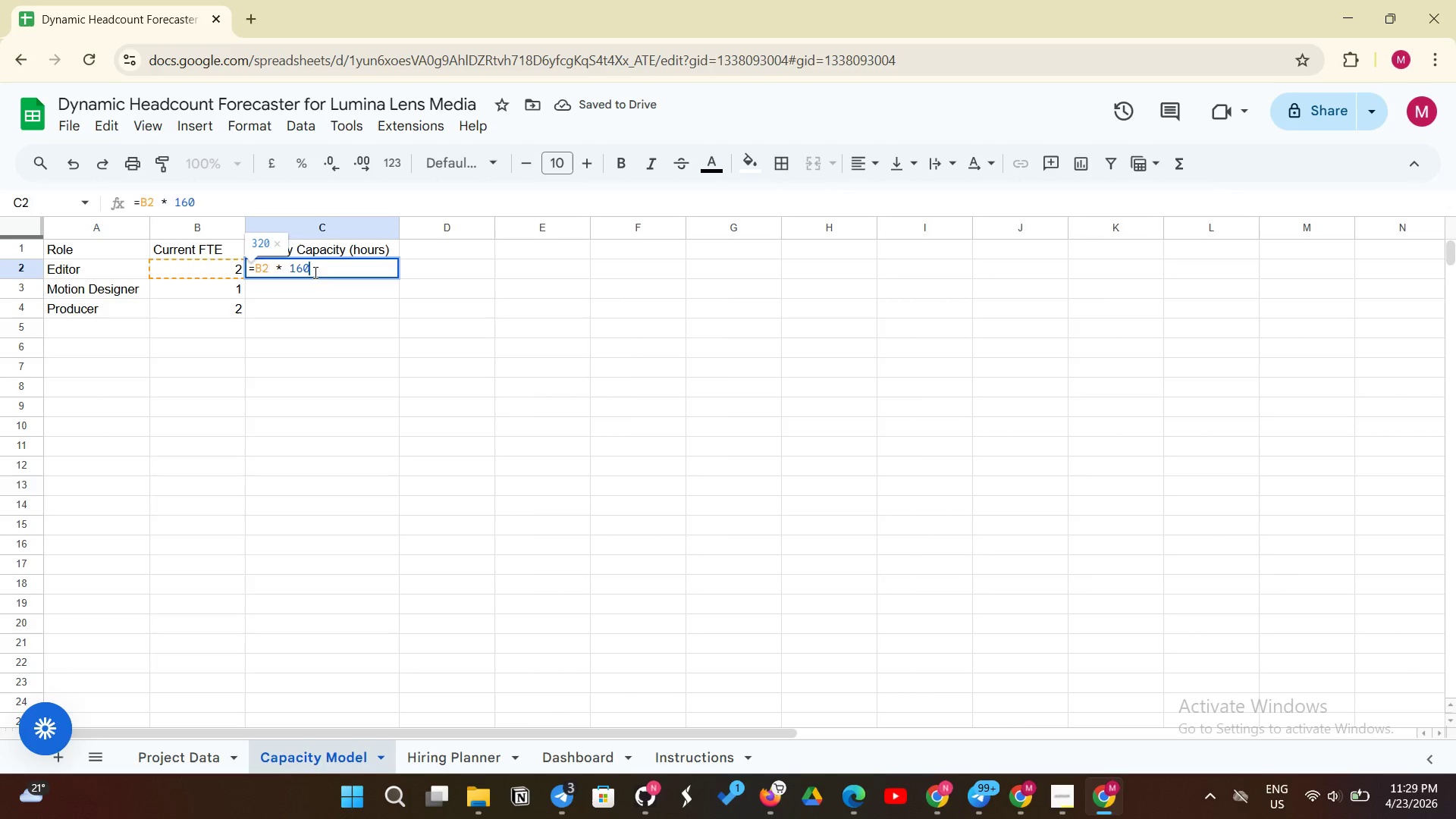 
key(Enter)
 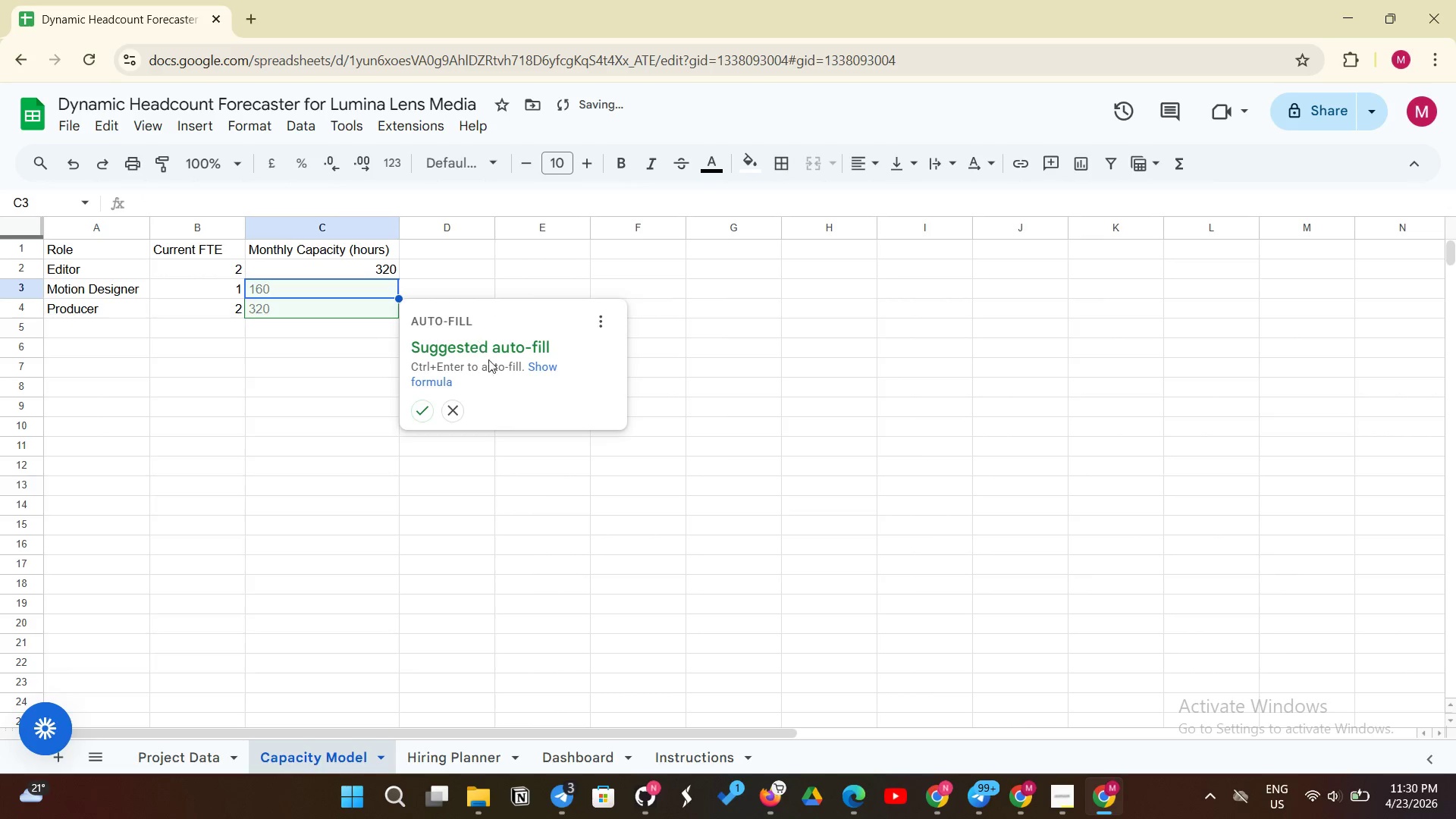 
left_click([428, 406])
 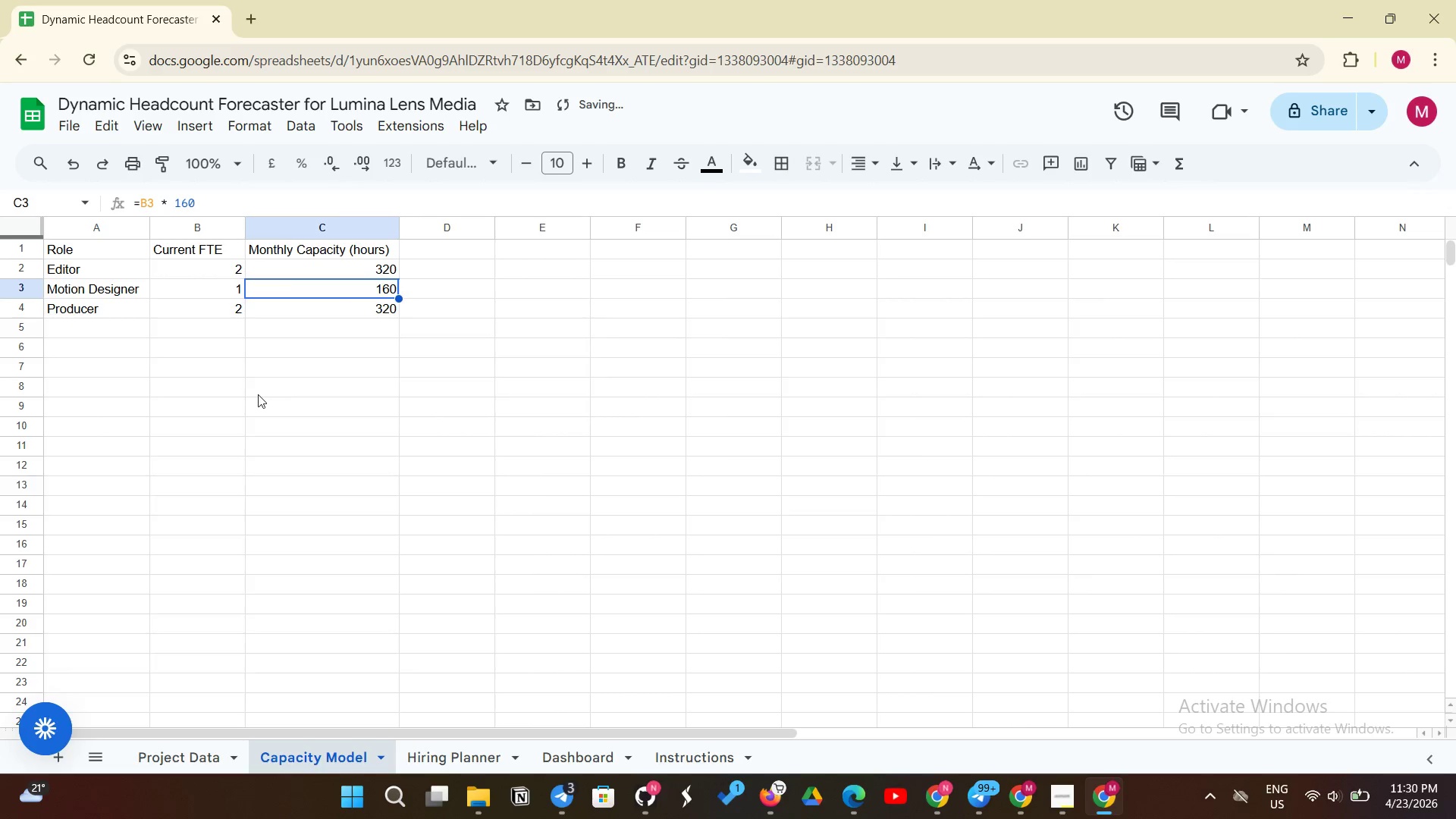 
wait(7.36)
 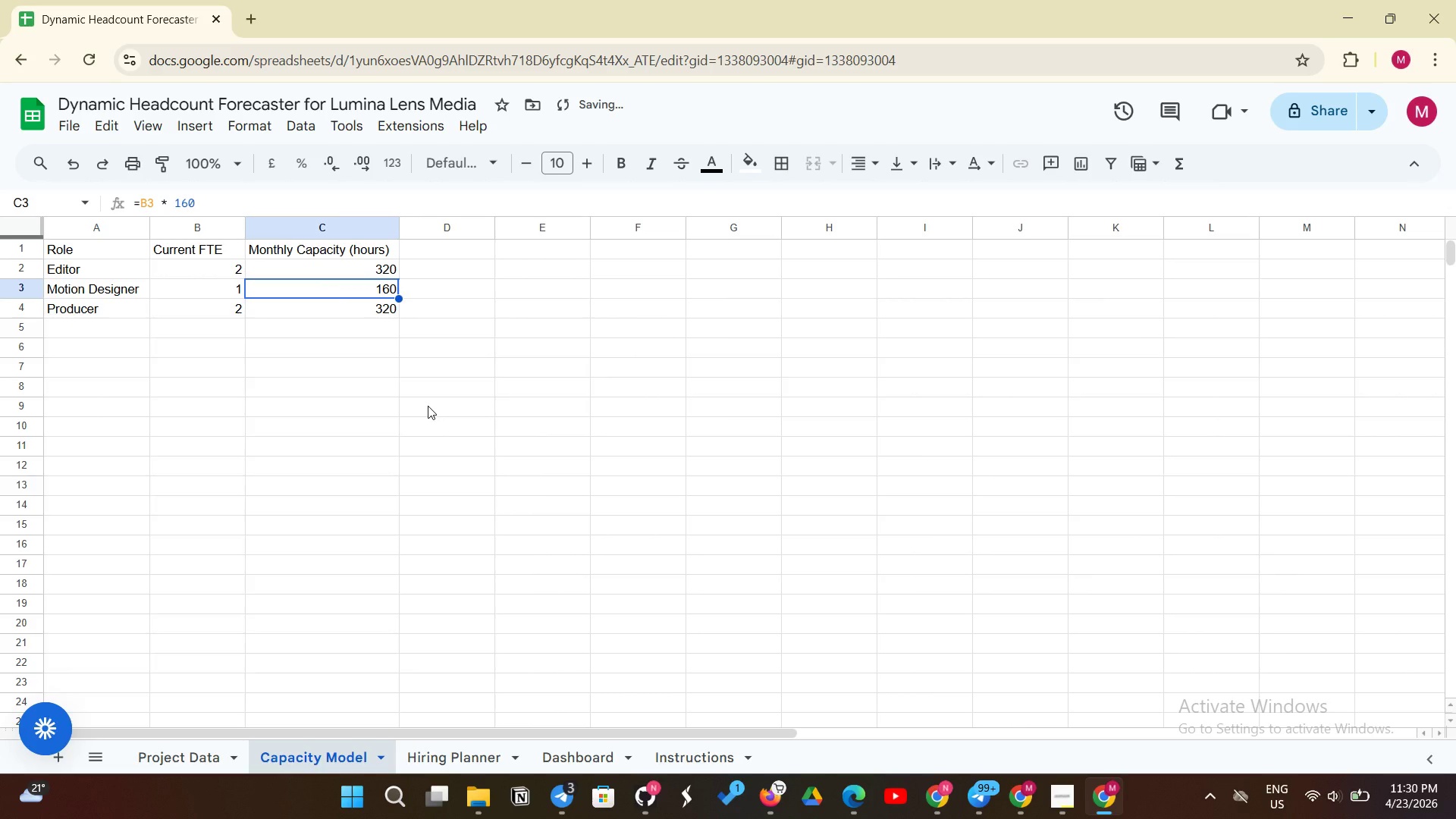 
left_click([116, 343])
 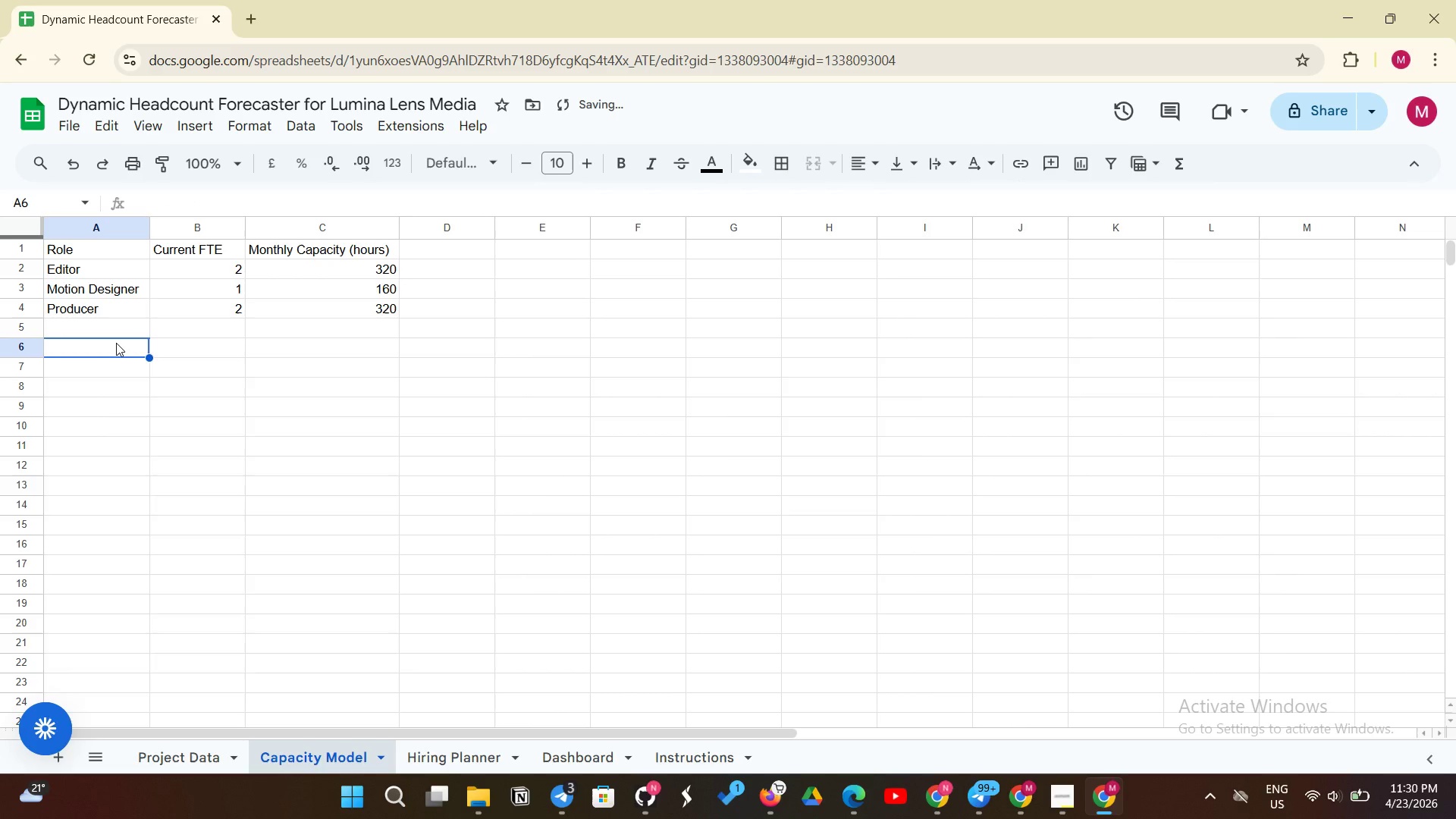 
type(MO)
key(Backspace)
type(onth)
 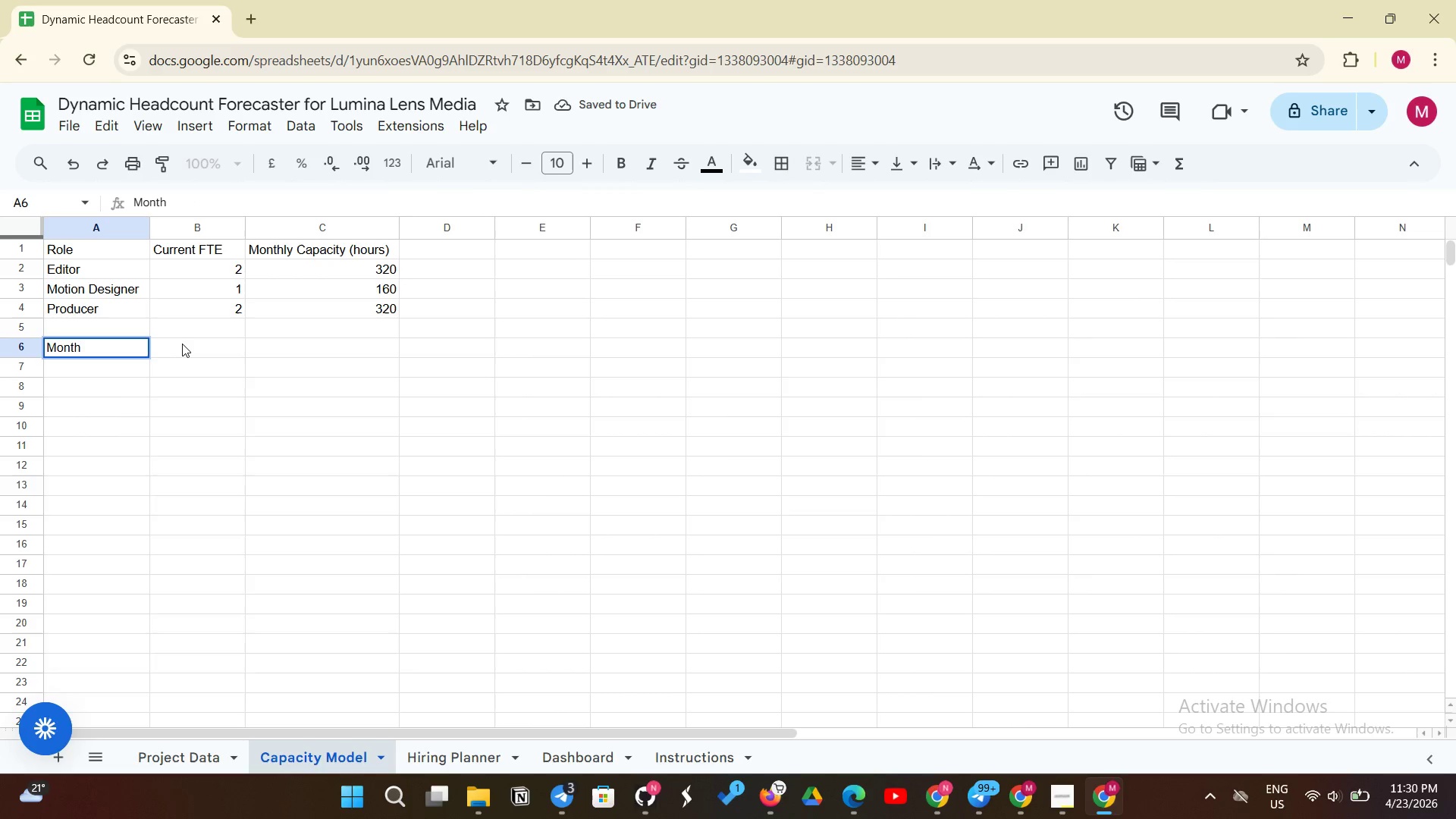 
left_click([182, 344])
 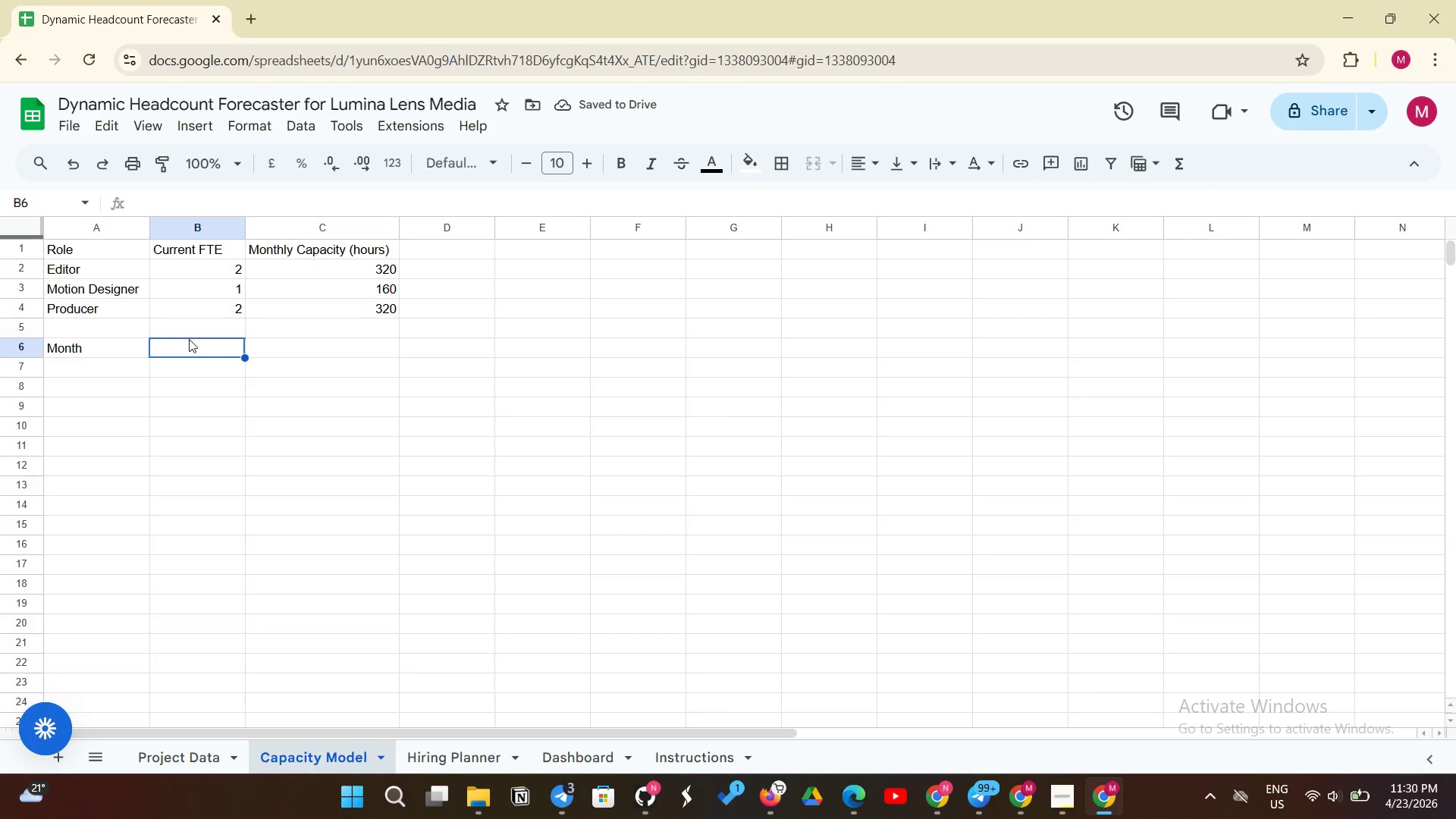 
type(Editor Demand)
 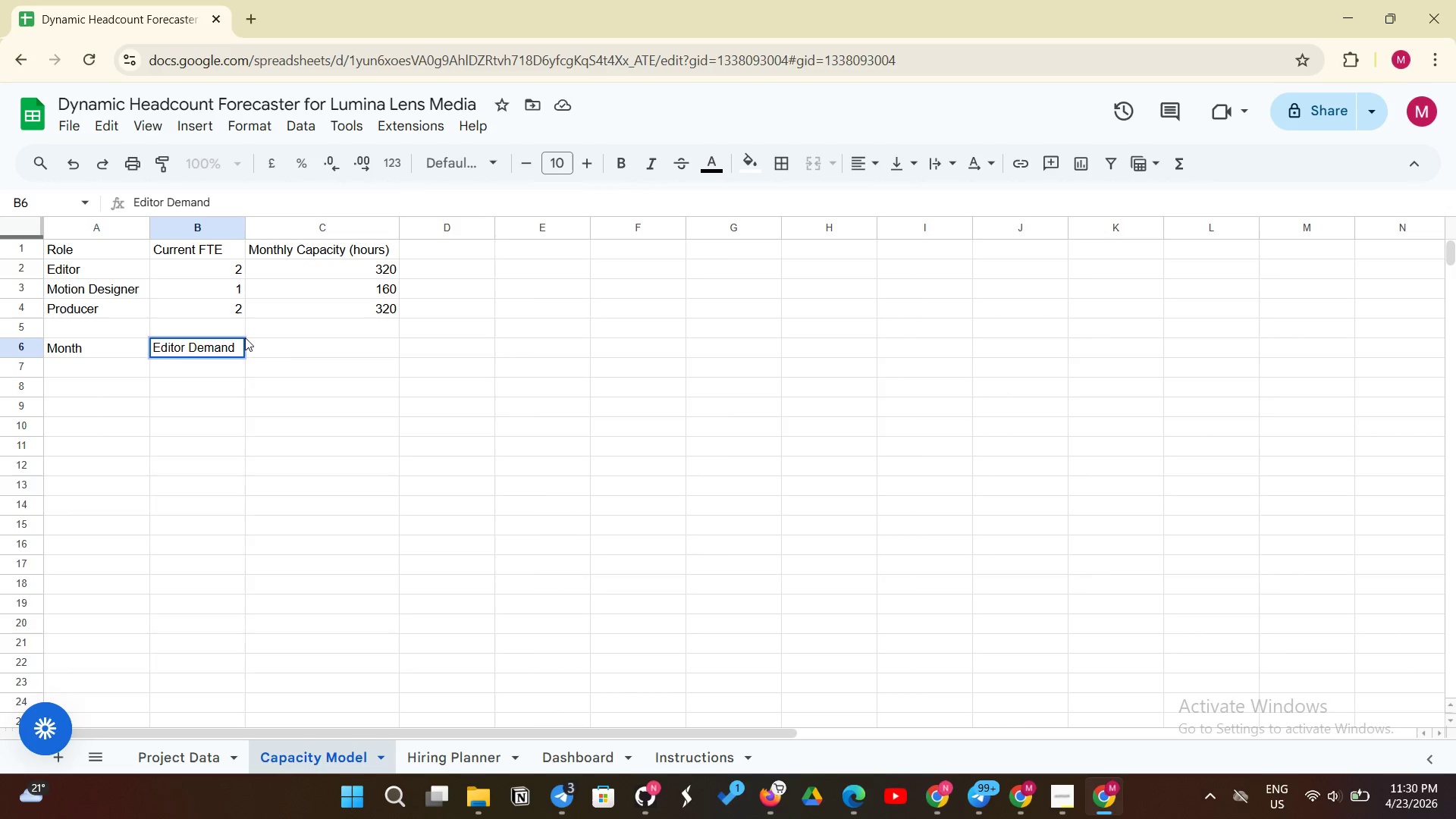 
left_click([291, 355])
 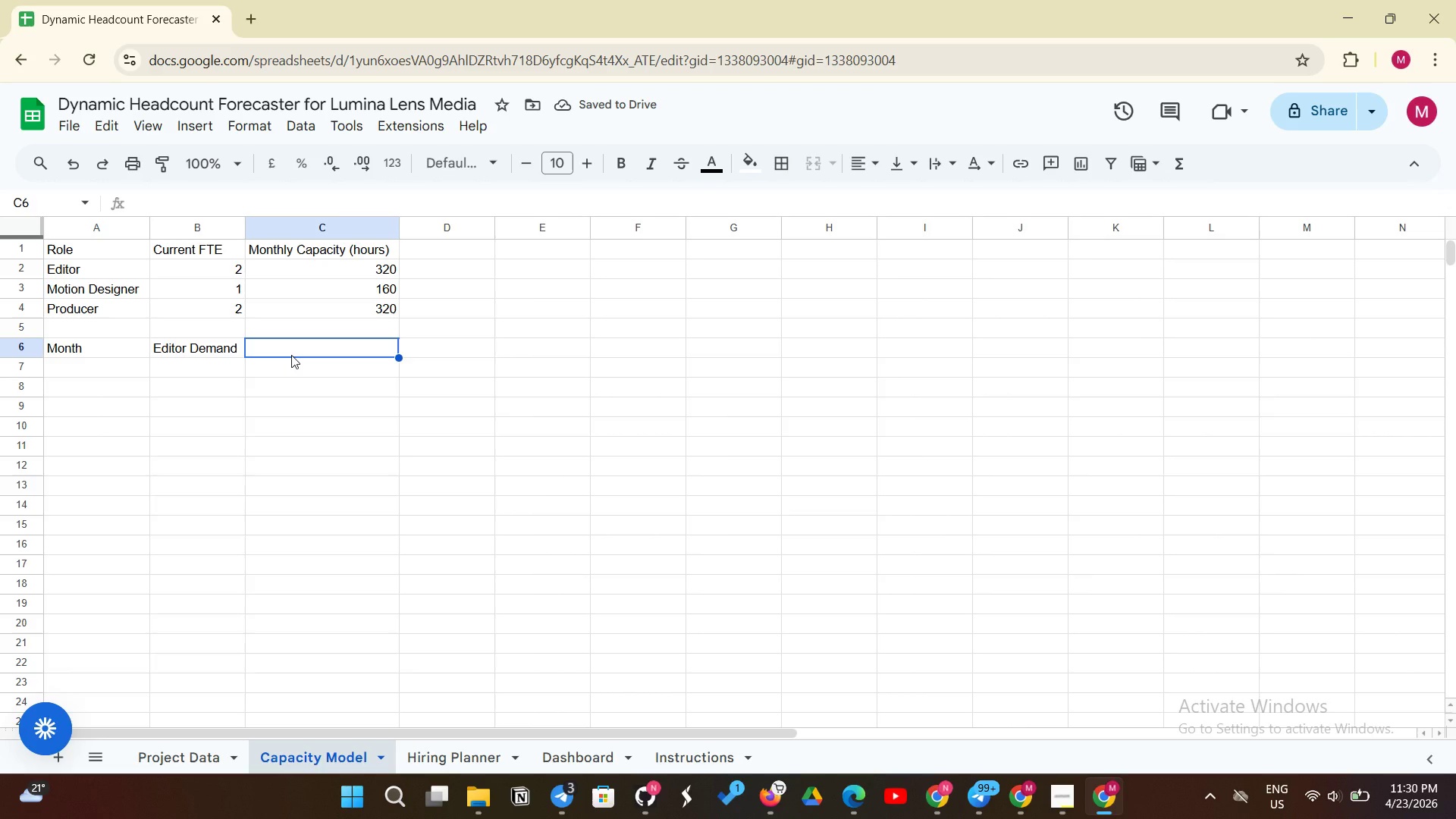 
type(Motion )
 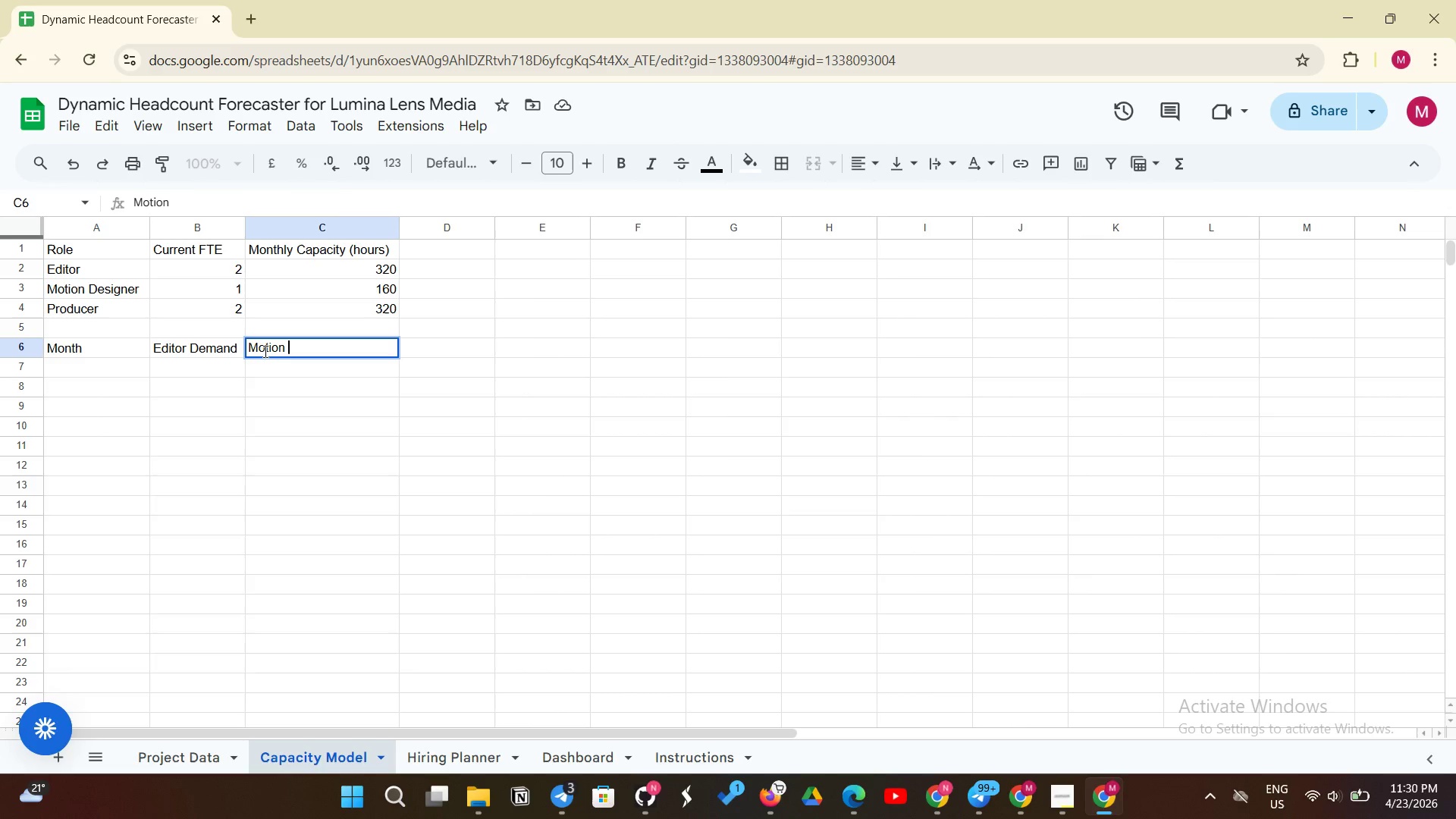 
left_click([264, 351])
 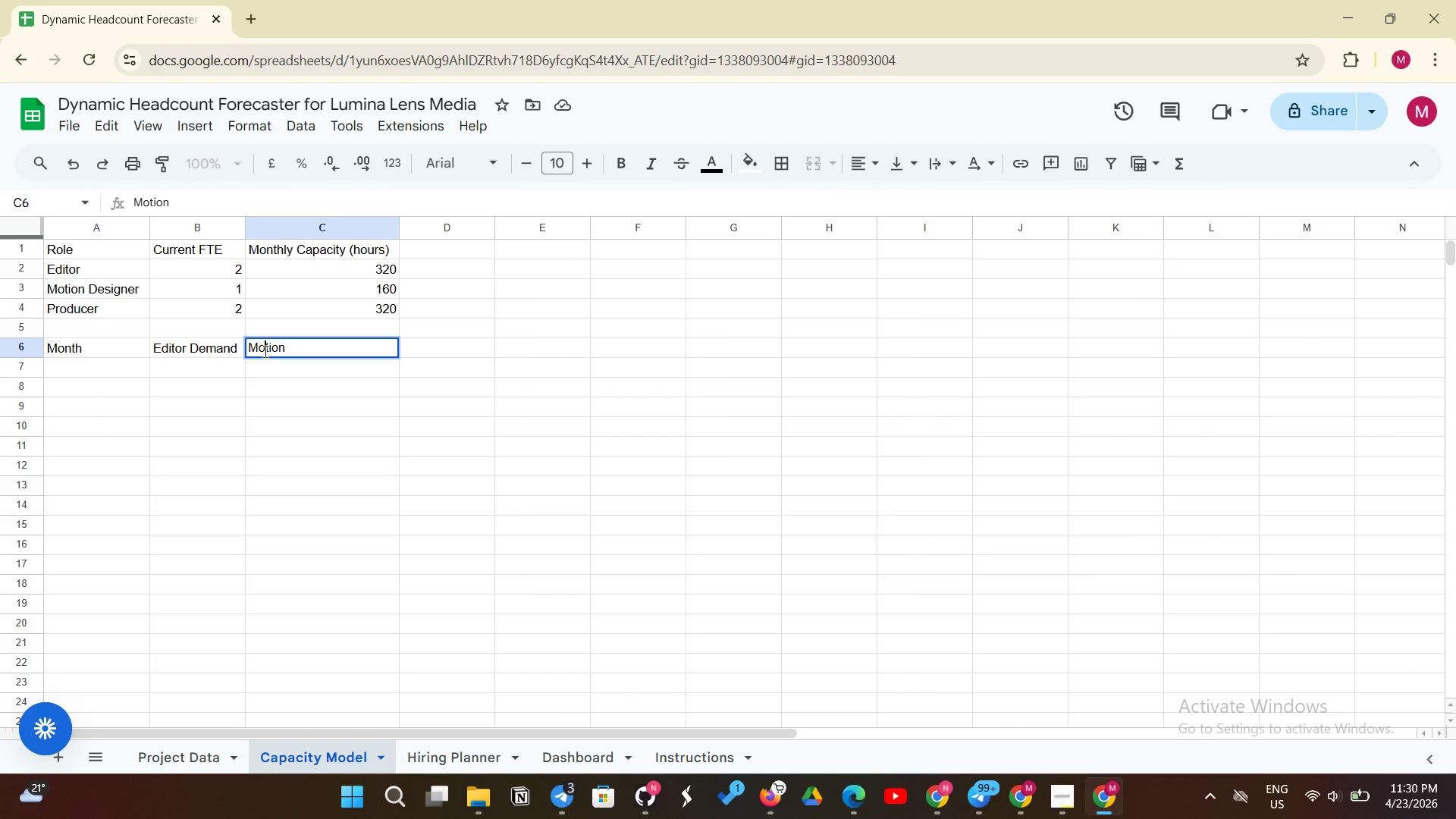 
type(Des)
key(Backspace)
key(Backspace)
key(Backspace)
 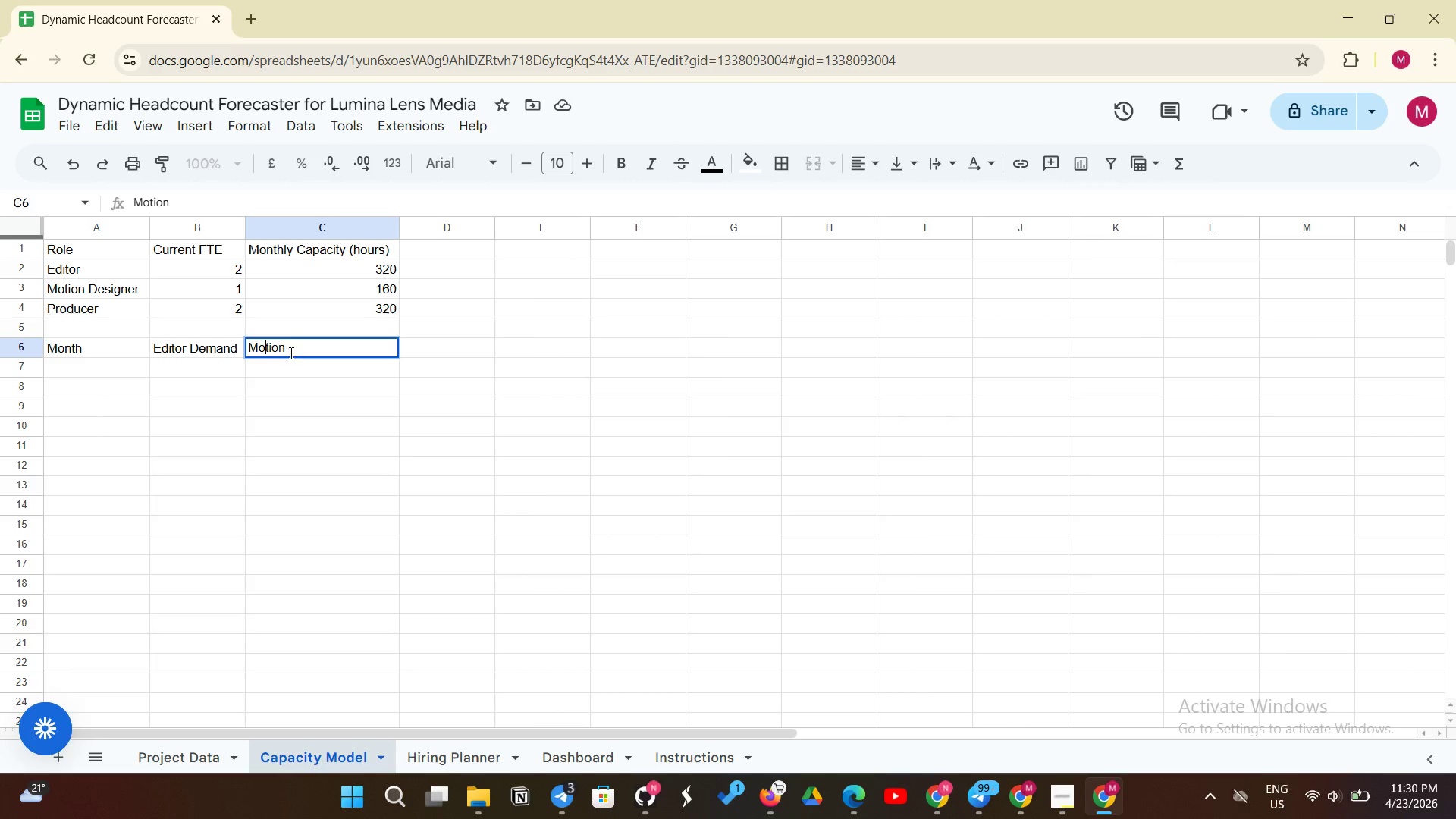 
left_click([290, 353])
 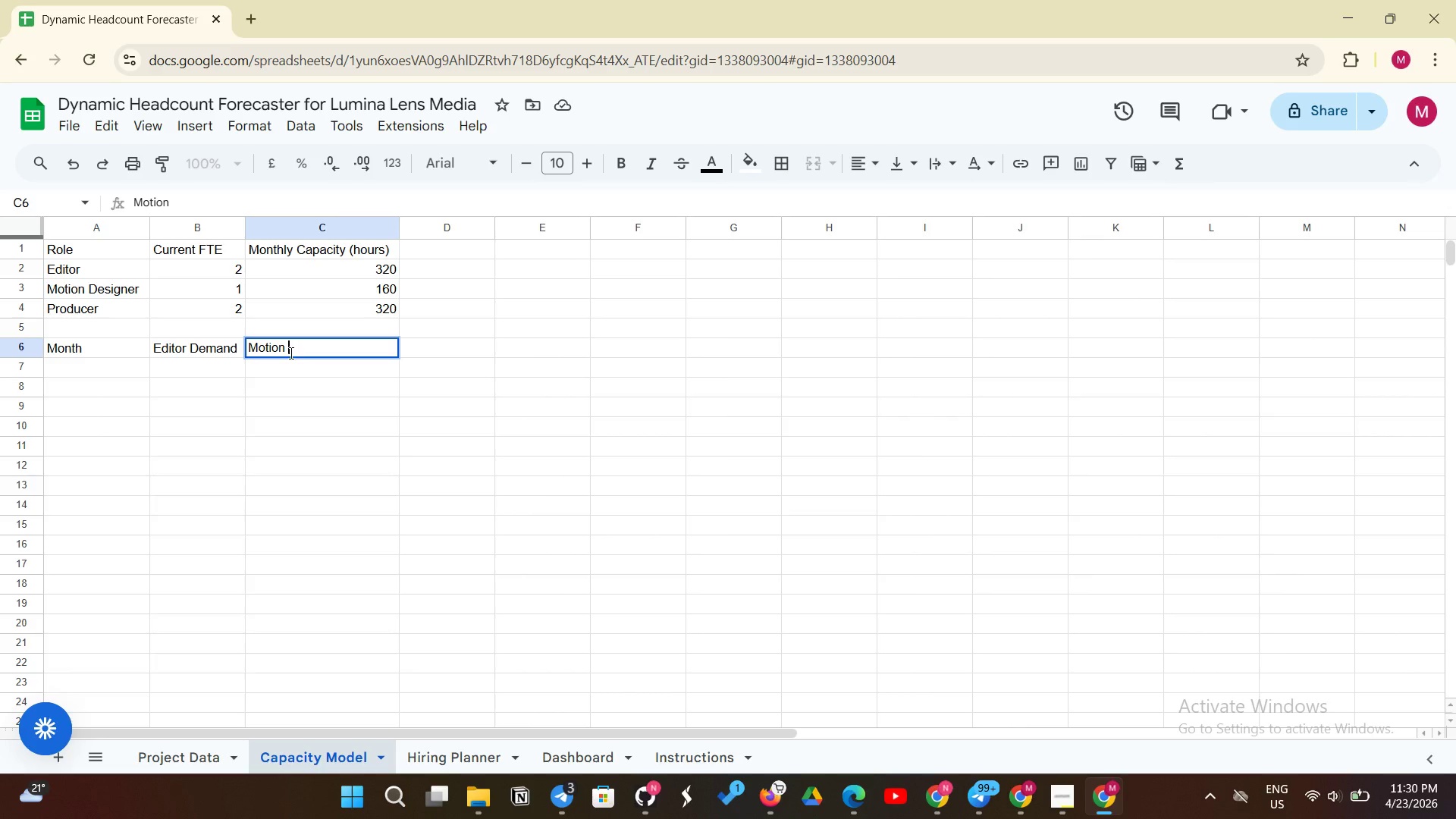 
wait(8.69)
 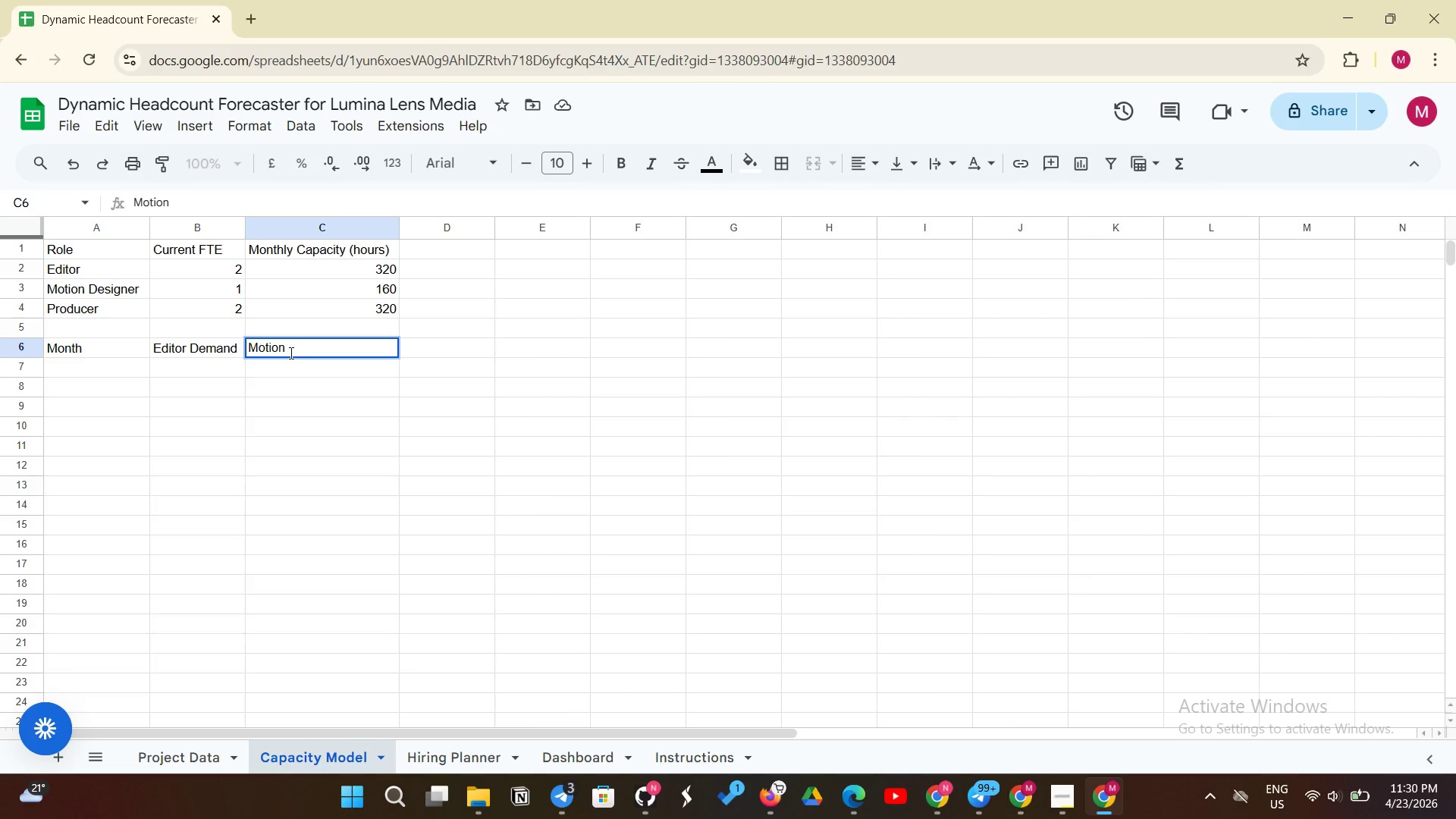 
type(Designer Demand)
 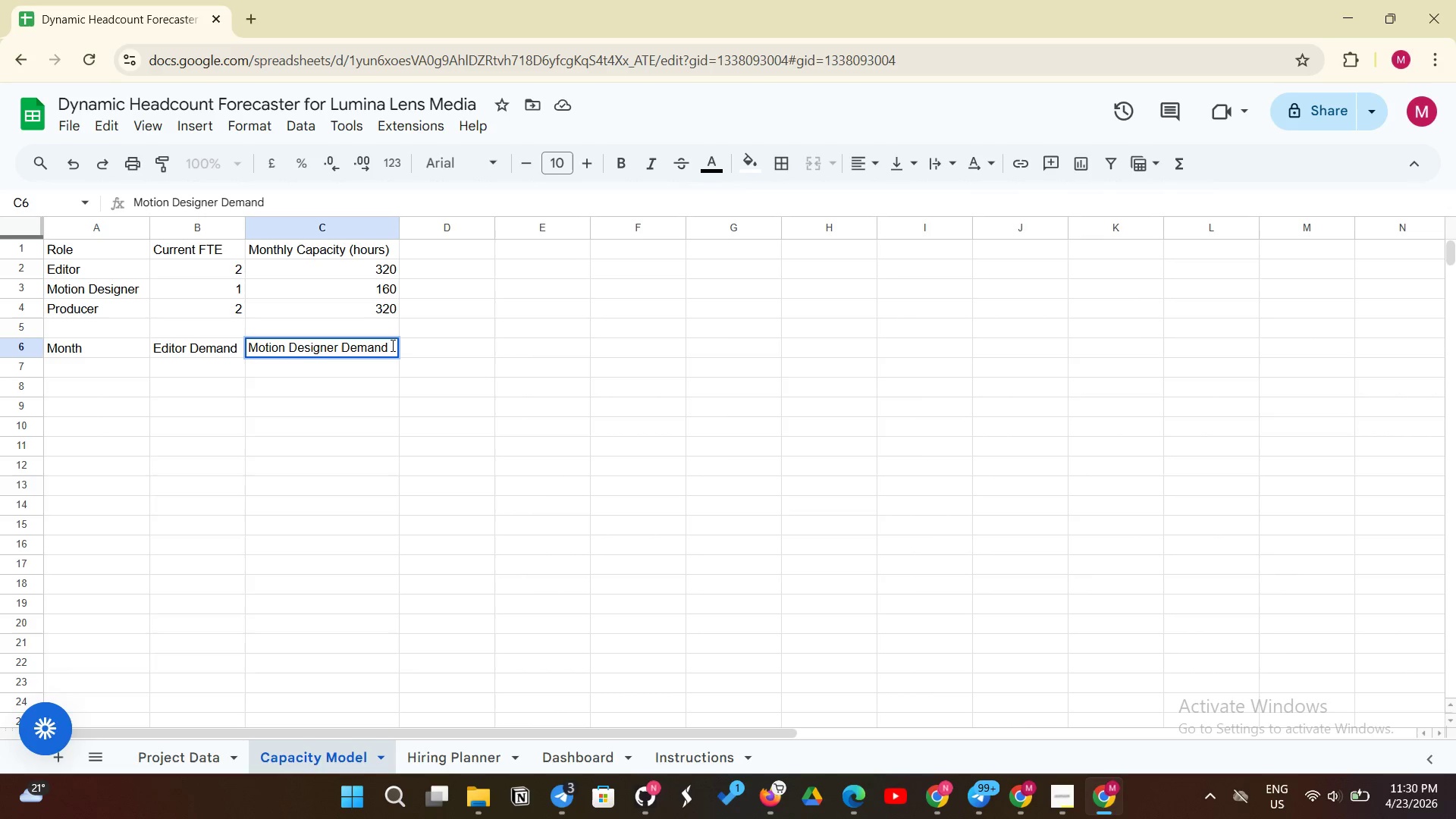 
left_click([419, 356])
 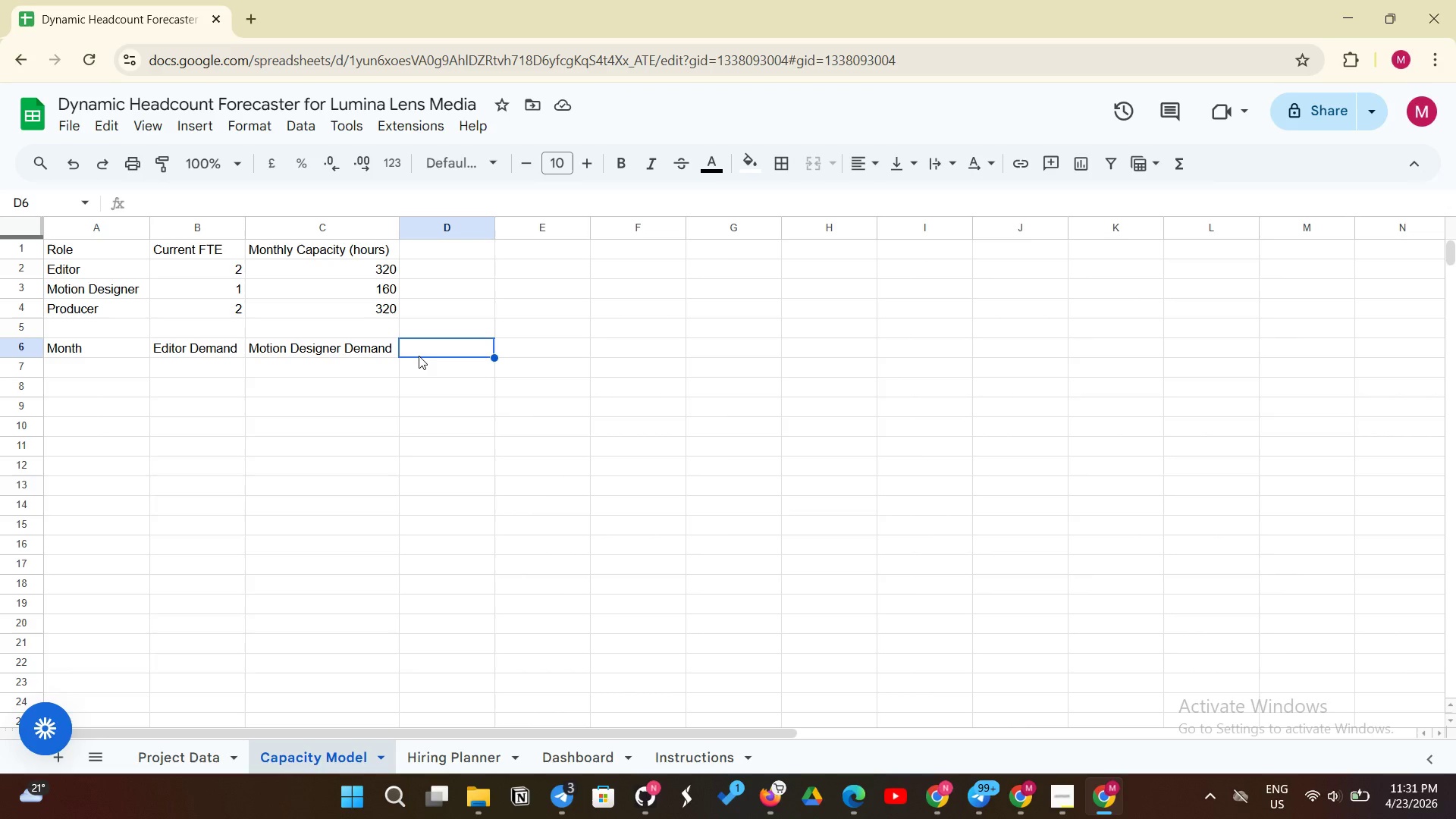 
wait(23.16)
 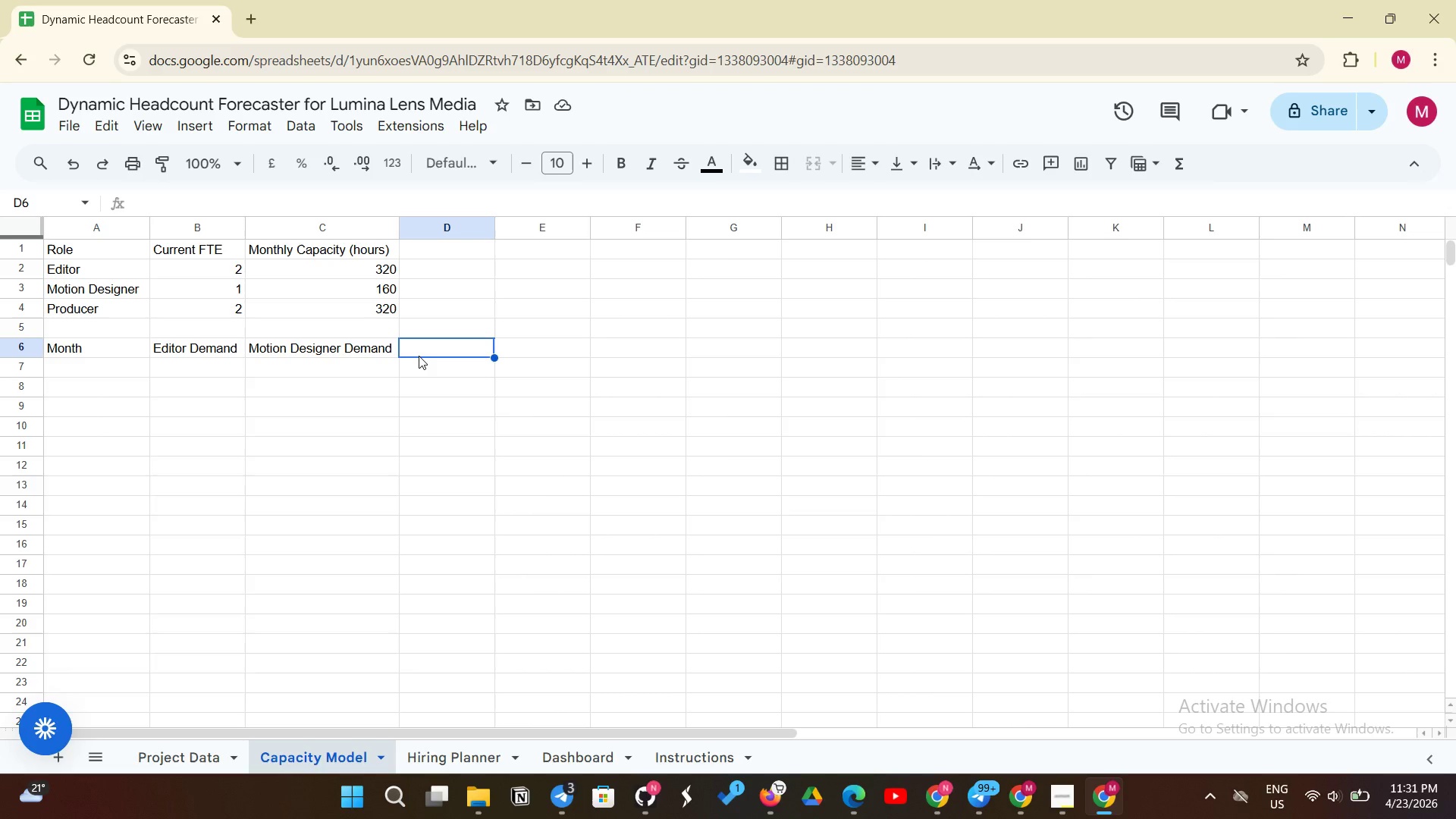 
type(Producer Demand)
 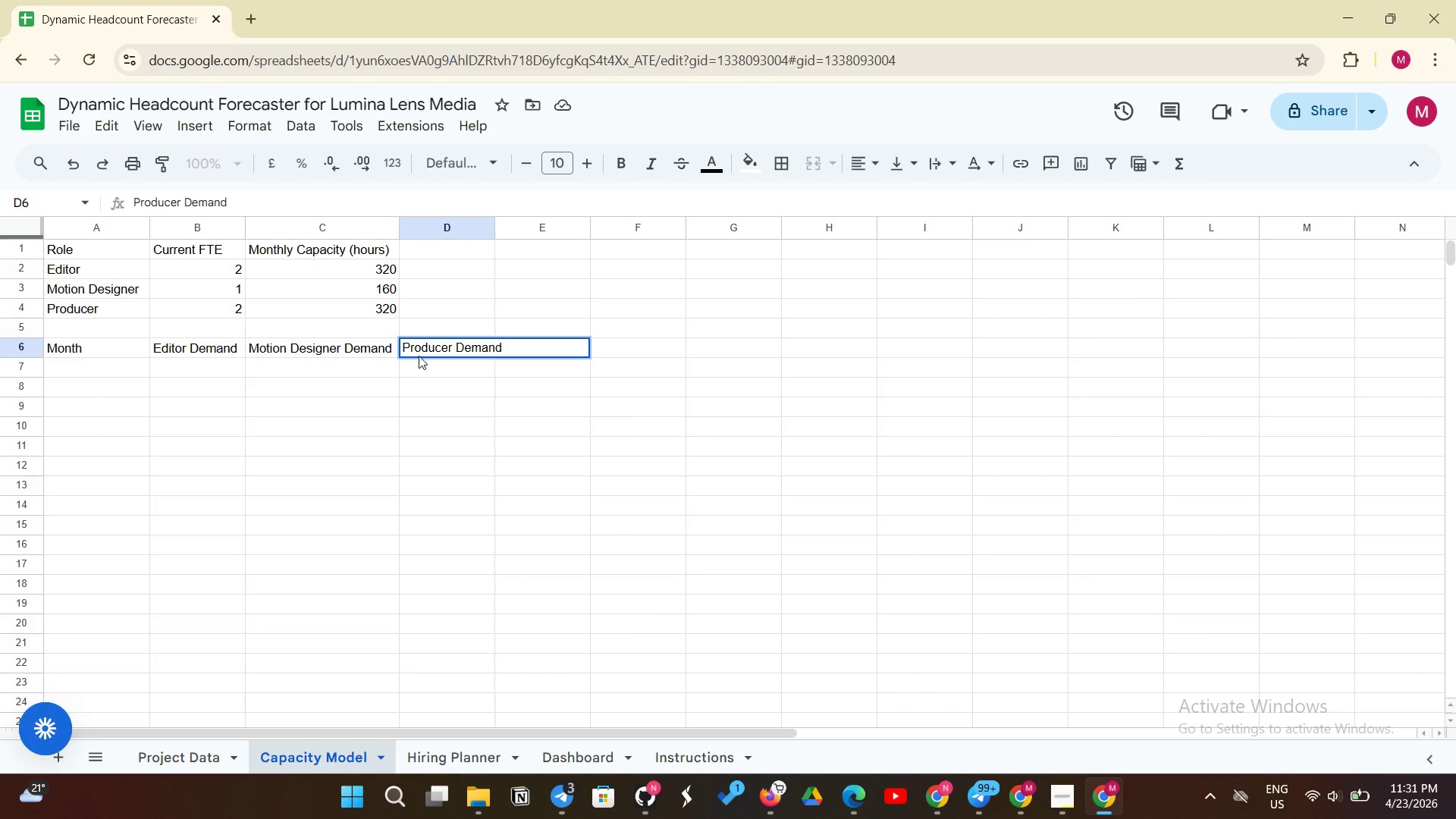 
key(Enter)
 